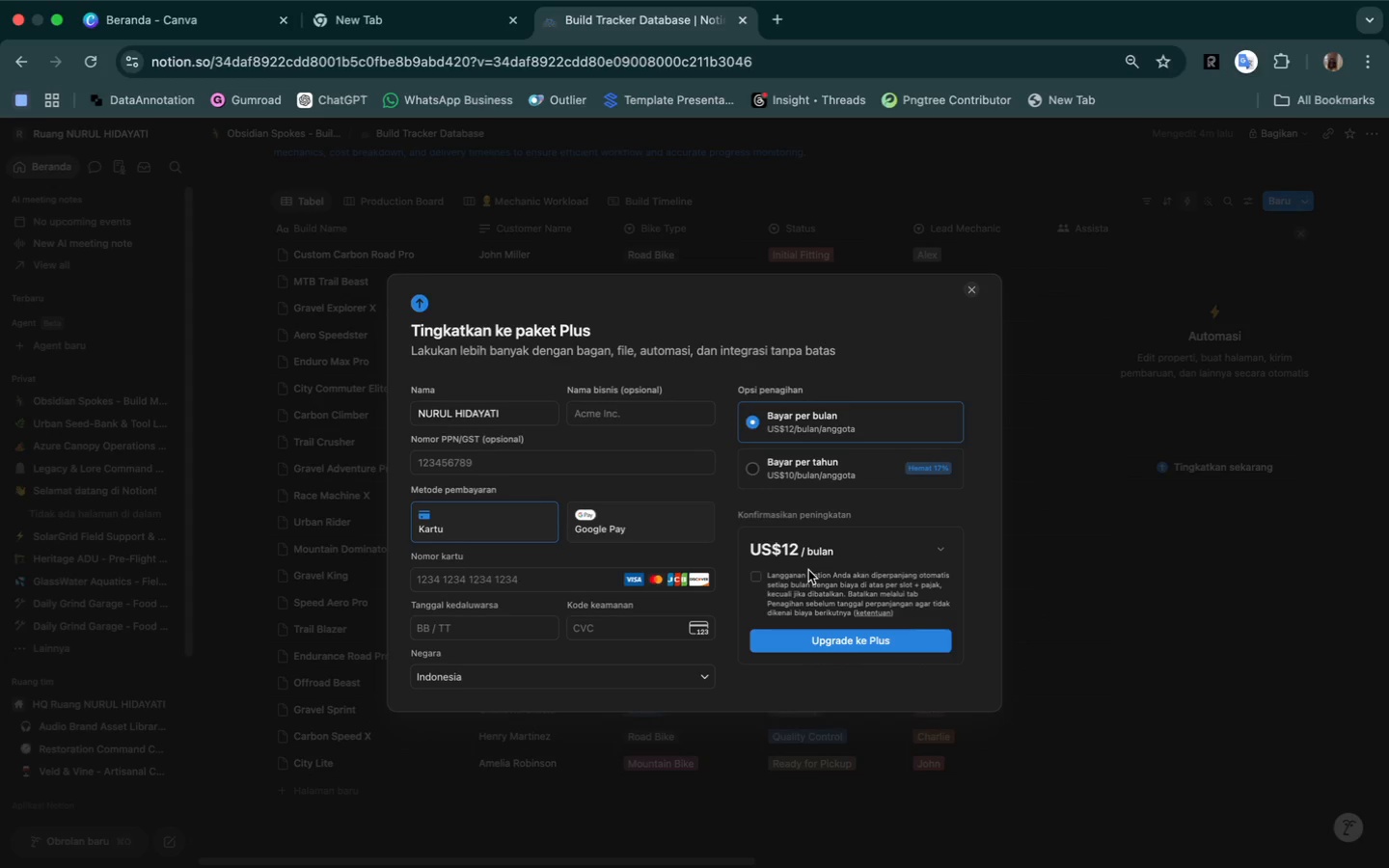 
left_click([640, 413])
 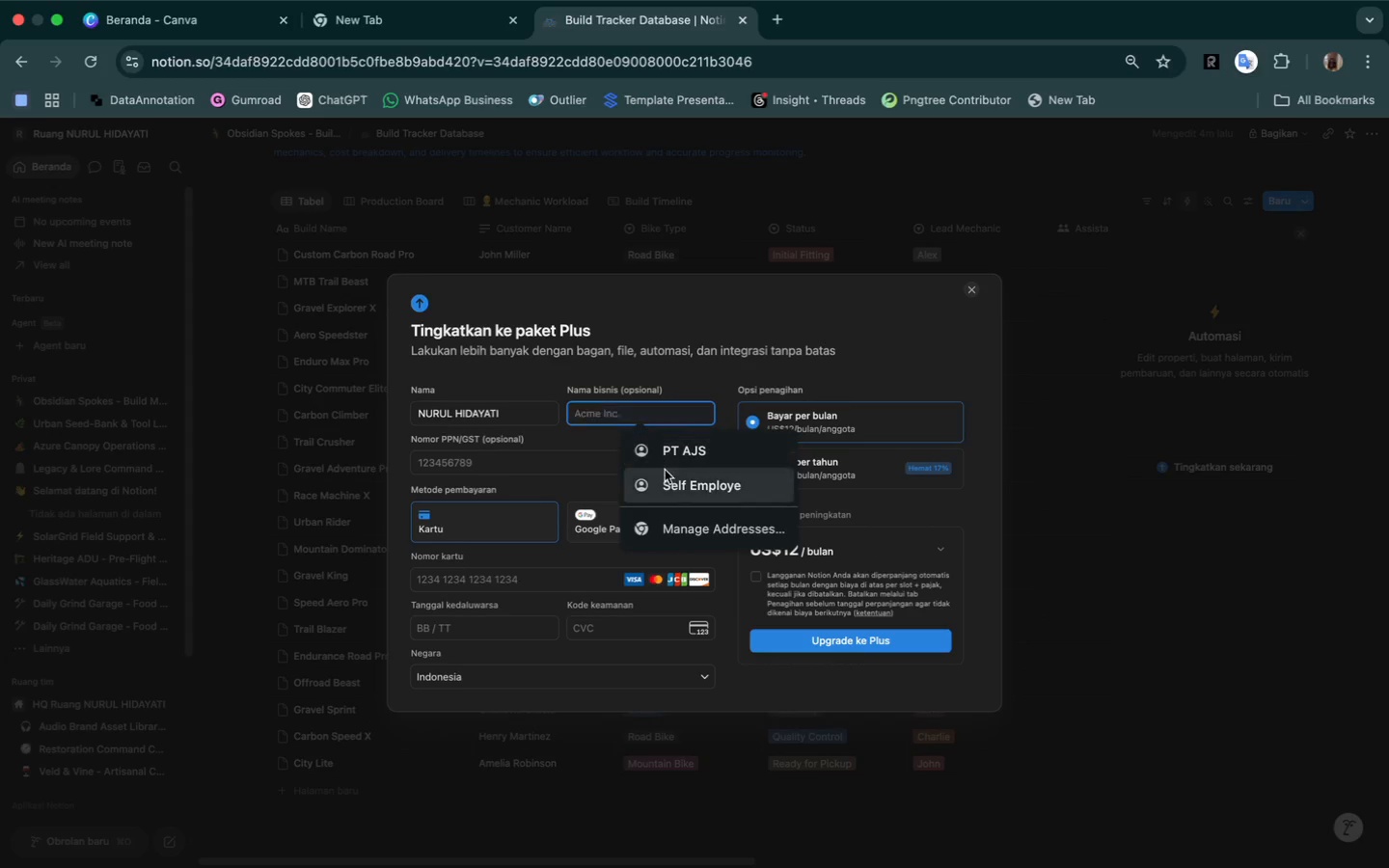 
left_click([681, 484])
 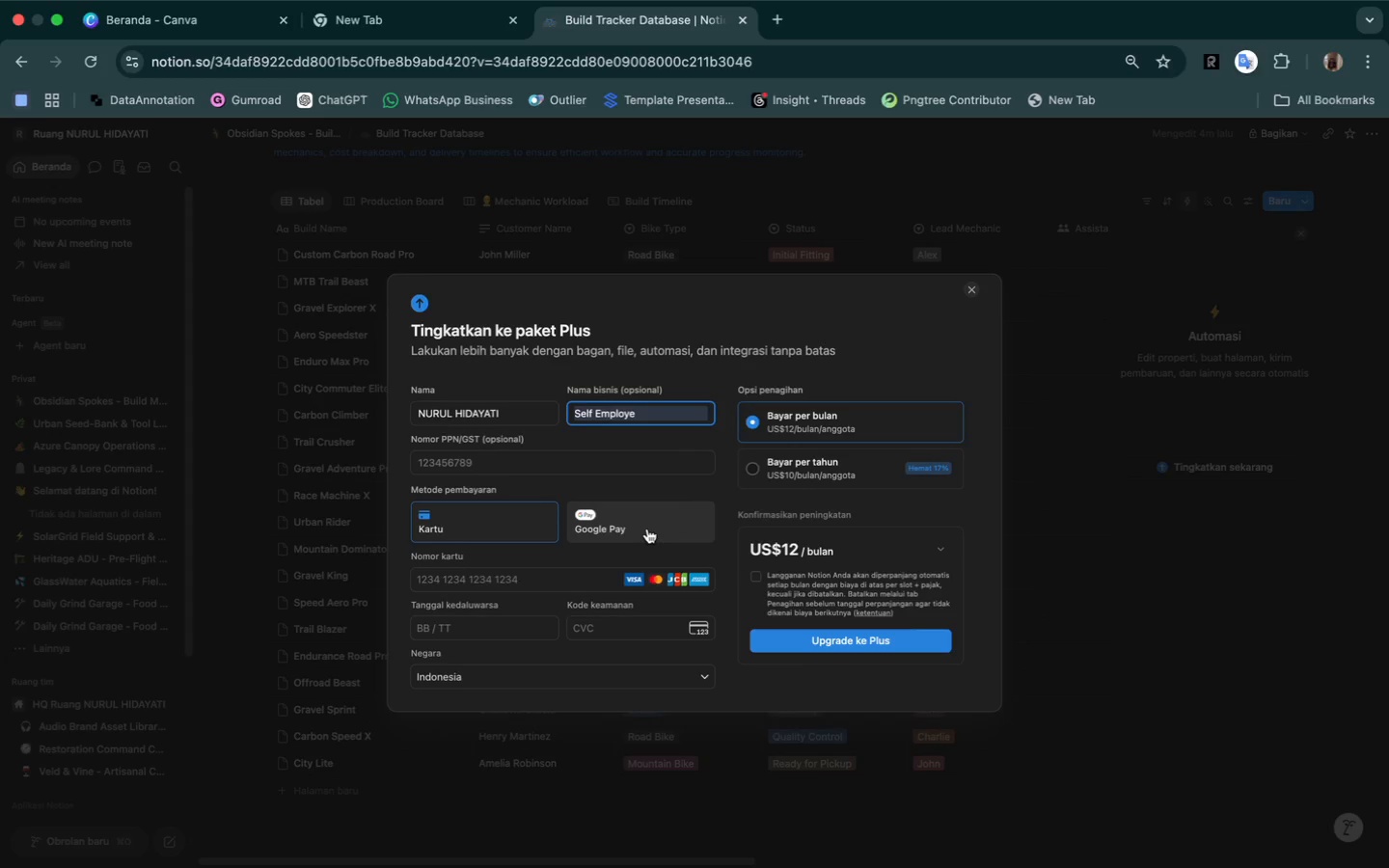 
wait(5.16)
 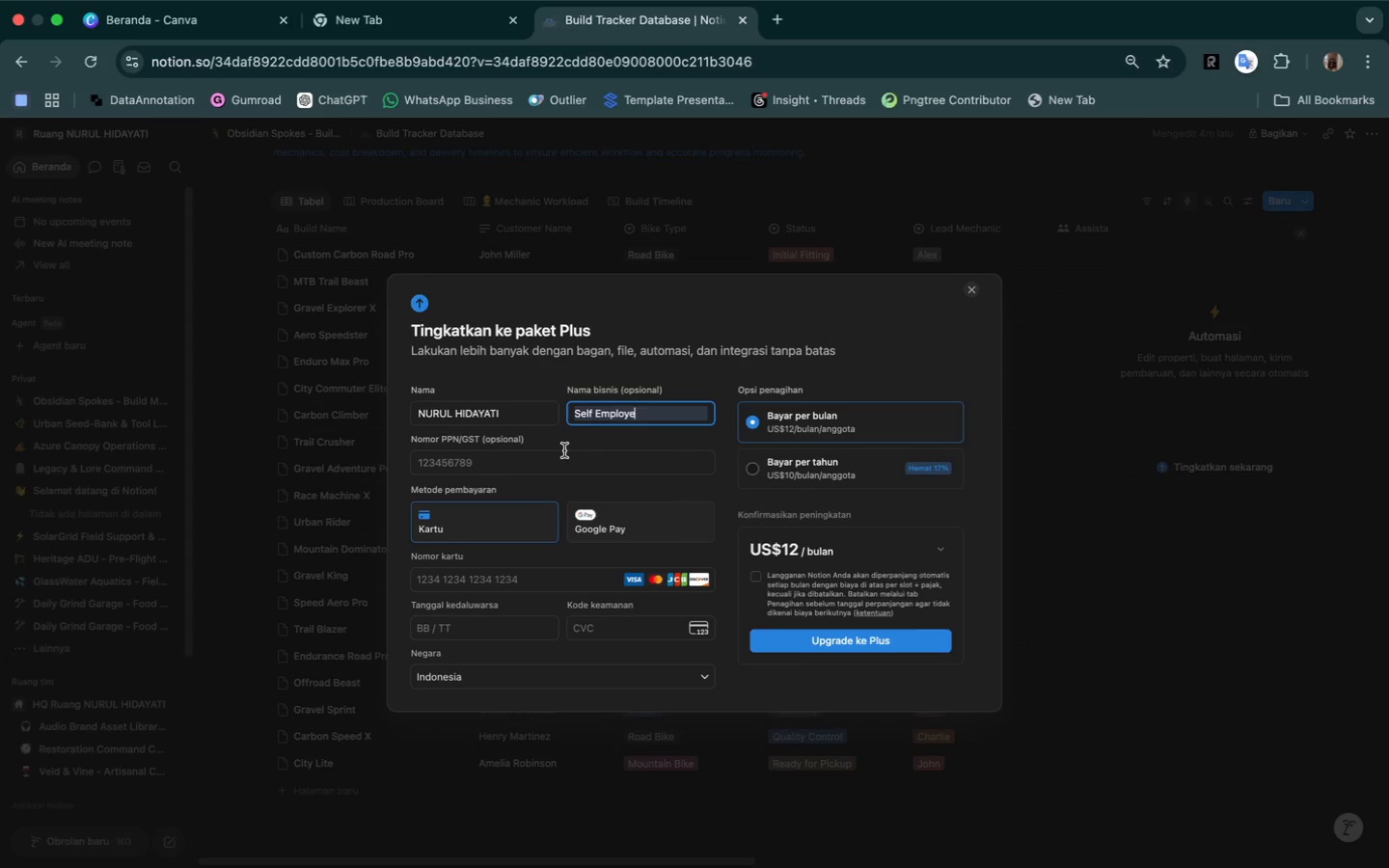 
left_click([647, 523])
 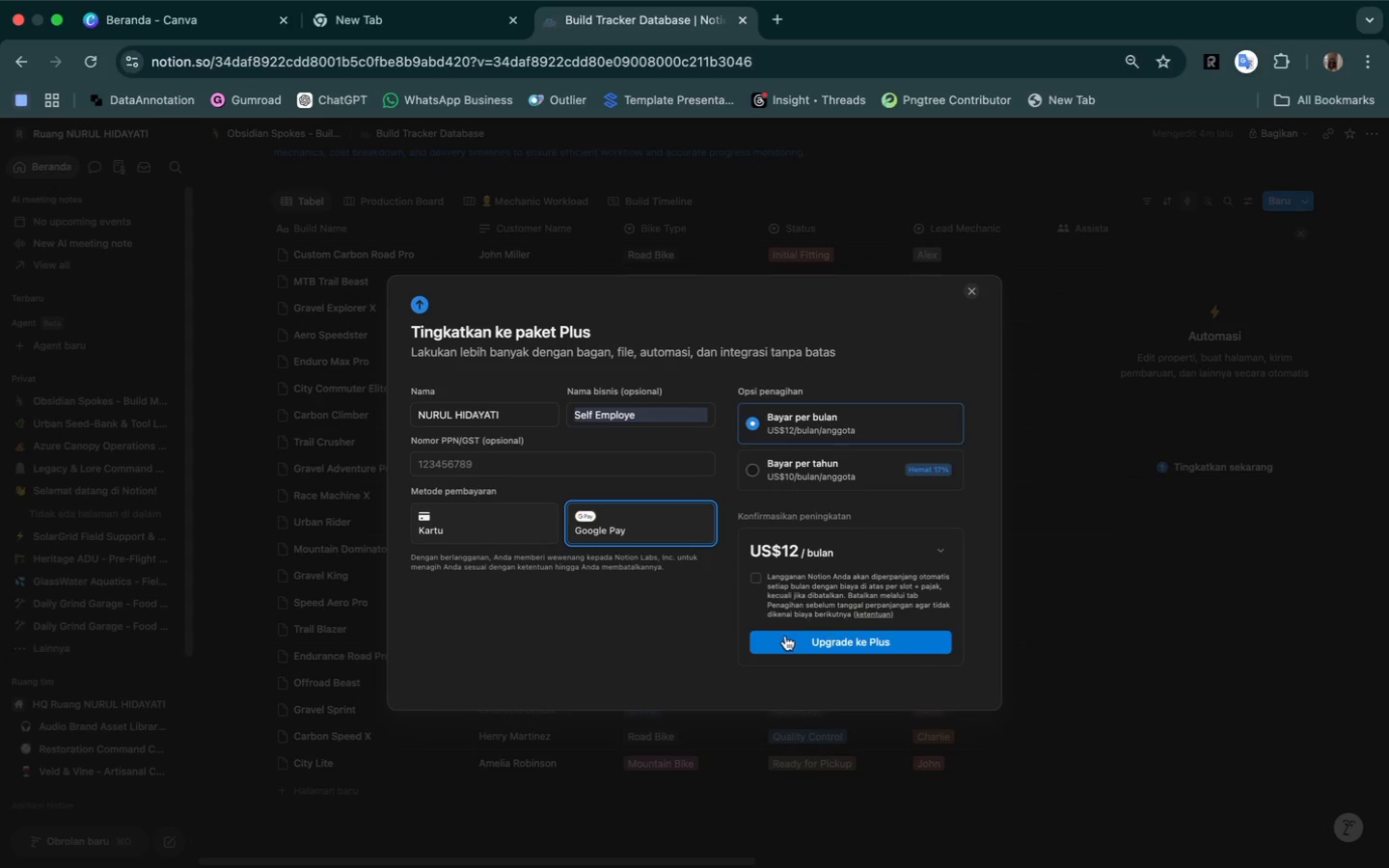 
left_click([793, 641])
 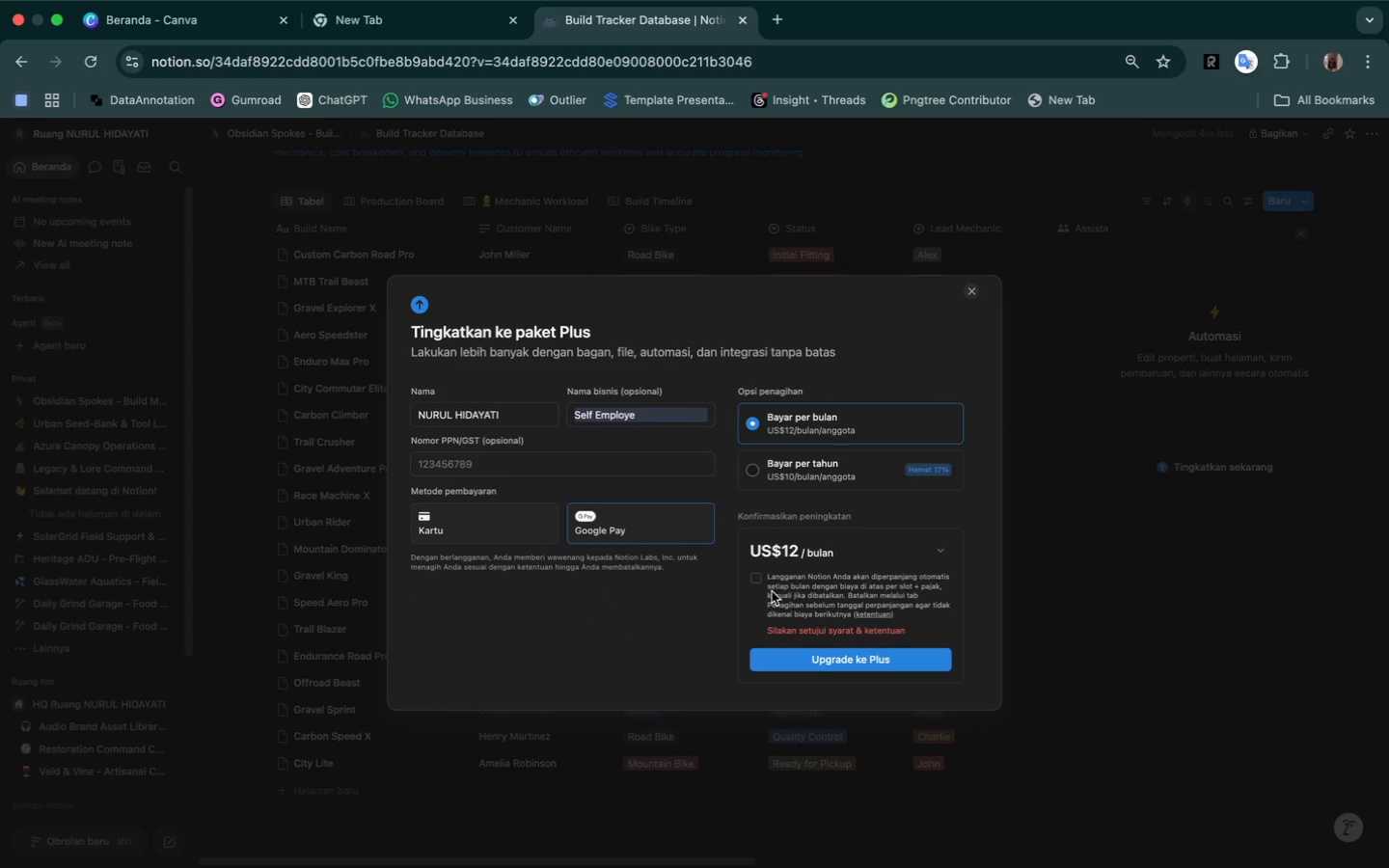 
left_click([760, 581])
 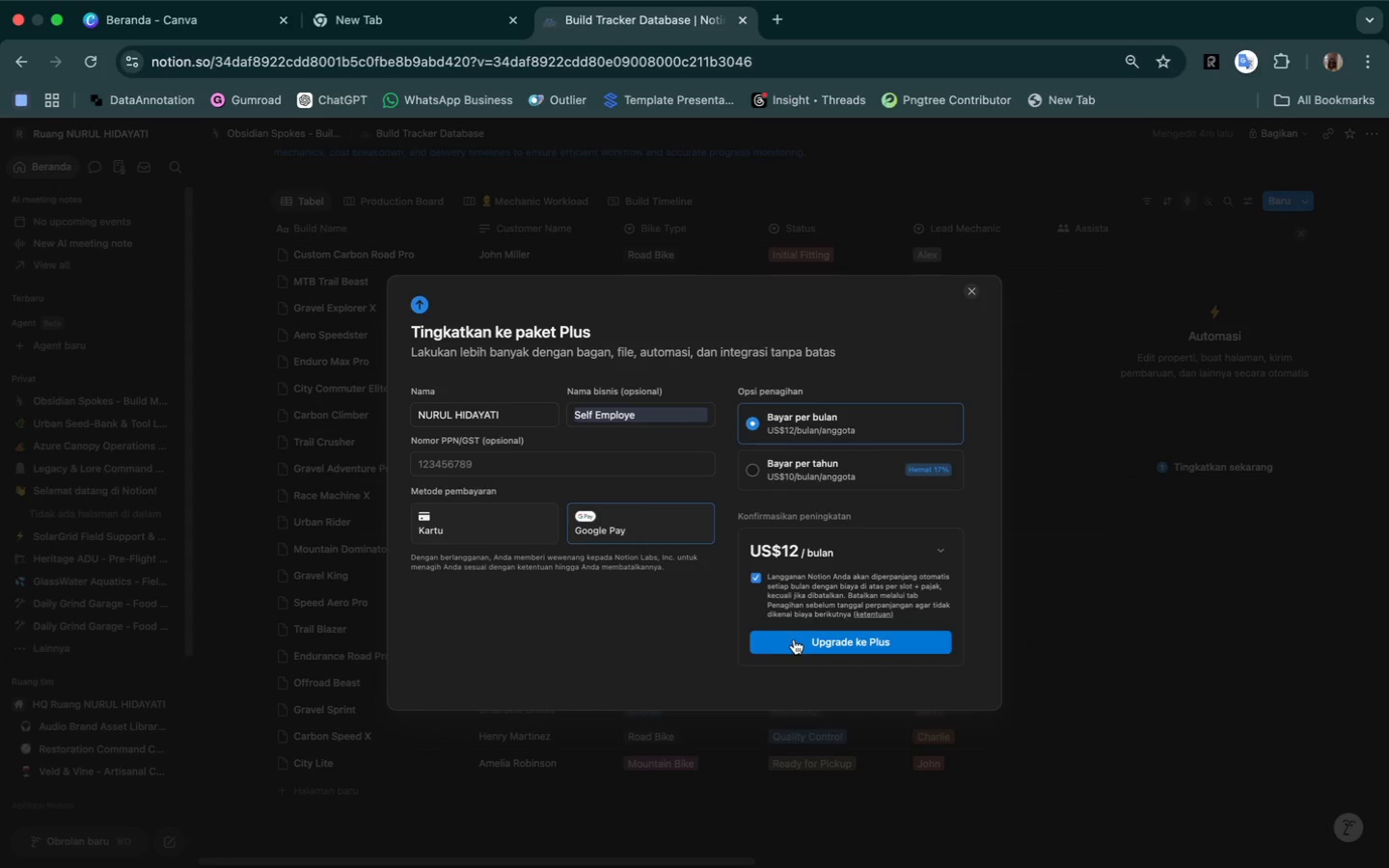 
left_click([796, 646])
 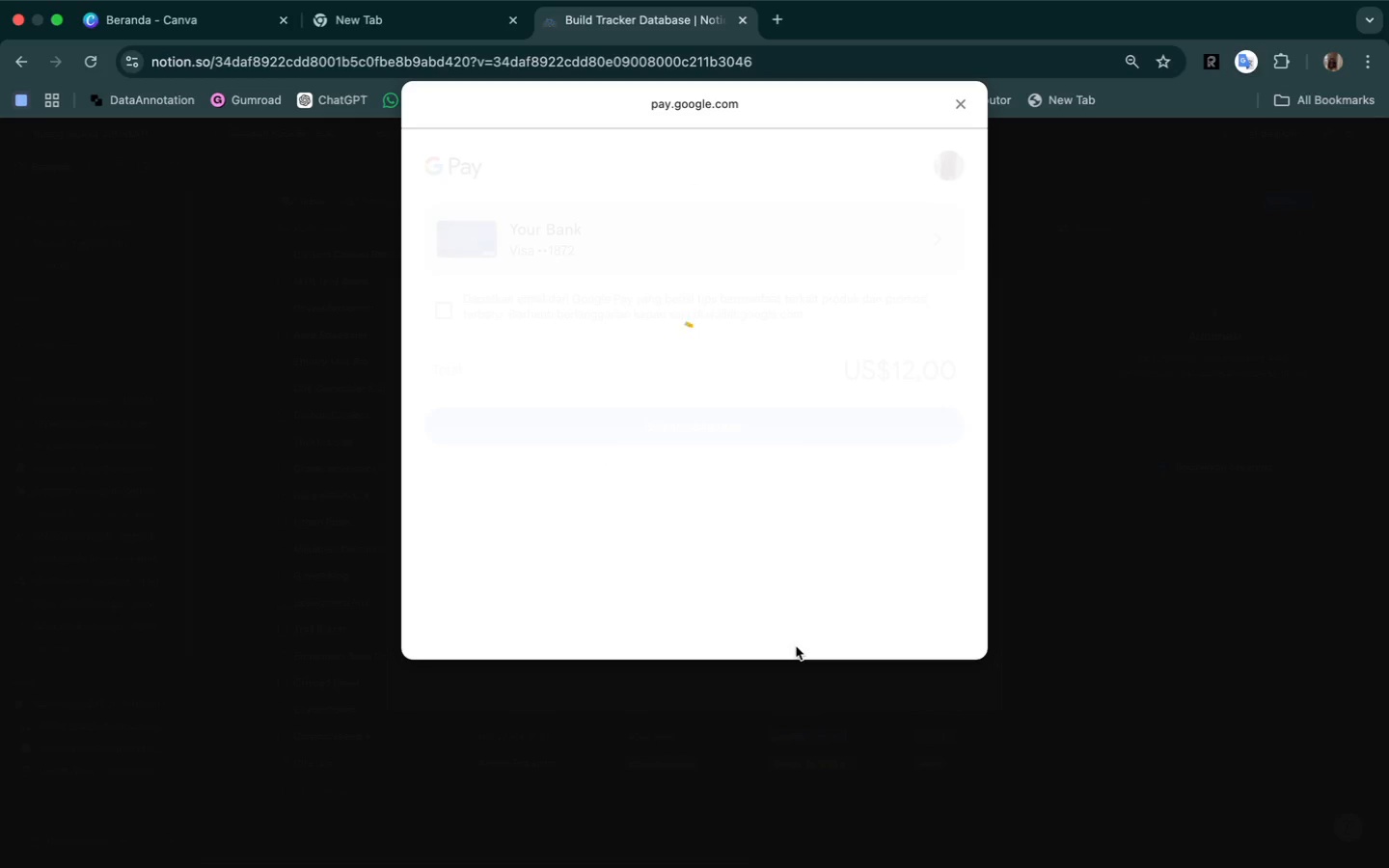 
wait(9.77)
 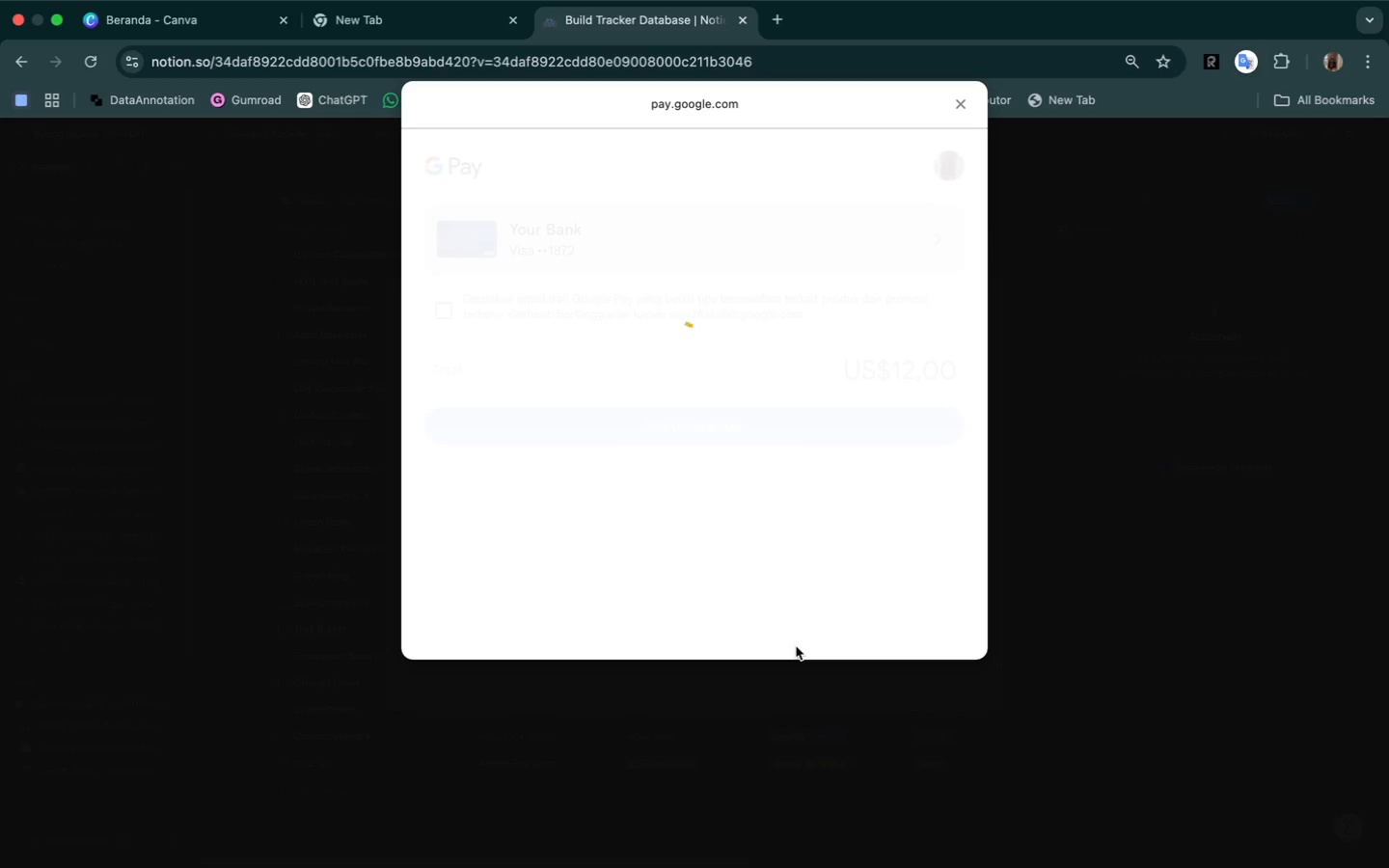 
left_click([444, 312])
 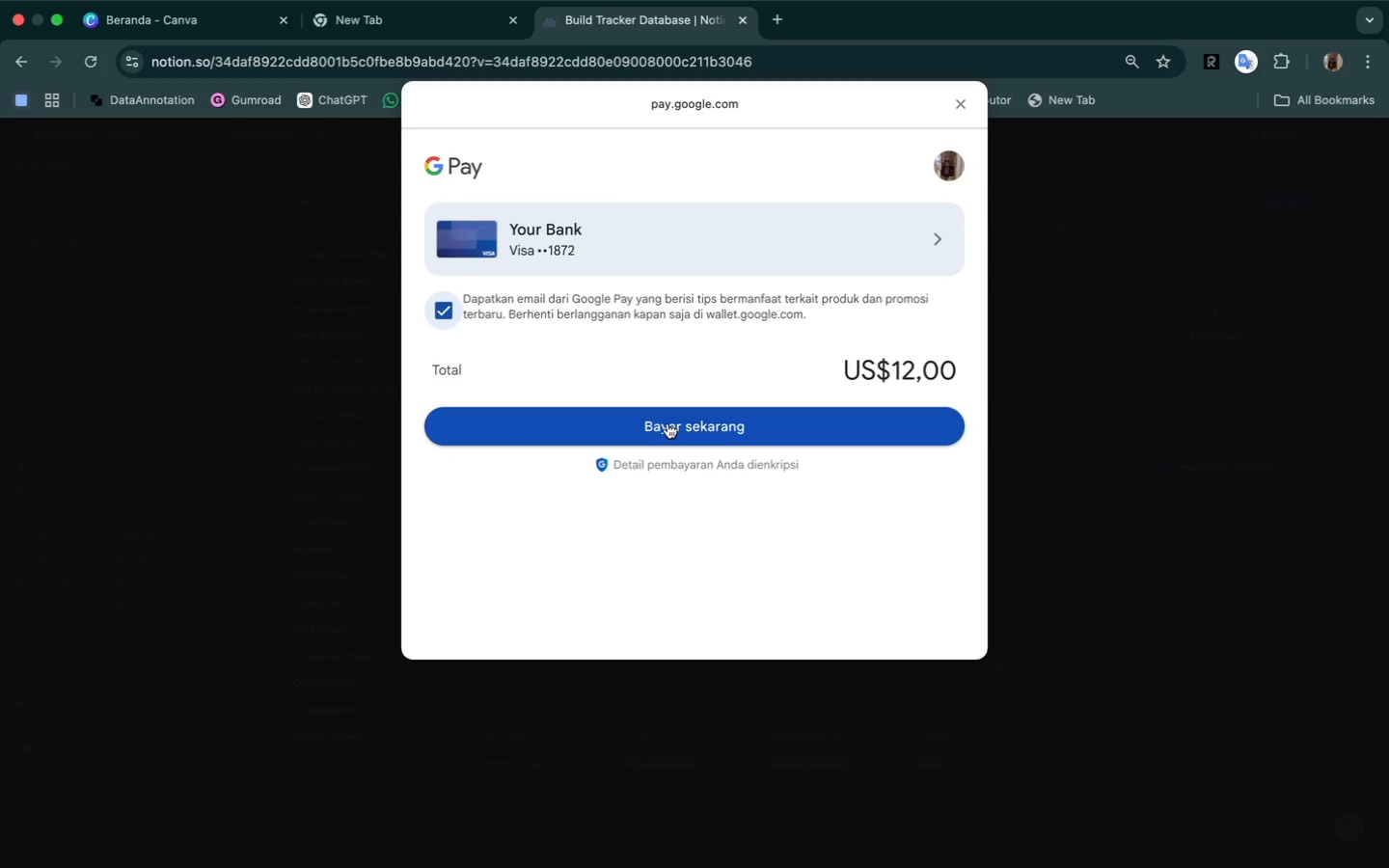 
left_click([668, 423])
 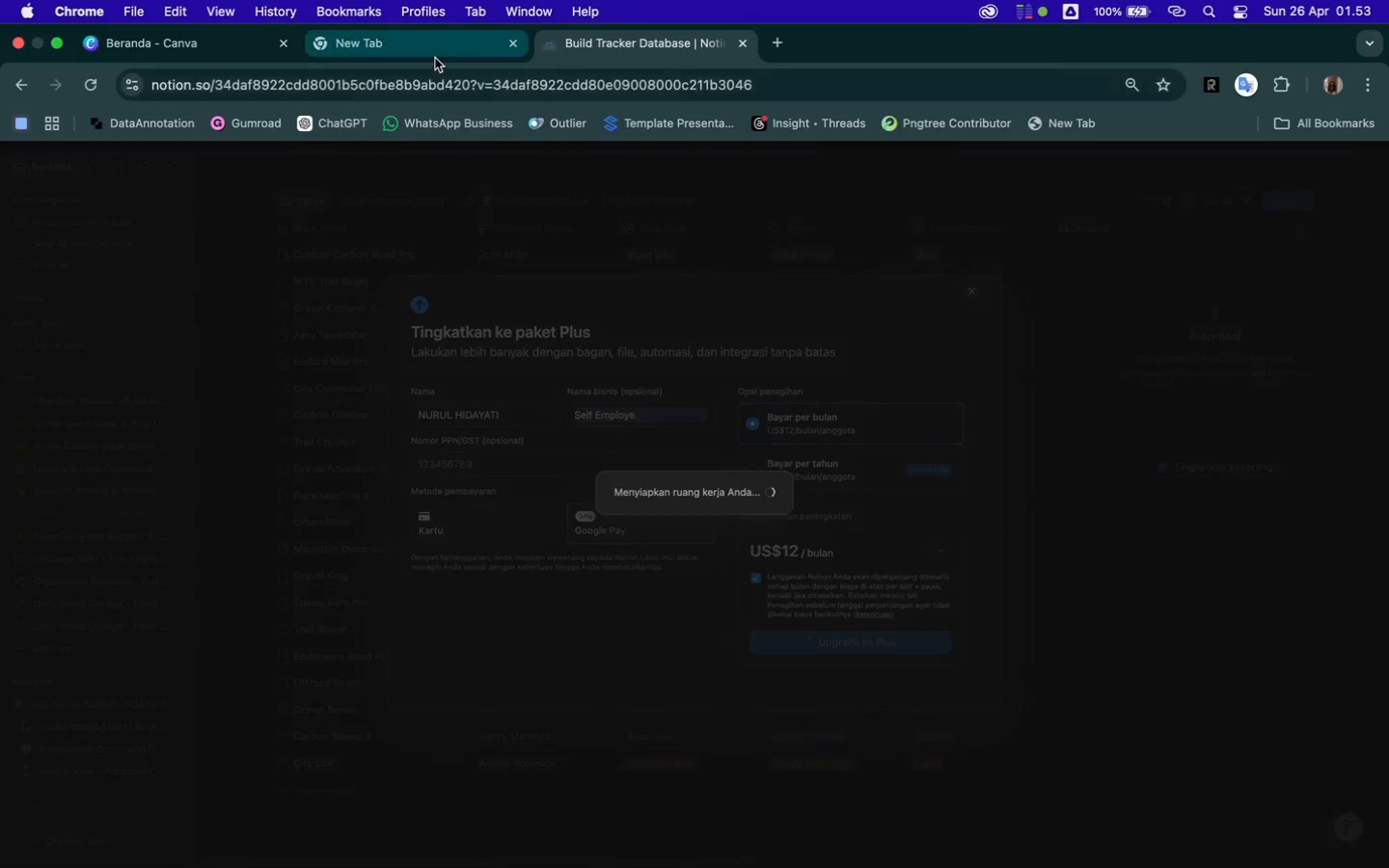 
left_click([435, 58])
 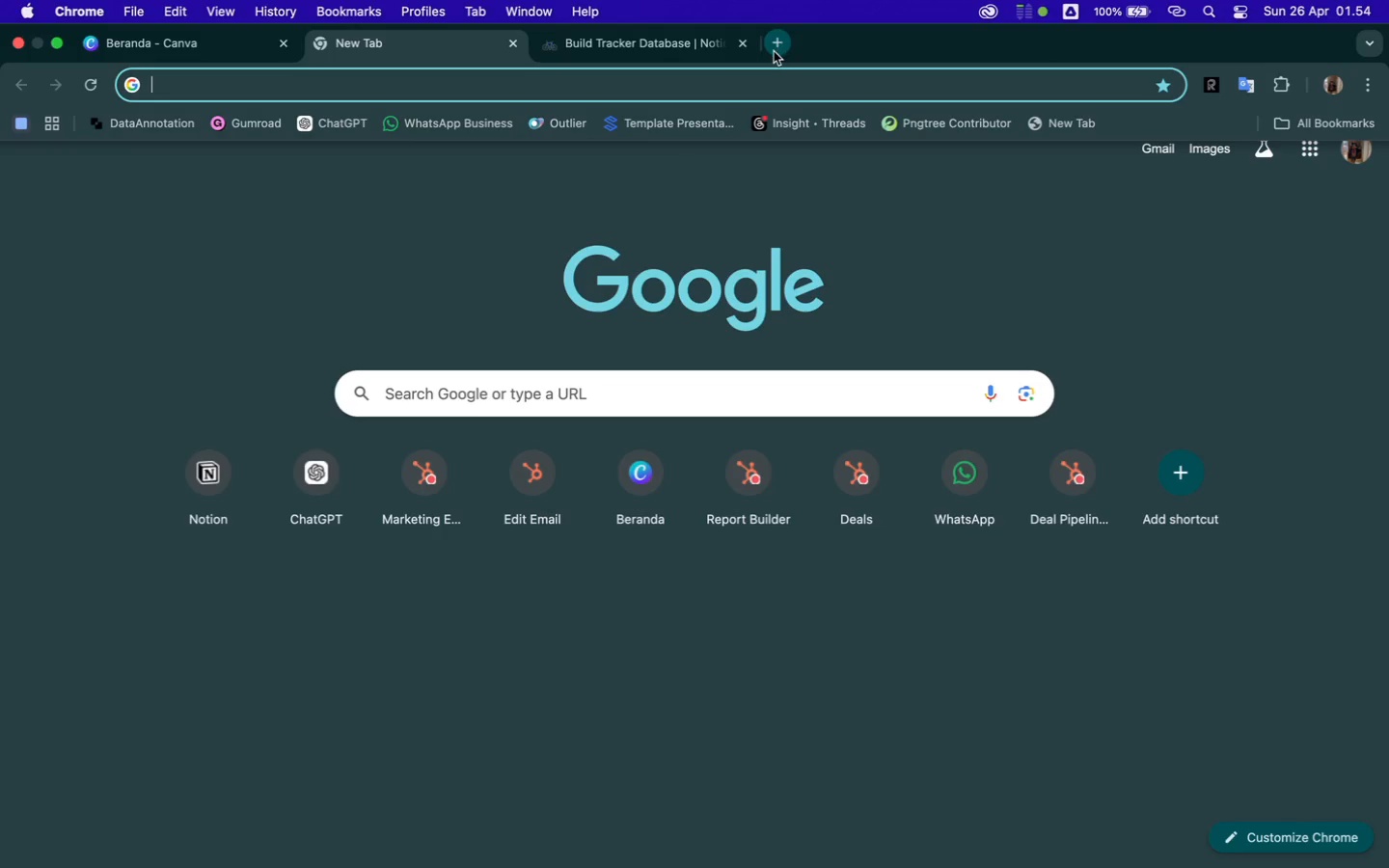 
wait(5.54)
 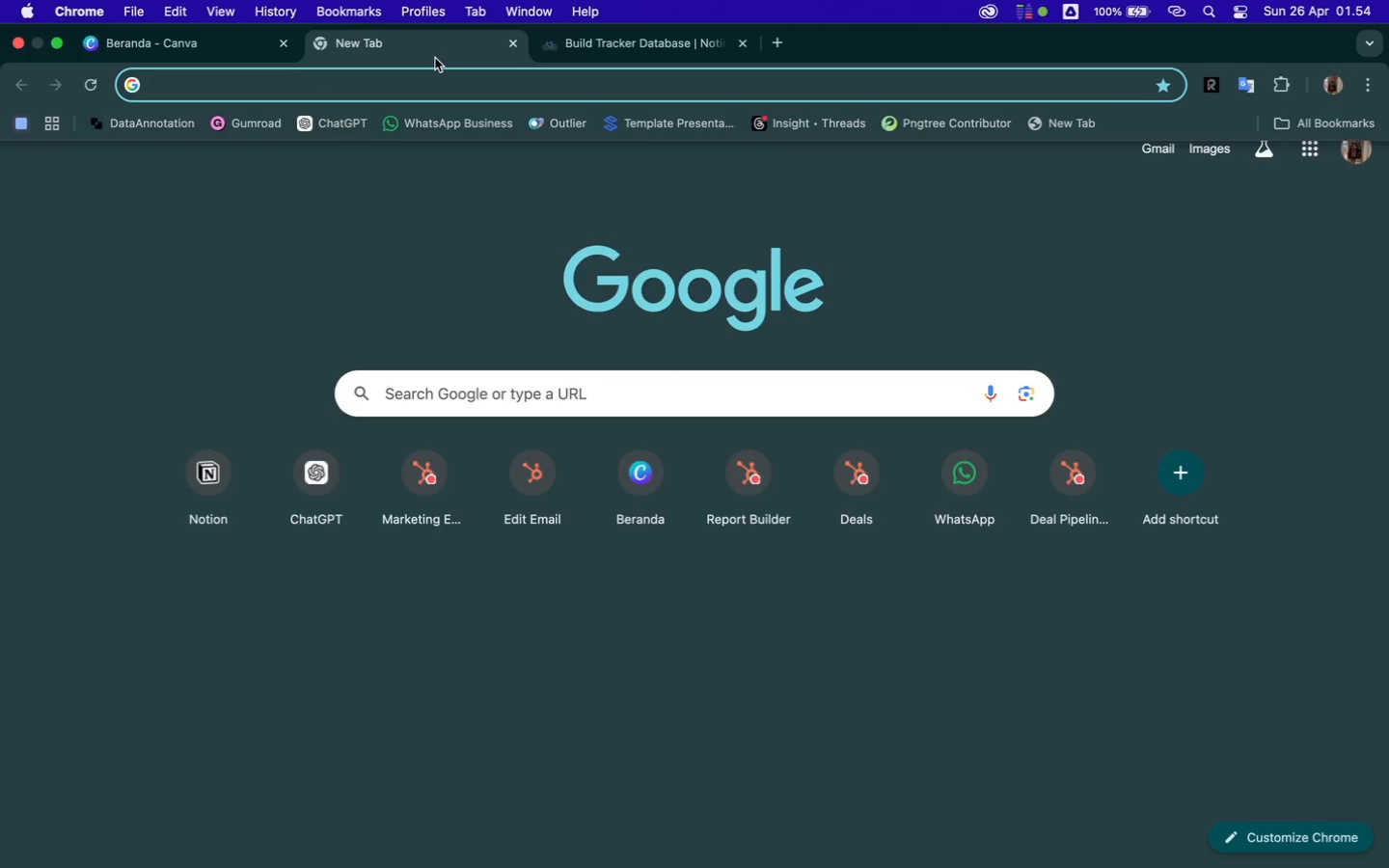 
left_click([697, 43])
 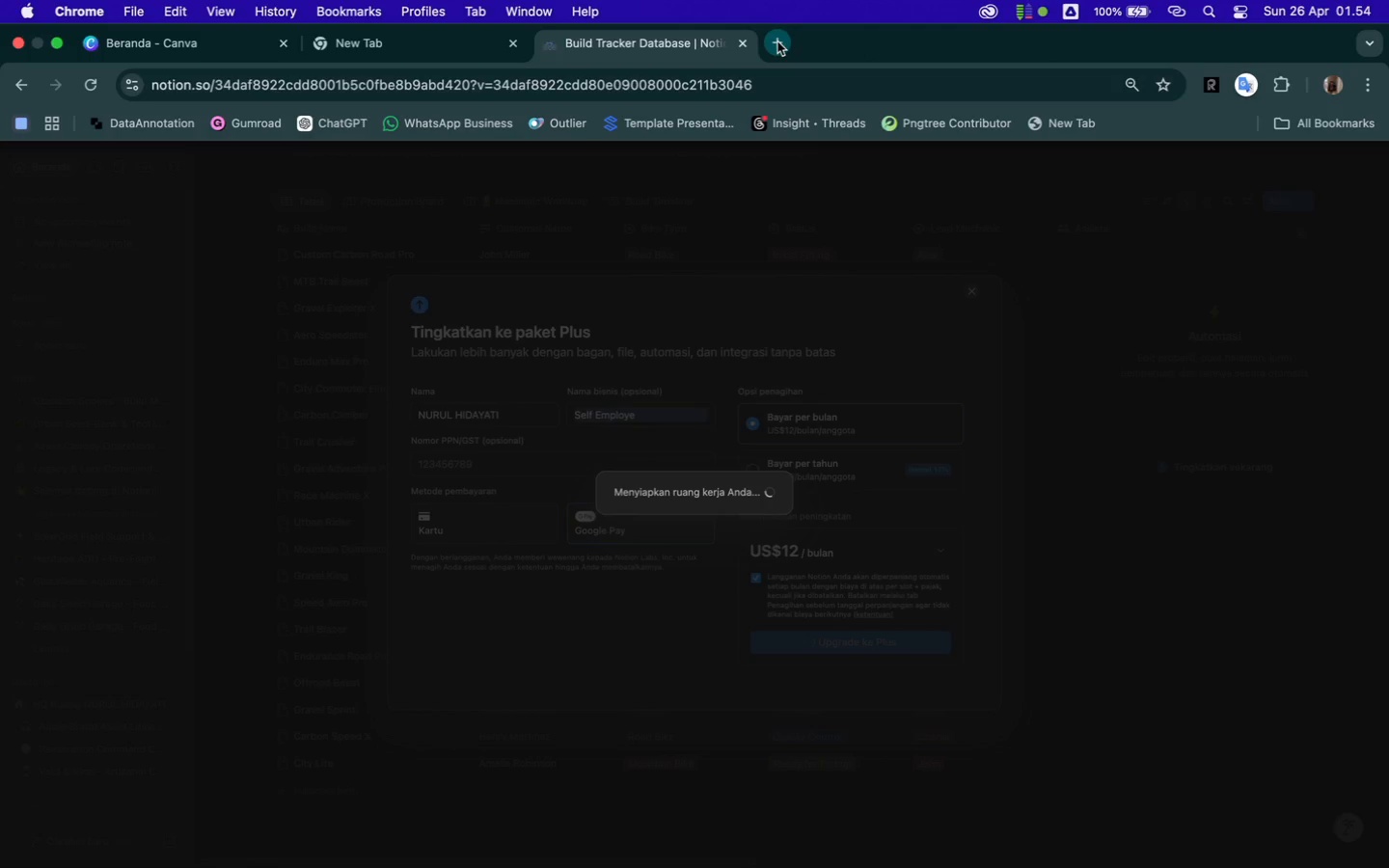 
left_click([778, 41])
 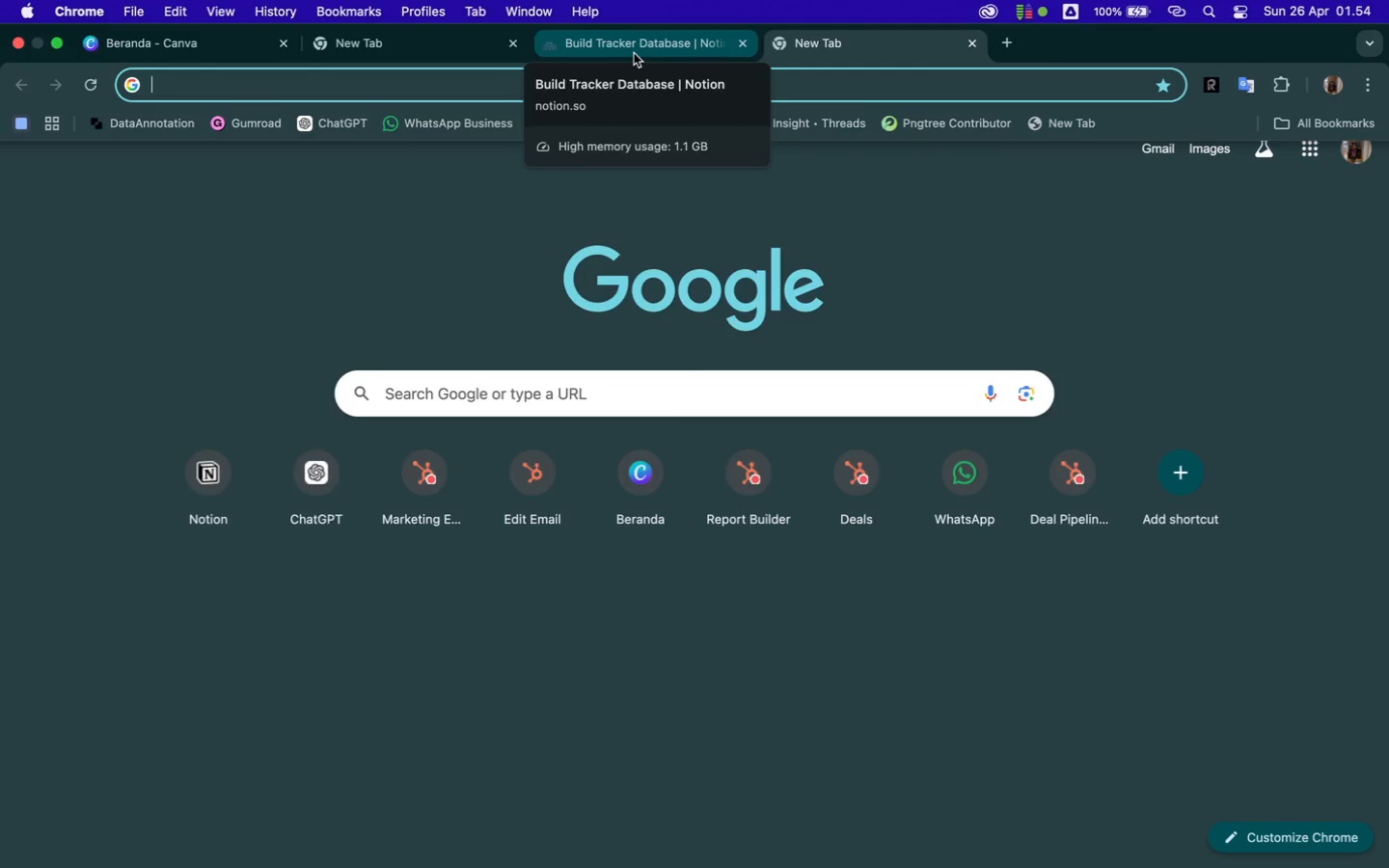 
left_click([633, 52])
 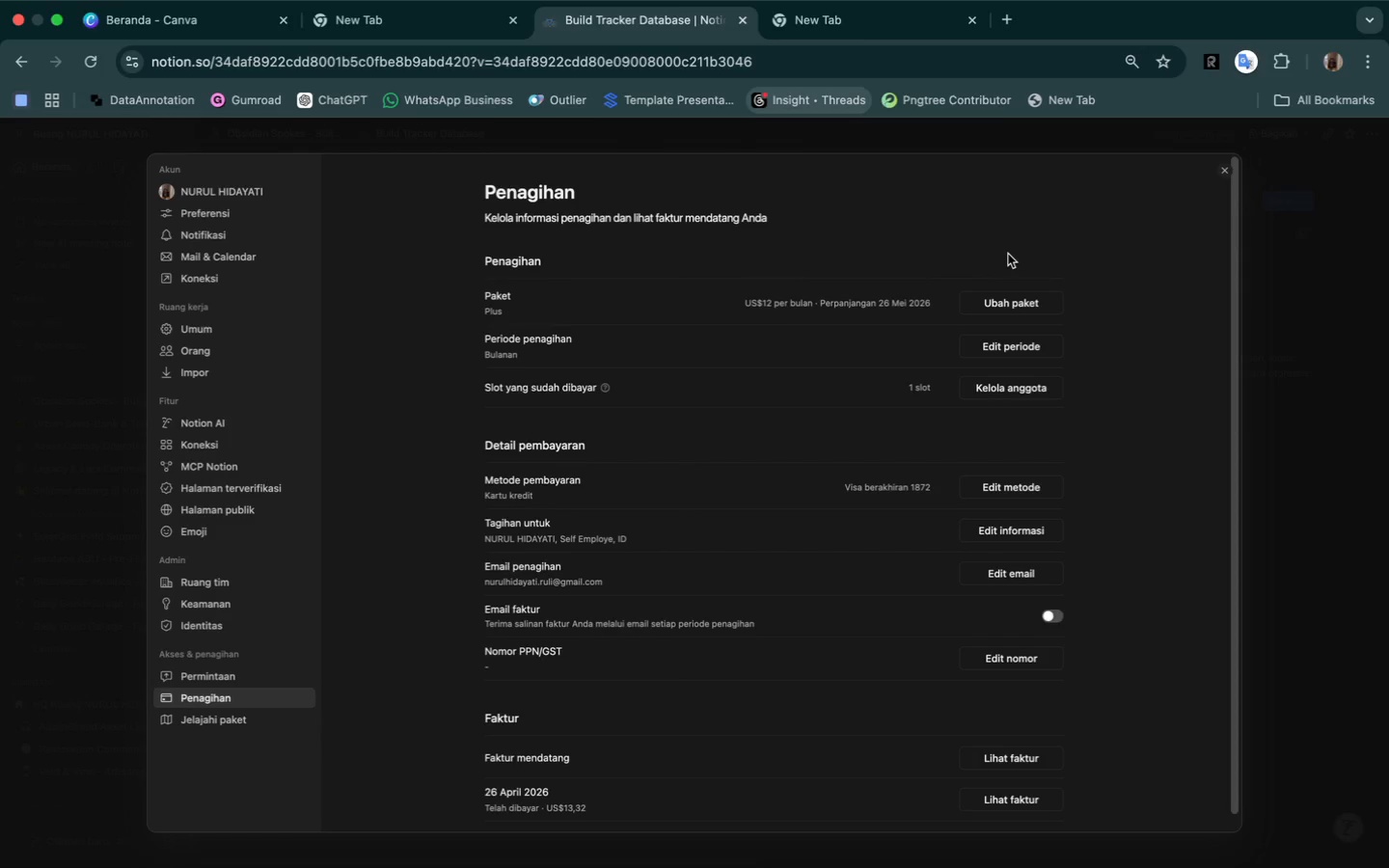 
scroll: coordinate [1005, 612], scroll_direction: down, amount: 54.0
 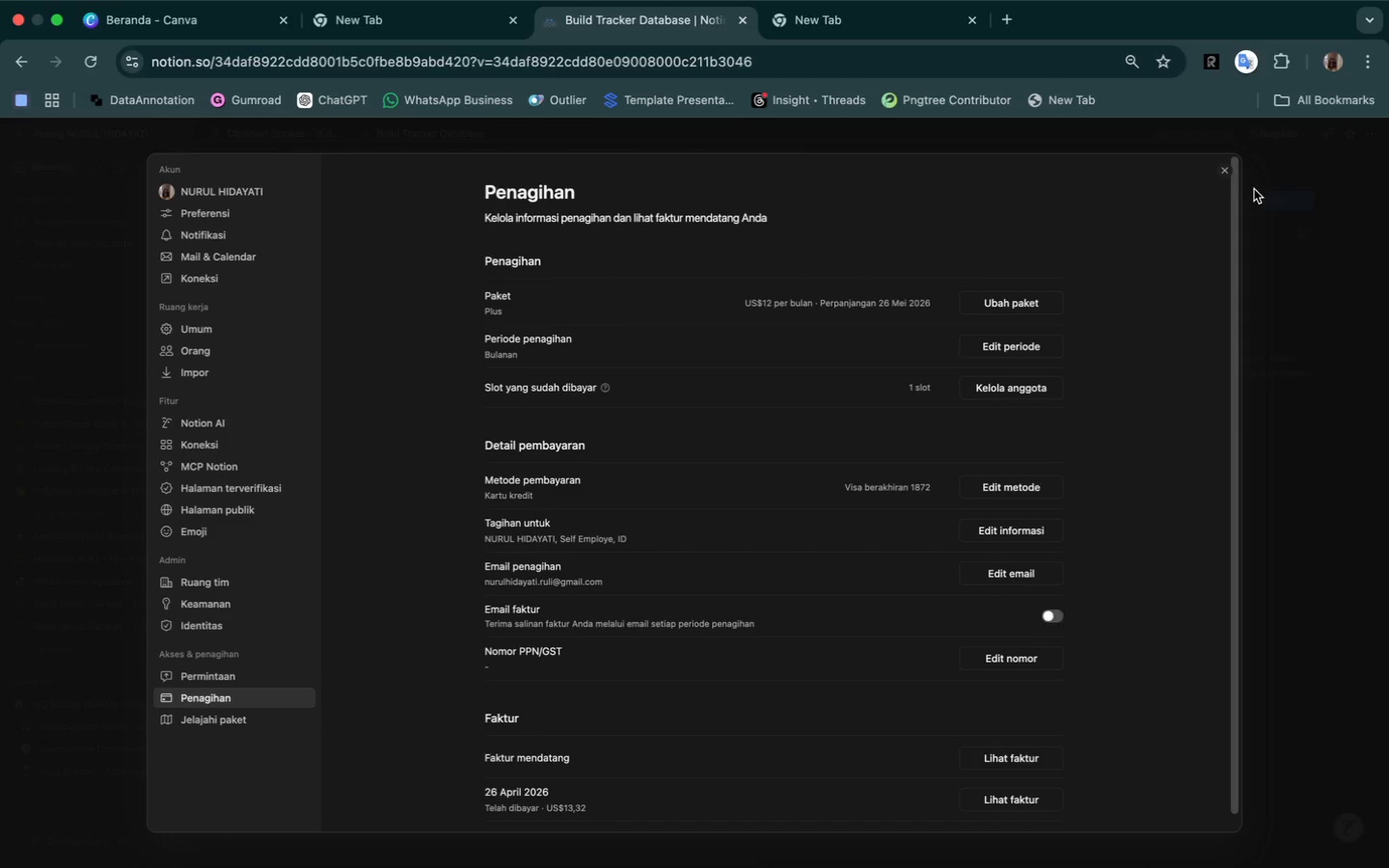 
wait(9.43)
 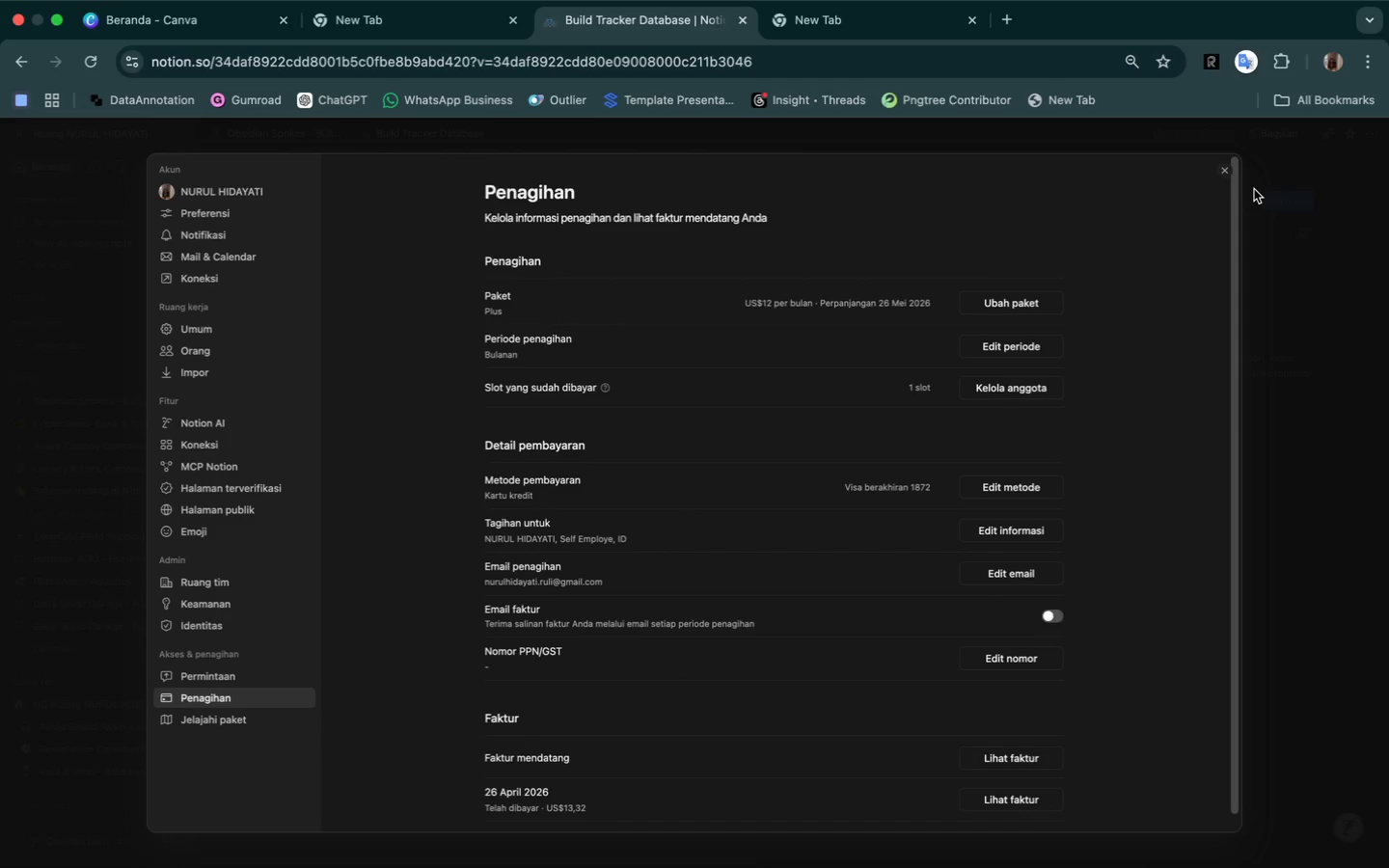 
left_click([820, 643])
 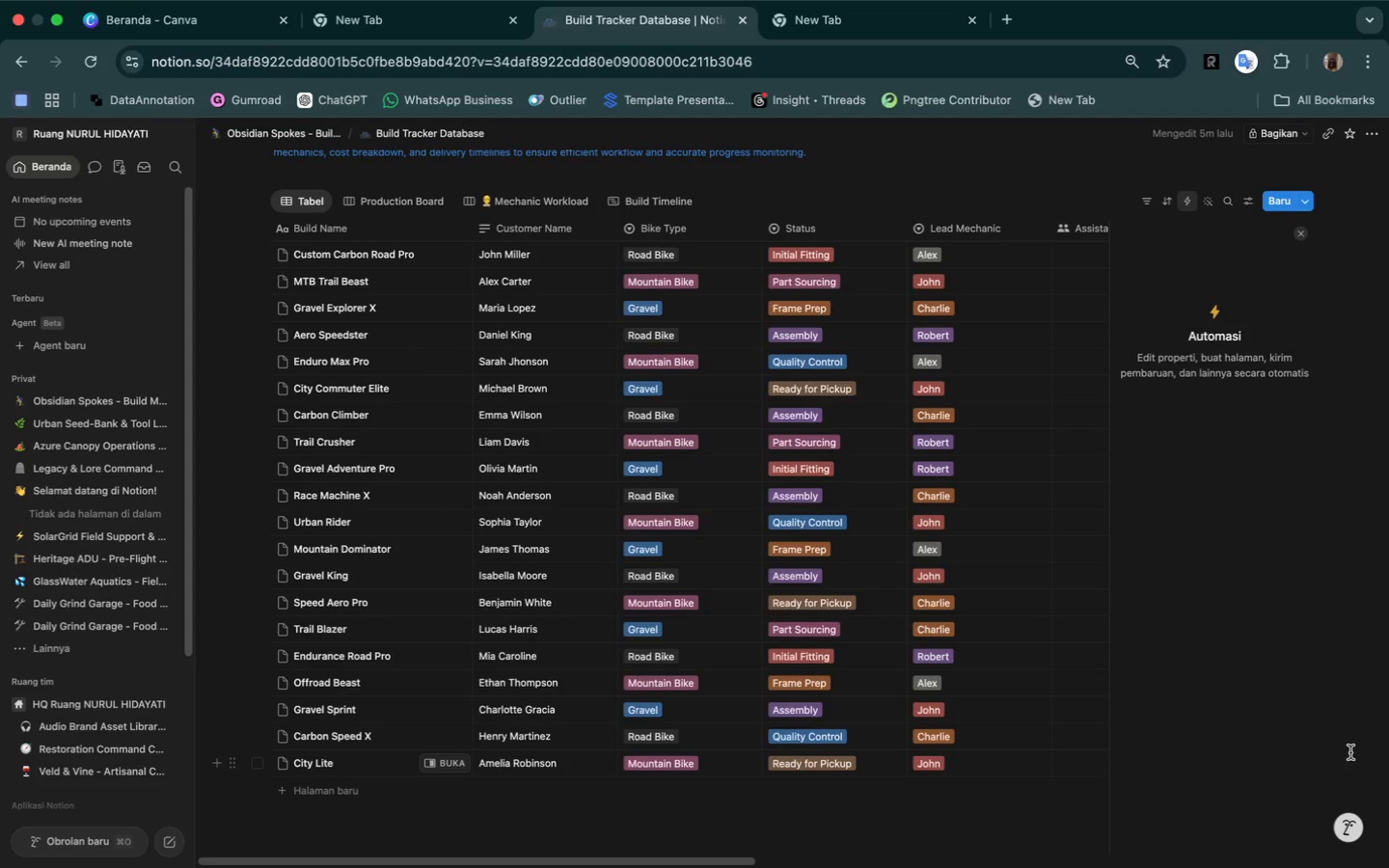 
left_click([1219, 367])
 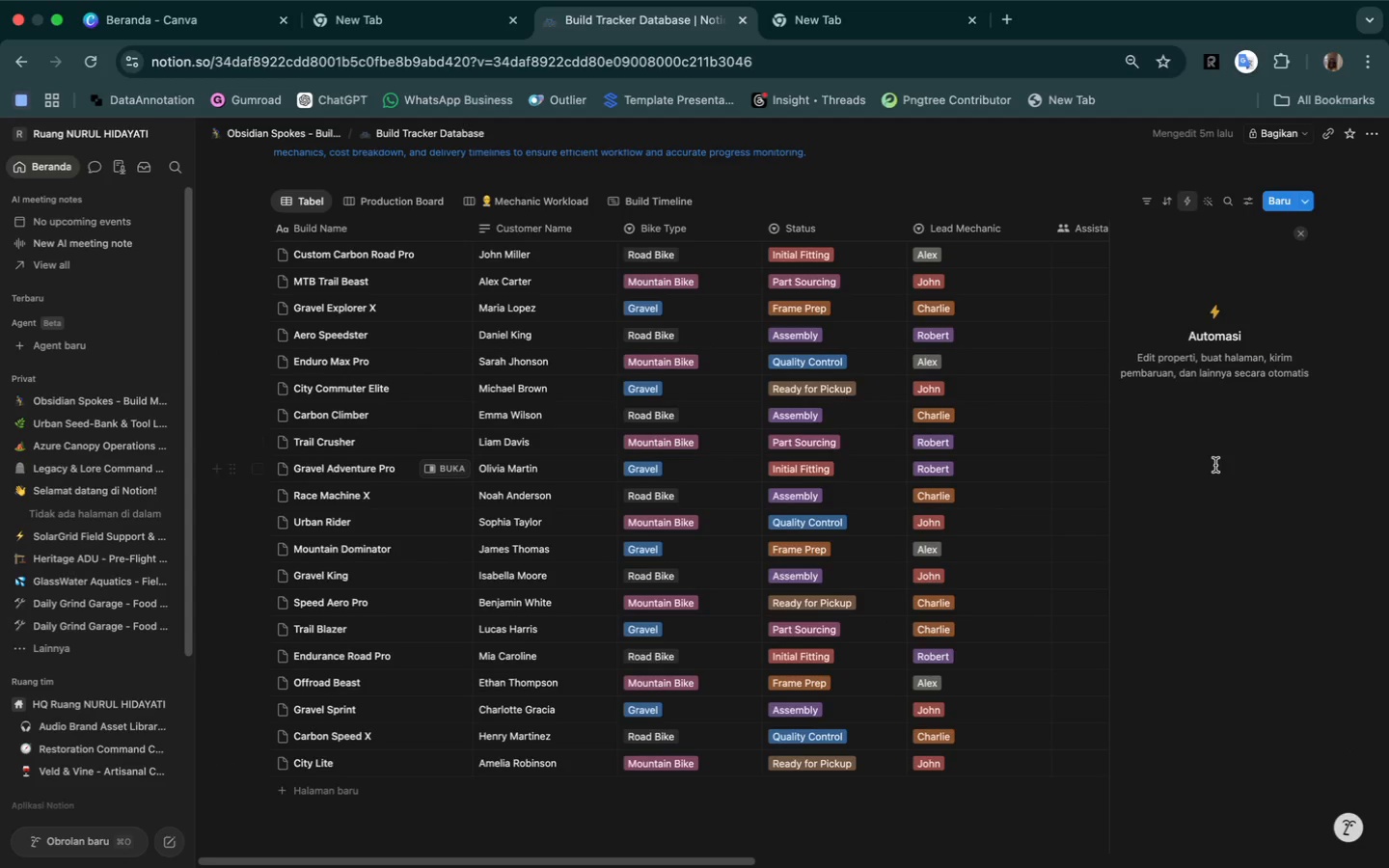 
scroll: coordinate [1215, 465], scroll_direction: down, amount: 73.0
 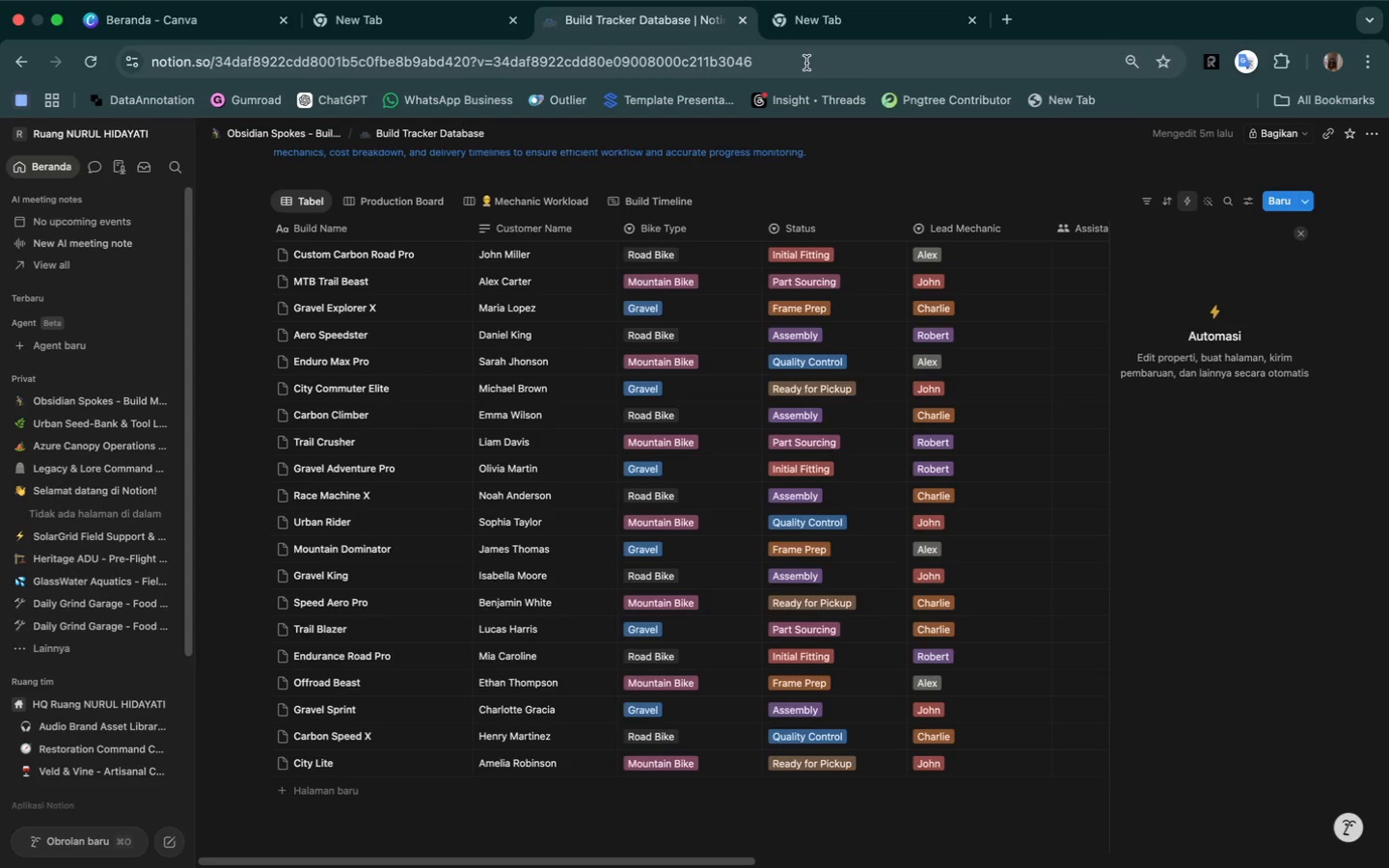 
left_click([806, 63])
 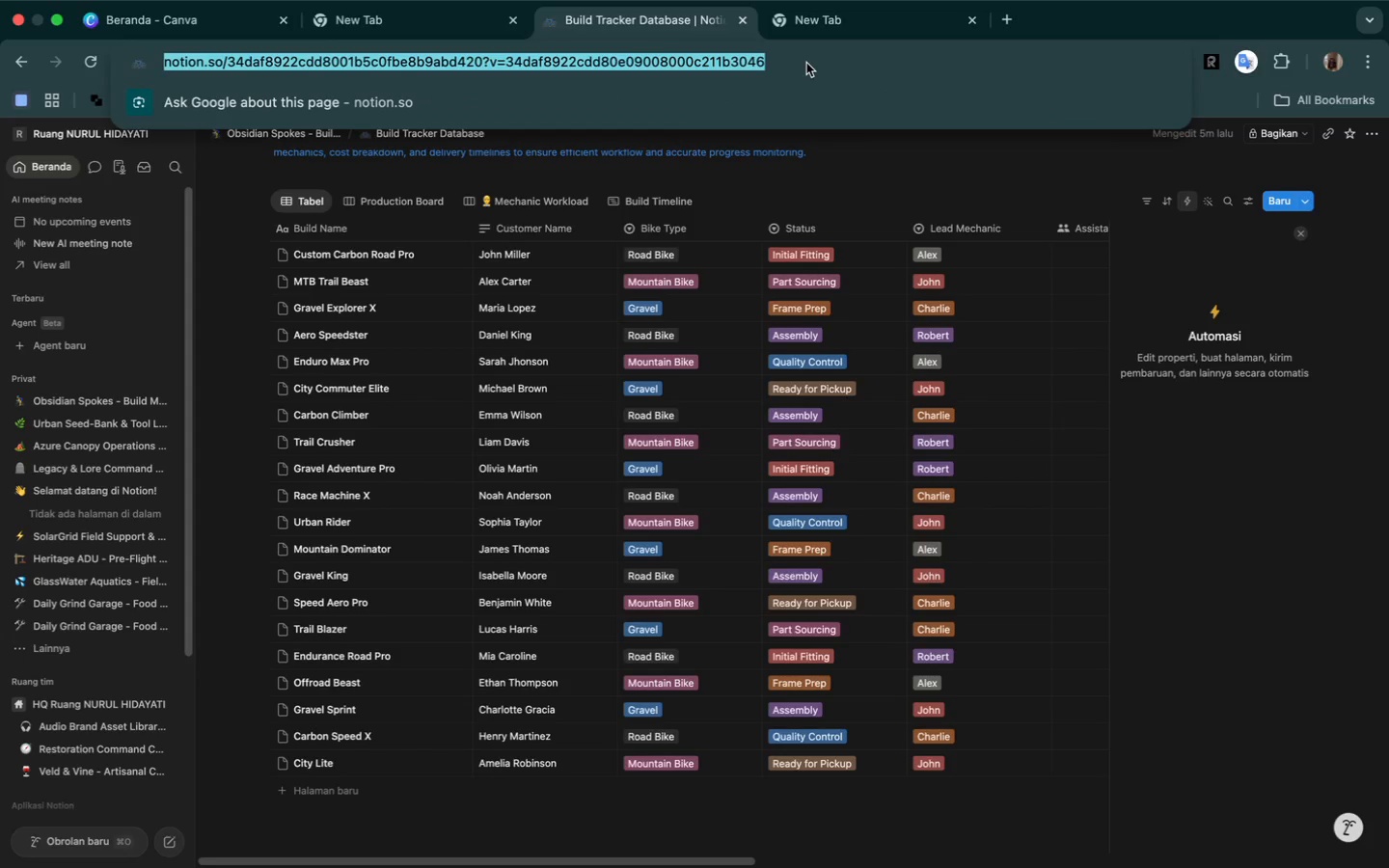 
key(Enter)
 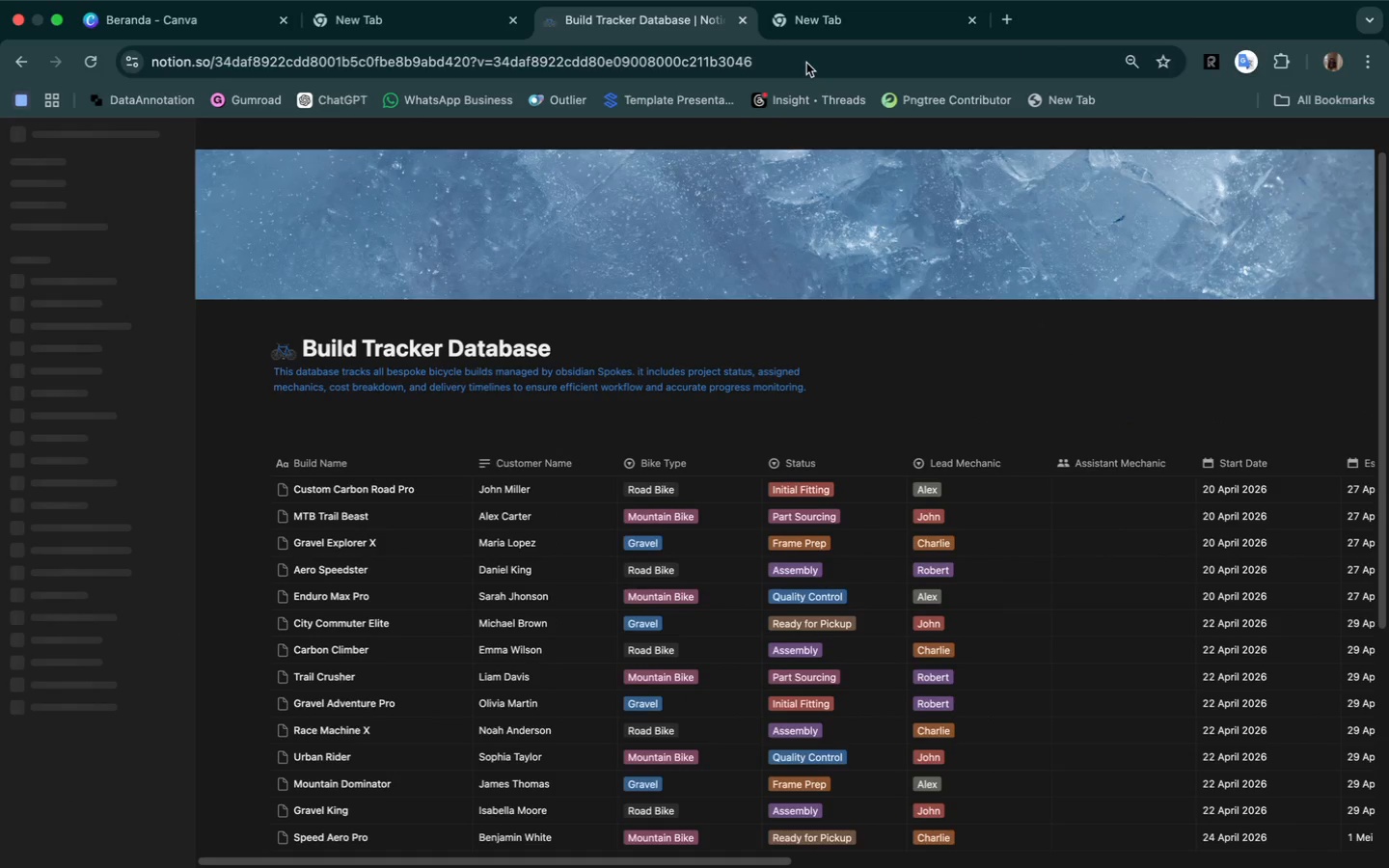 
wait(6.99)
 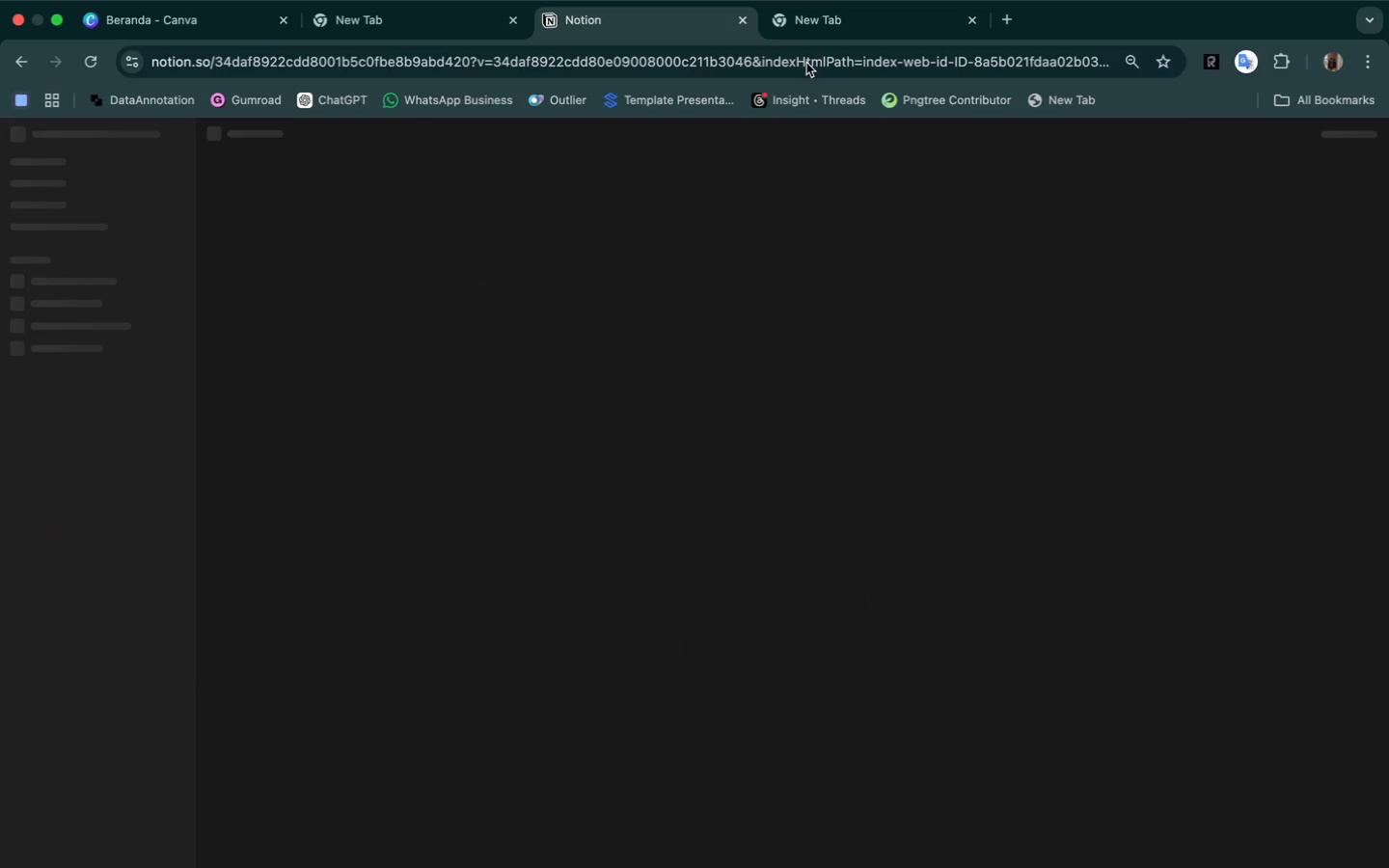 
scroll: coordinate [1179, 619], scroll_direction: down, amount: 122.0
 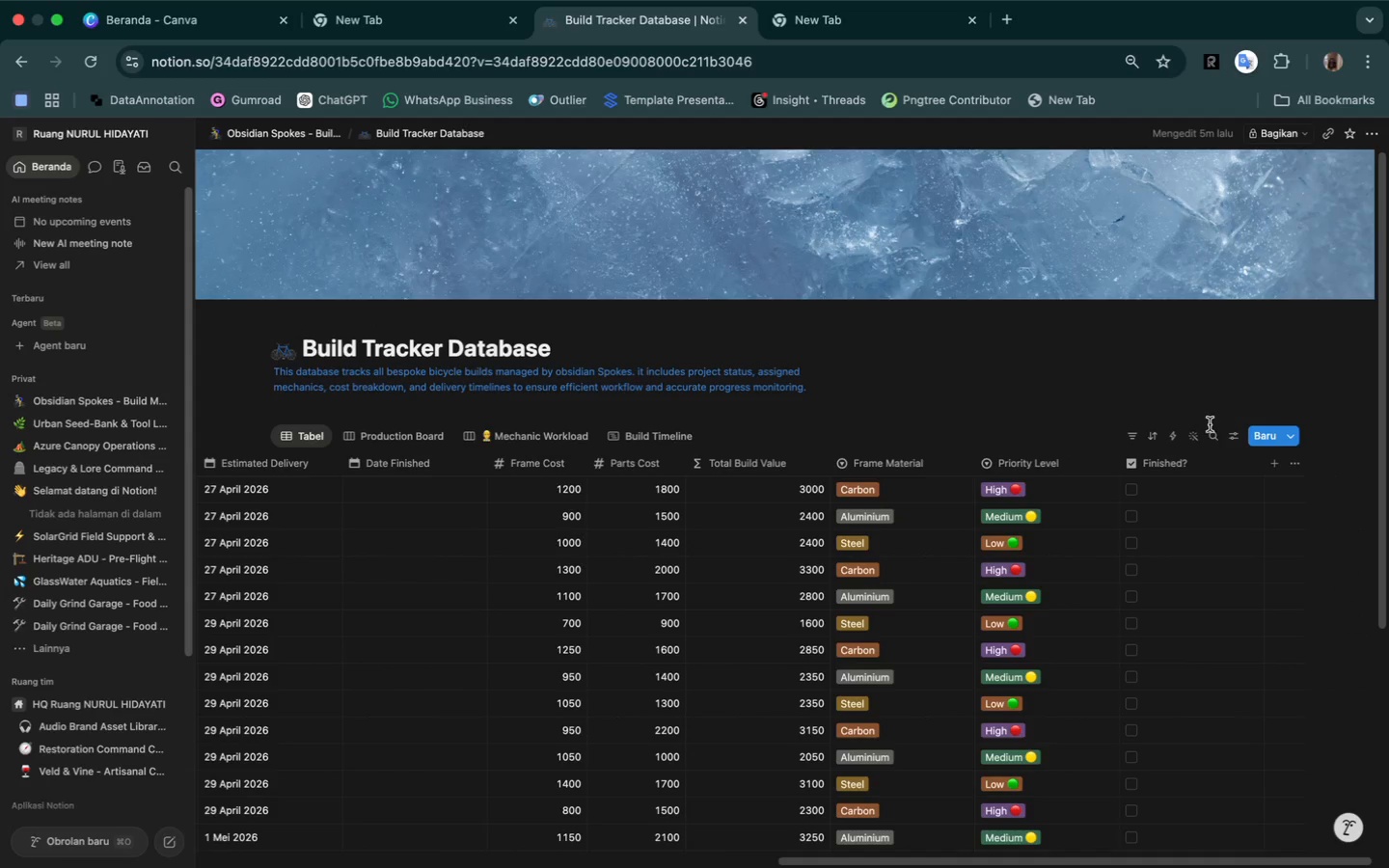 
left_click([1171, 437])
 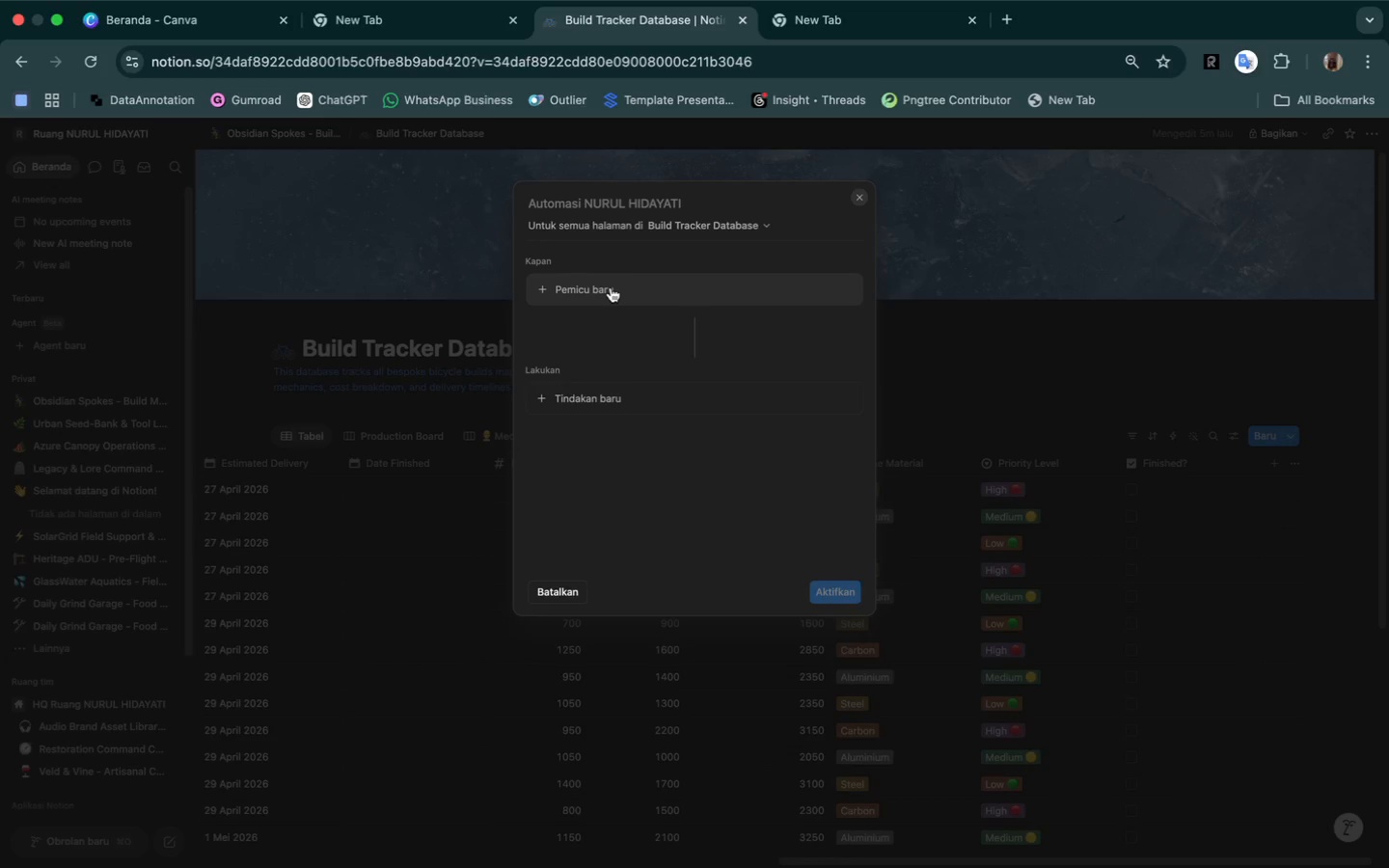 
wait(22.01)
 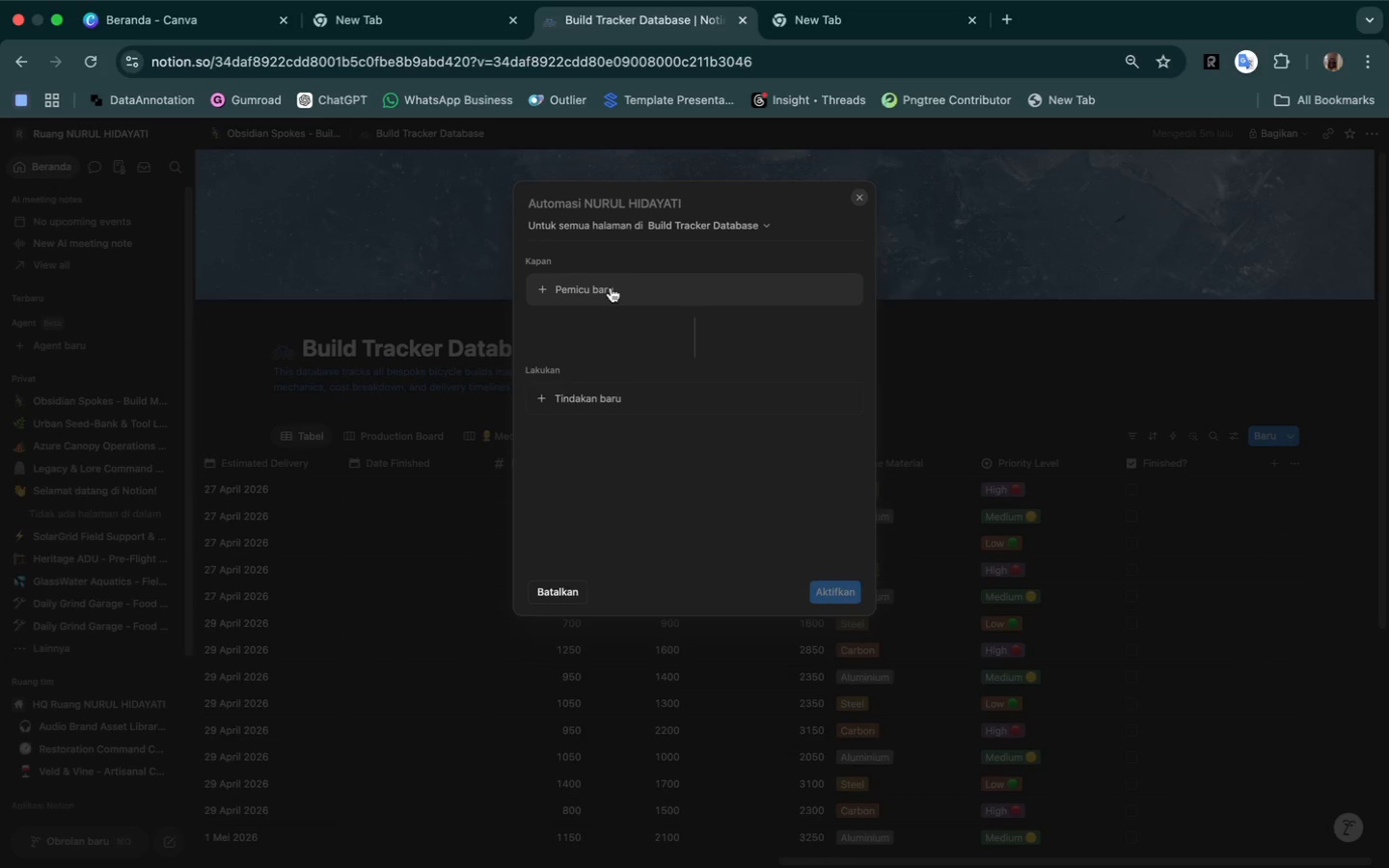 
left_click([610, 287])
 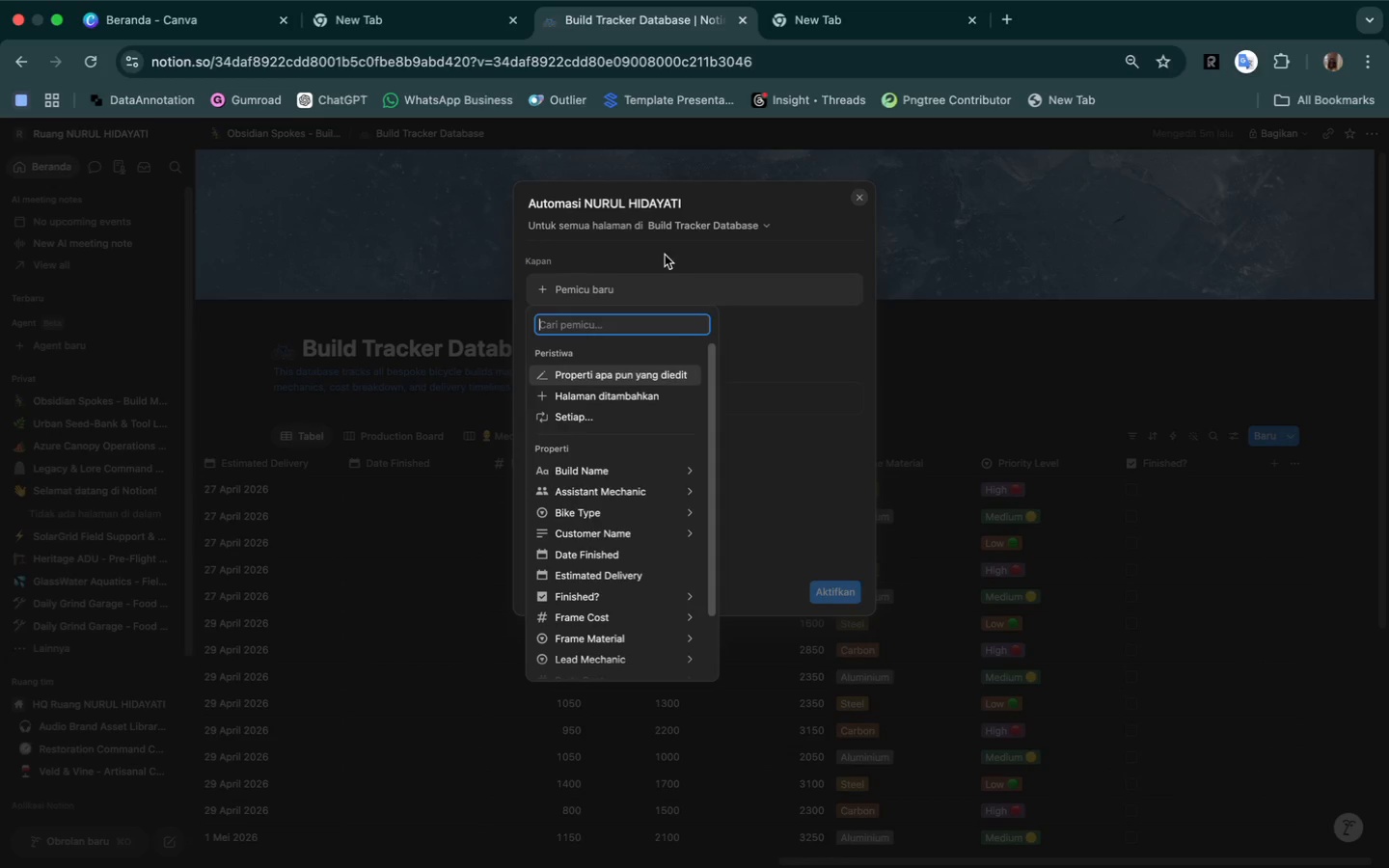 
left_click([695, 244])
 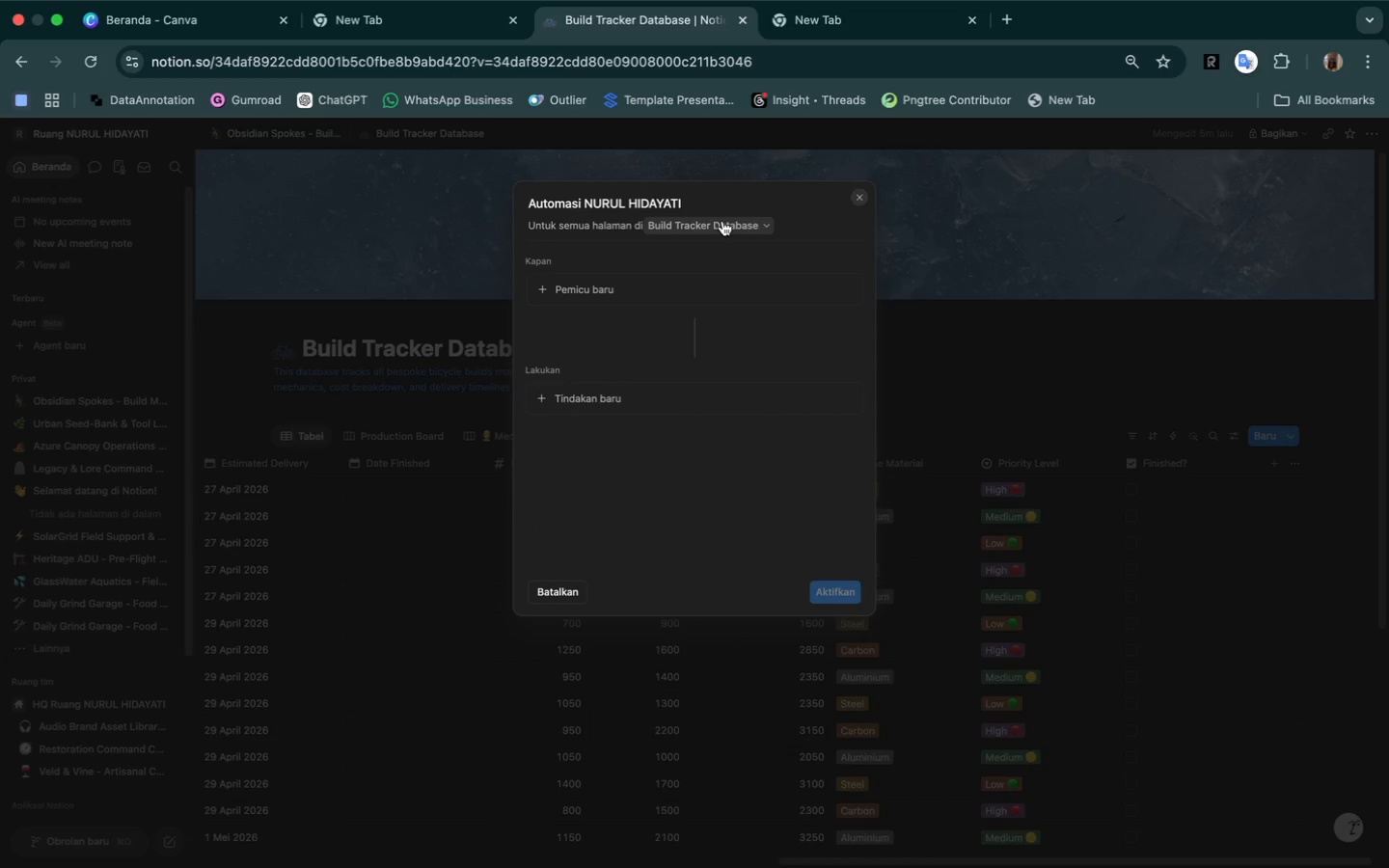 
wait(8.46)
 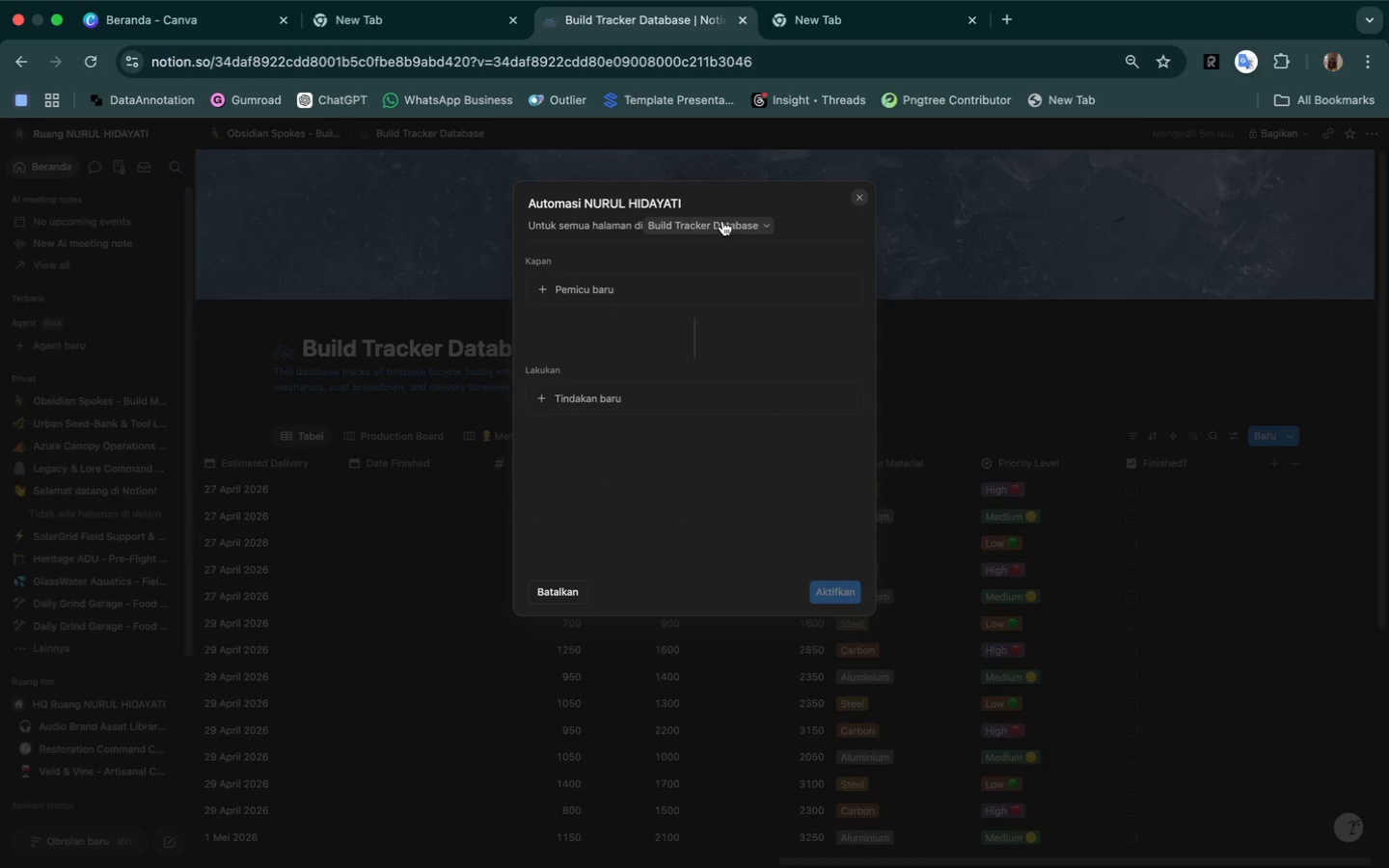 
left_click([590, 285])
 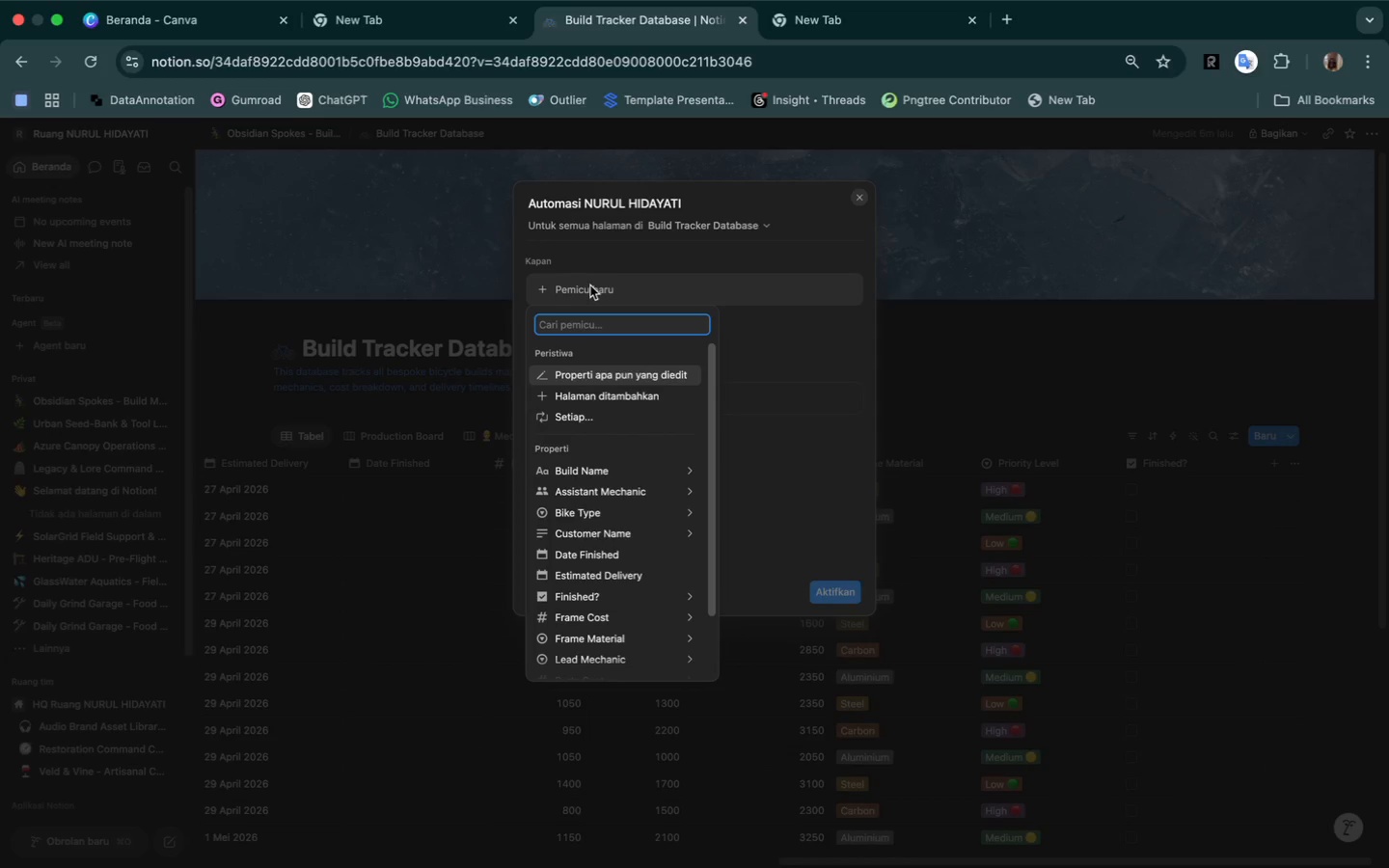 
wait(9.1)
 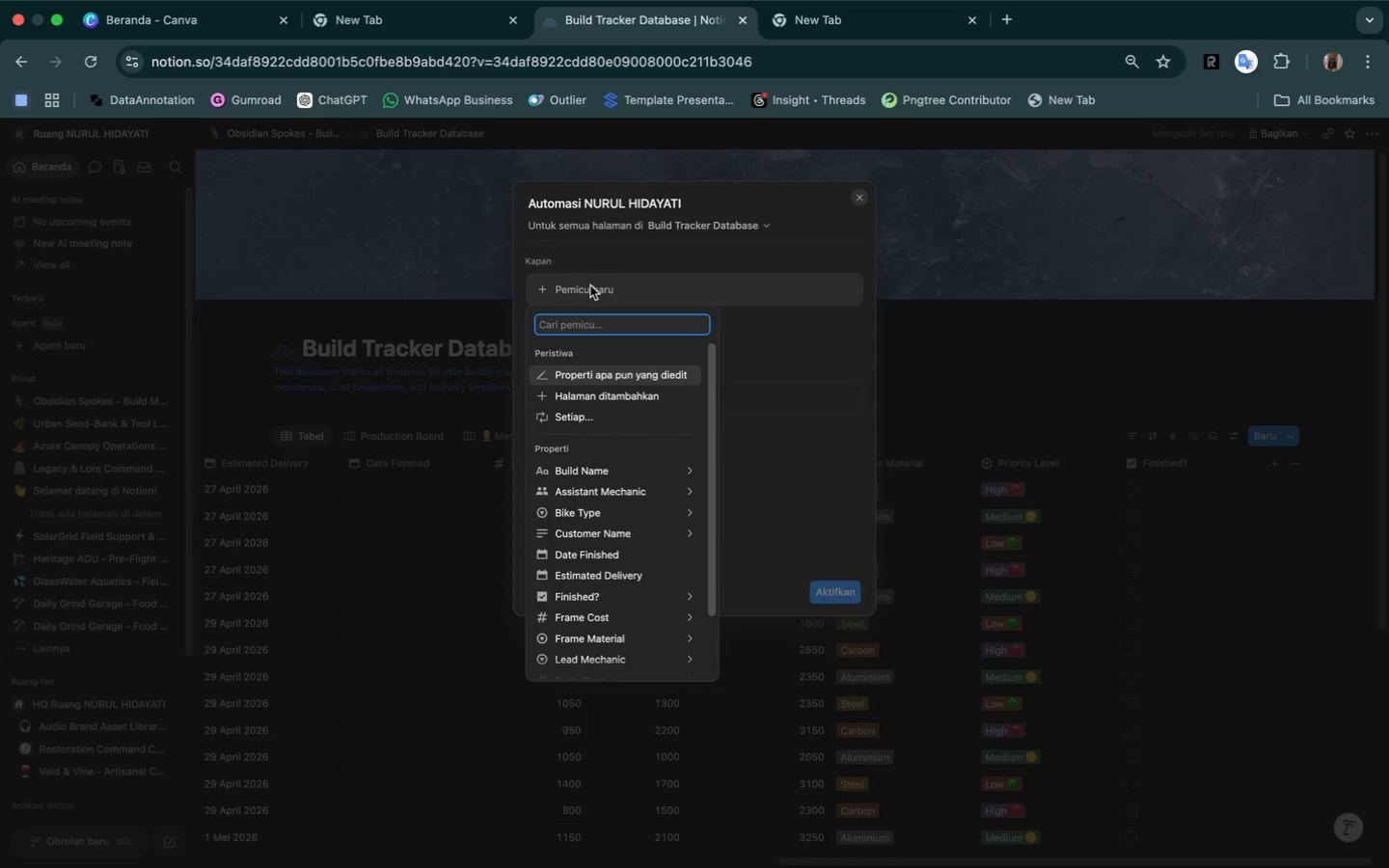 
left_click([608, 376])
 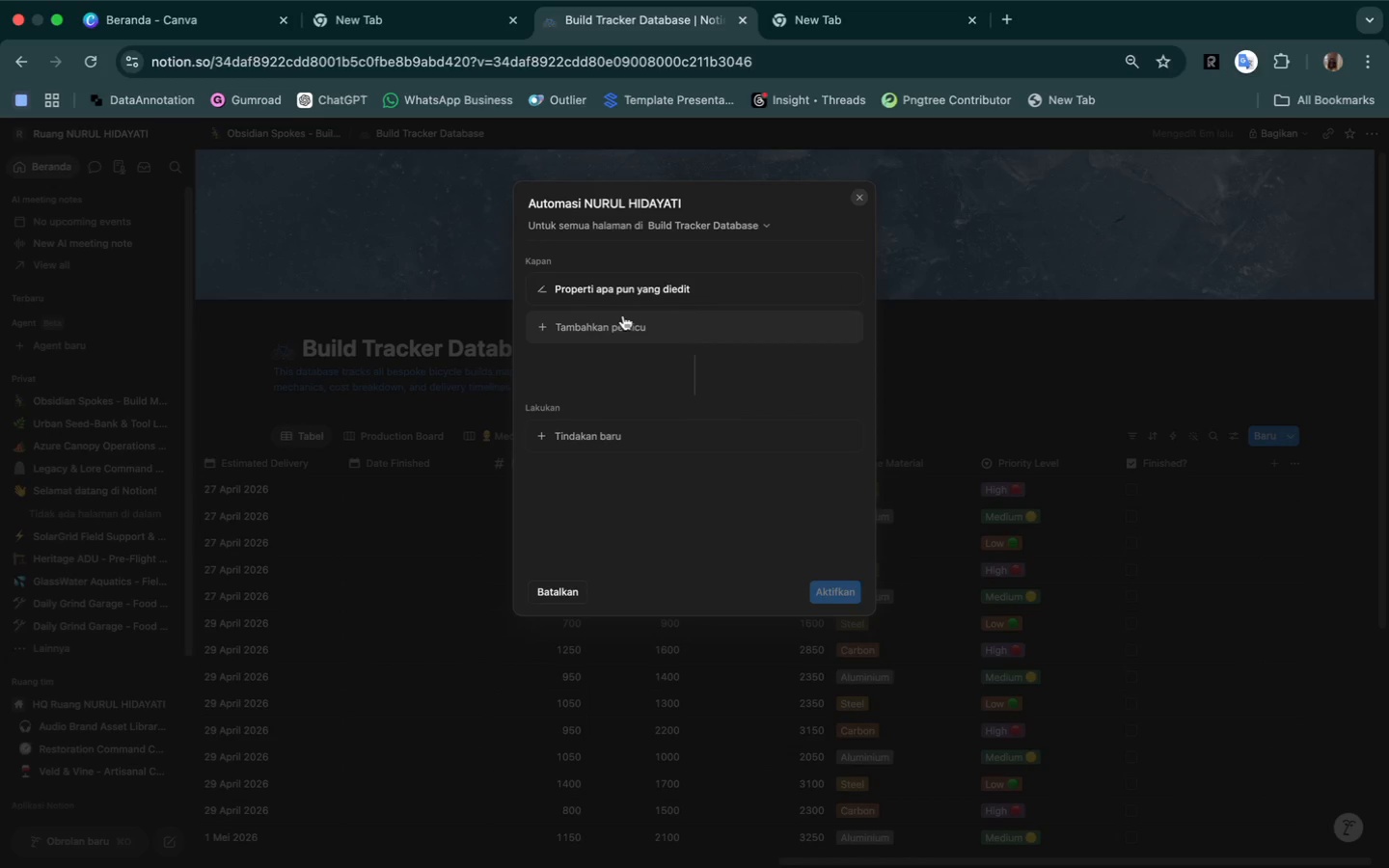 
left_click([620, 329])
 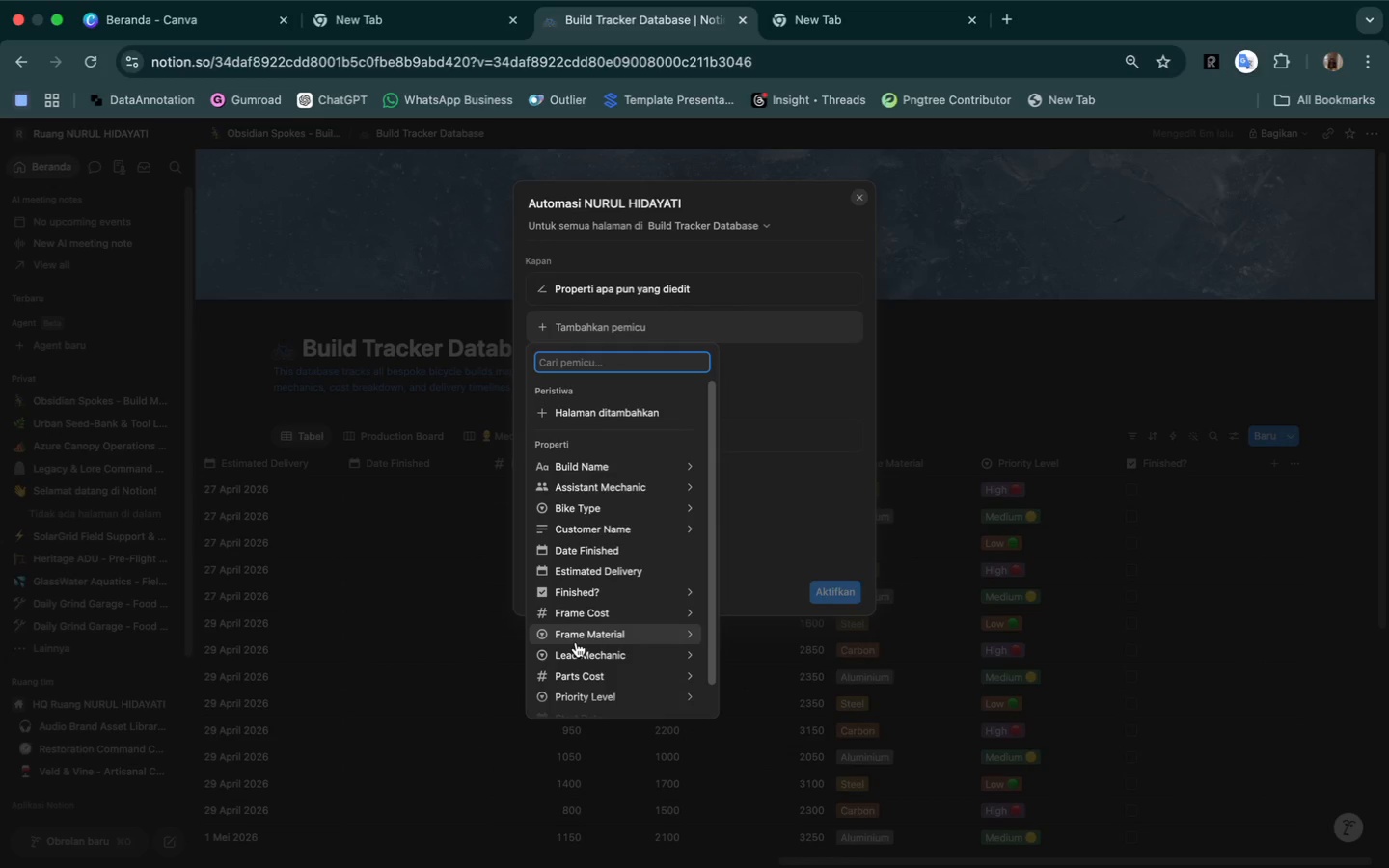 
wait(7.85)
 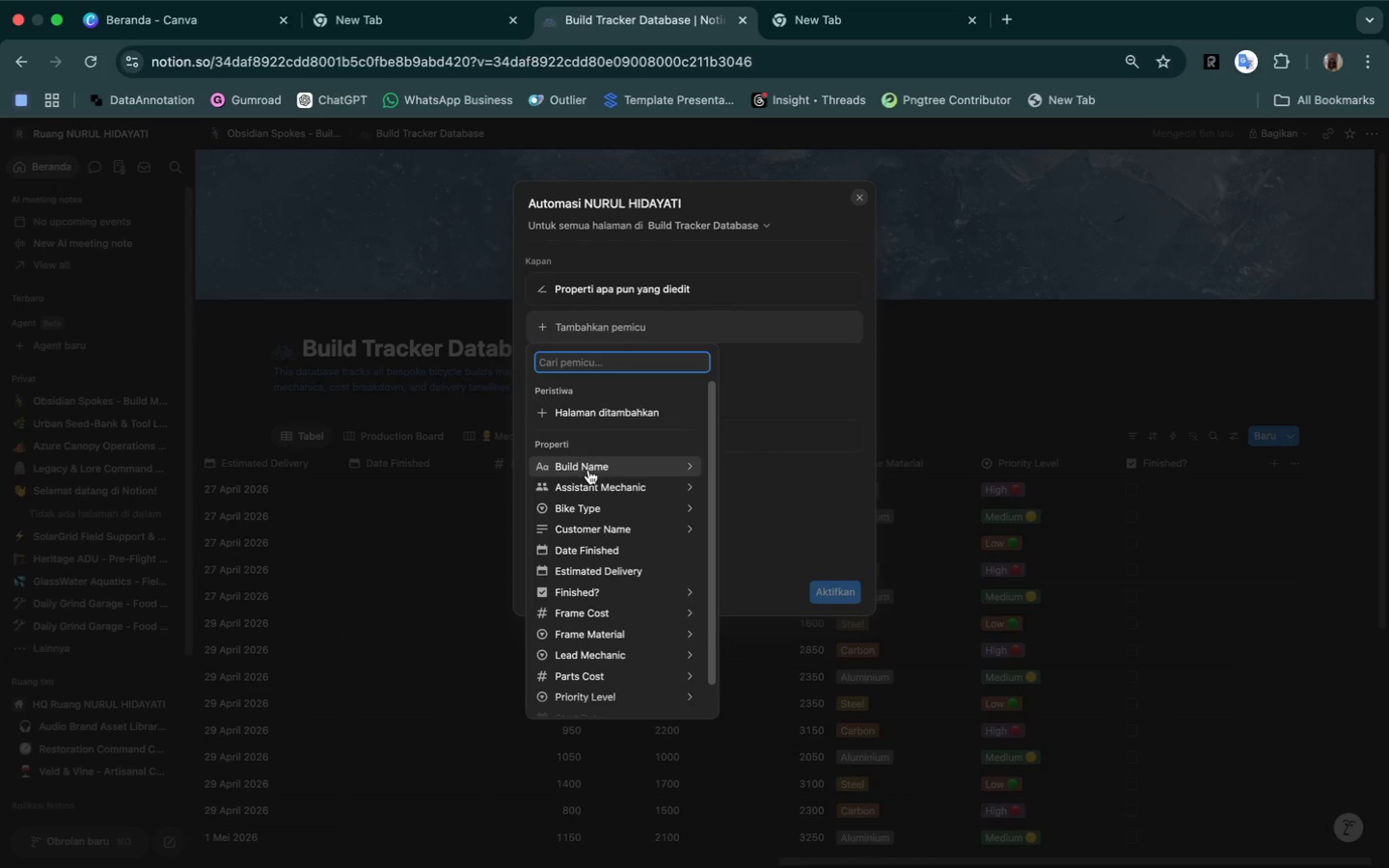 
scroll: coordinate [576, 642], scroll_direction: down, amount: 7.0
 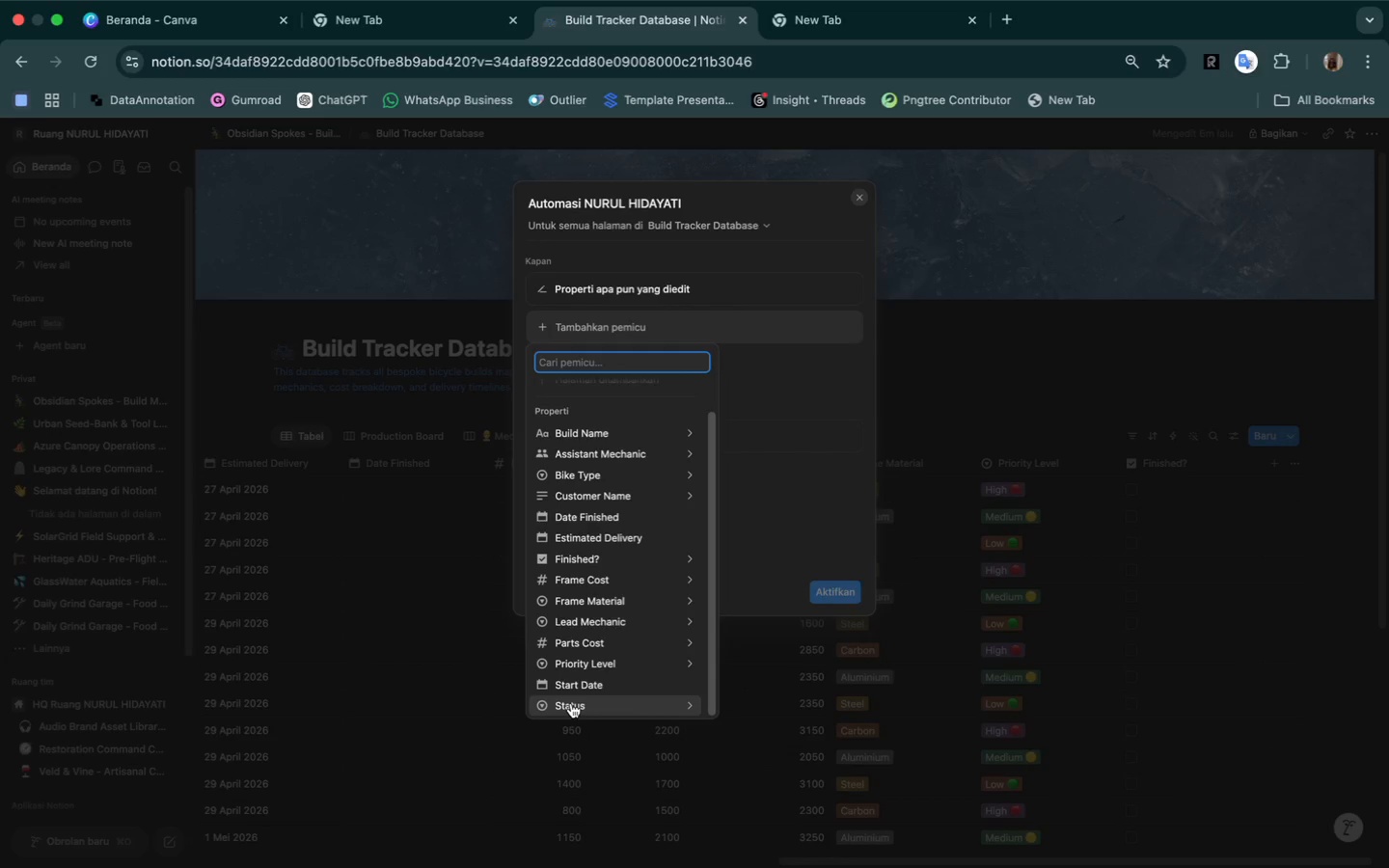 
left_click([571, 703])
 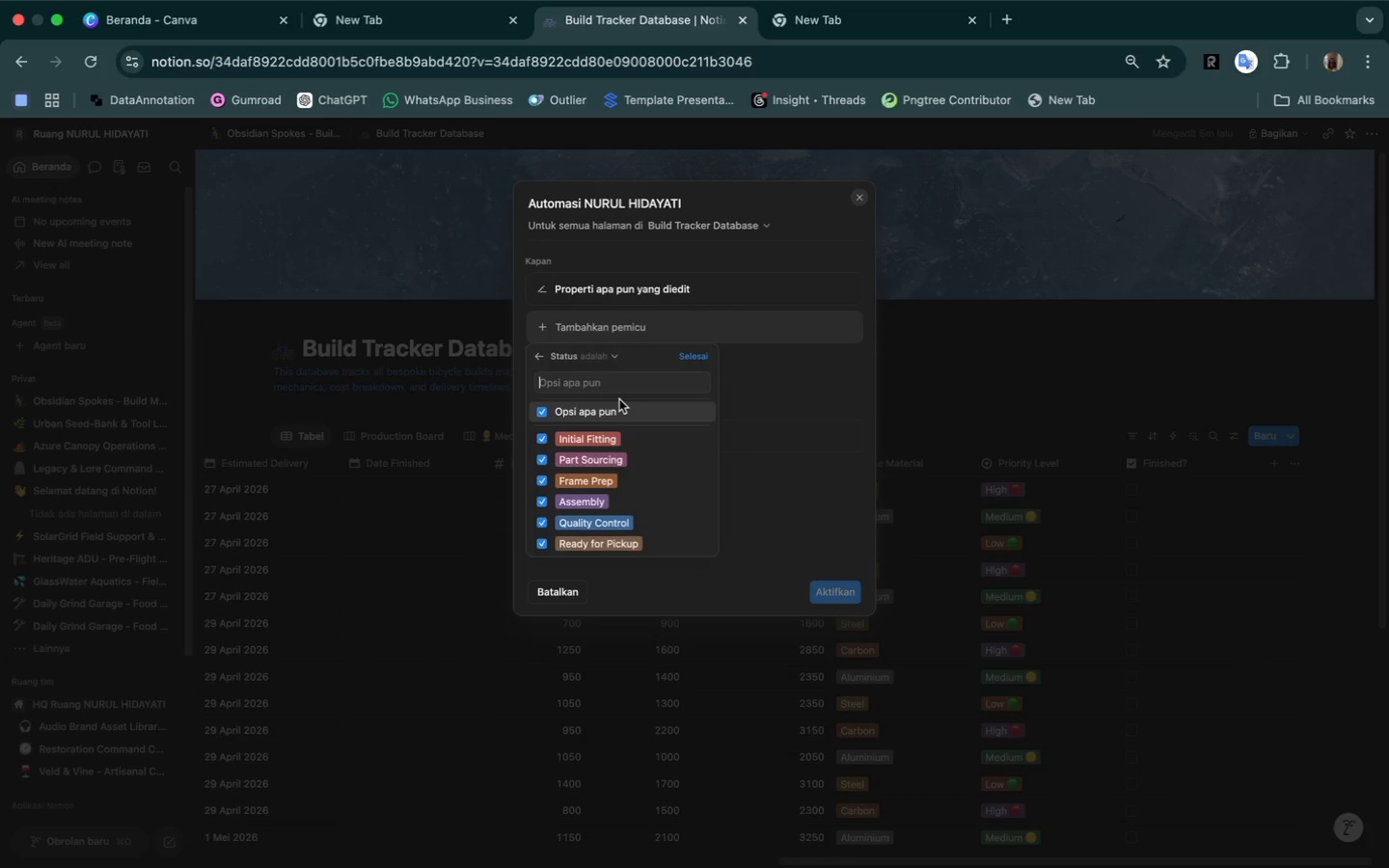 
wait(12.47)
 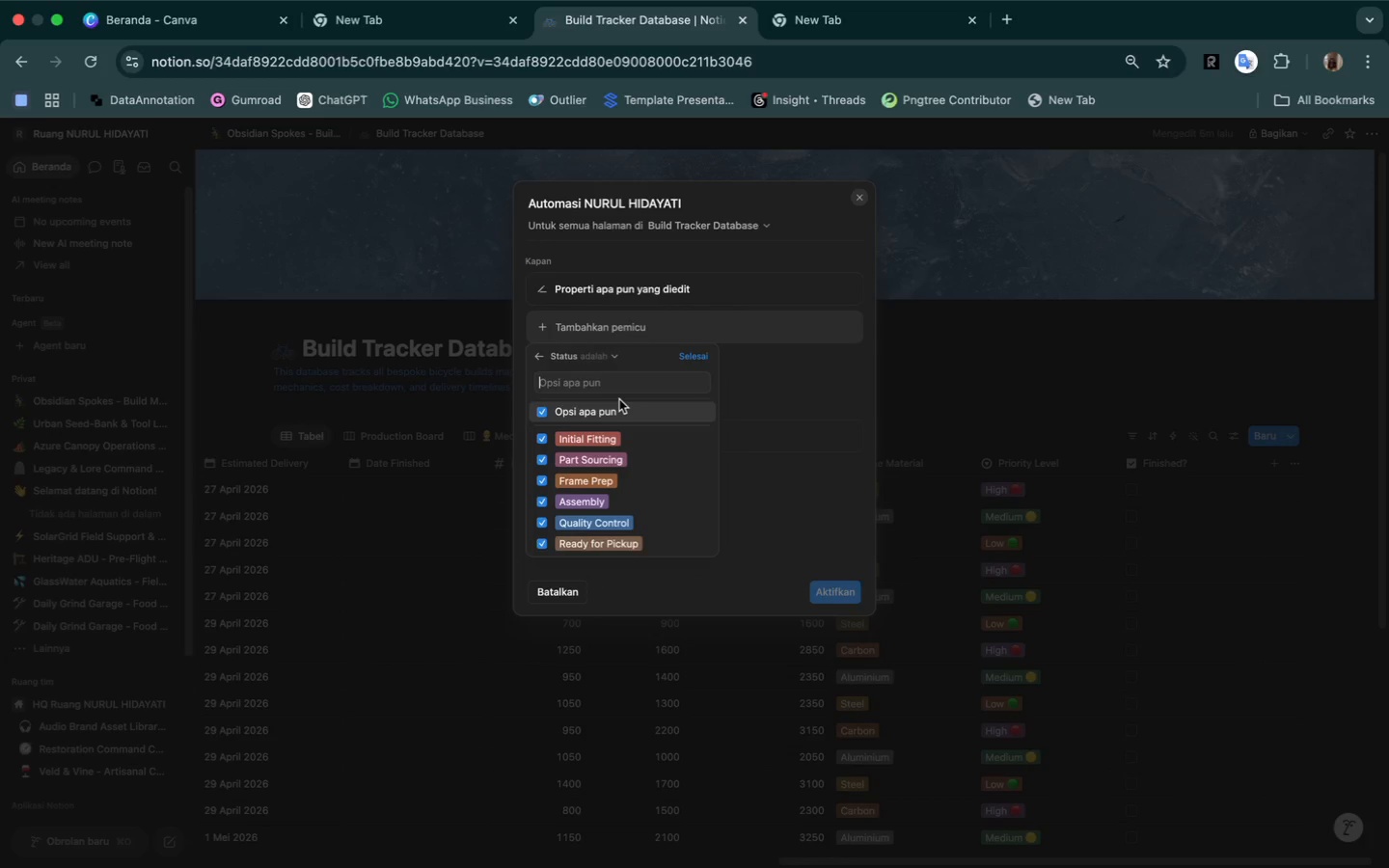 
left_click([545, 409])
 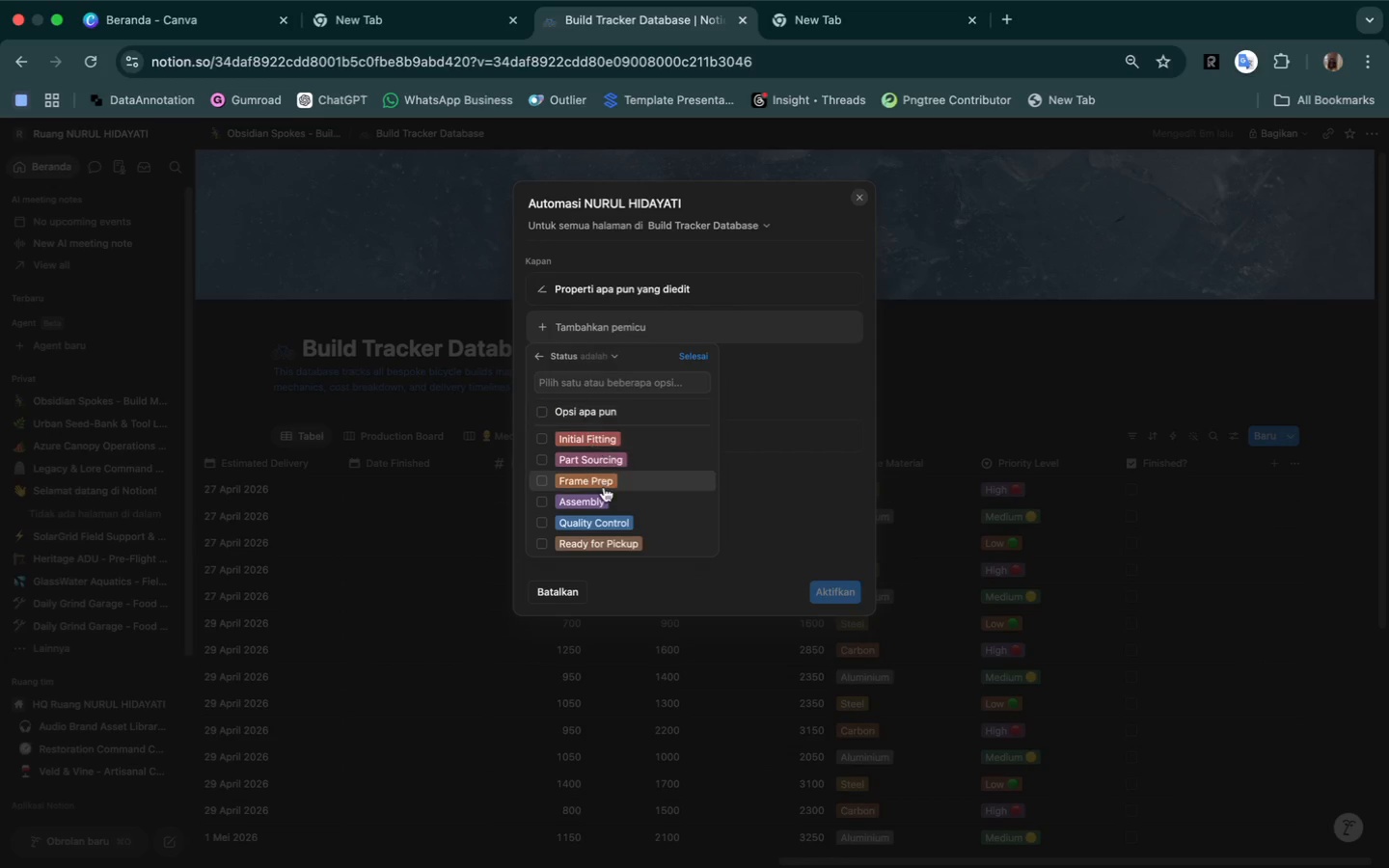 
scroll: coordinate [604, 487], scroll_direction: down, amount: 14.0
 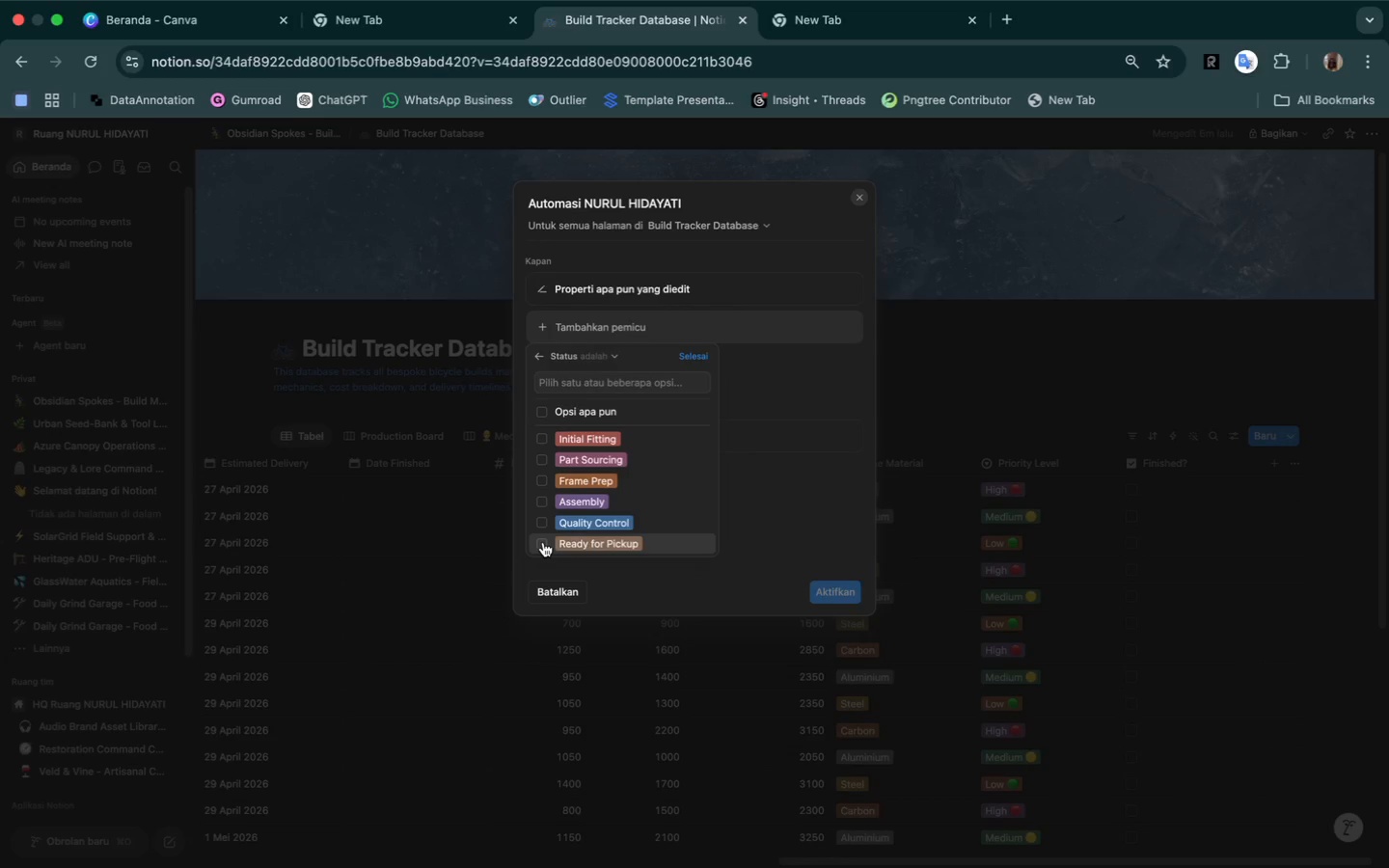 
left_click([543, 542])
 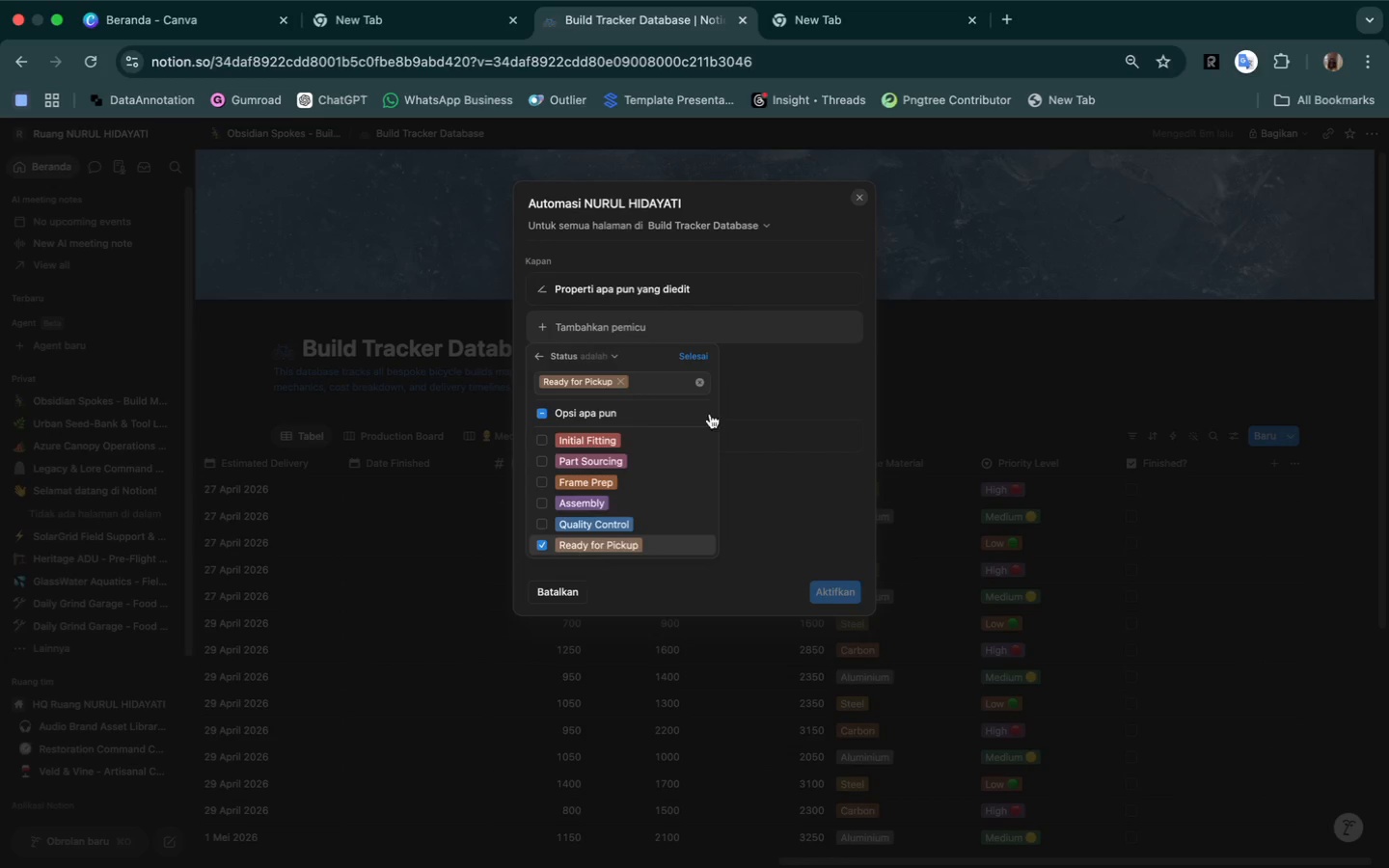 
left_click([696, 356])
 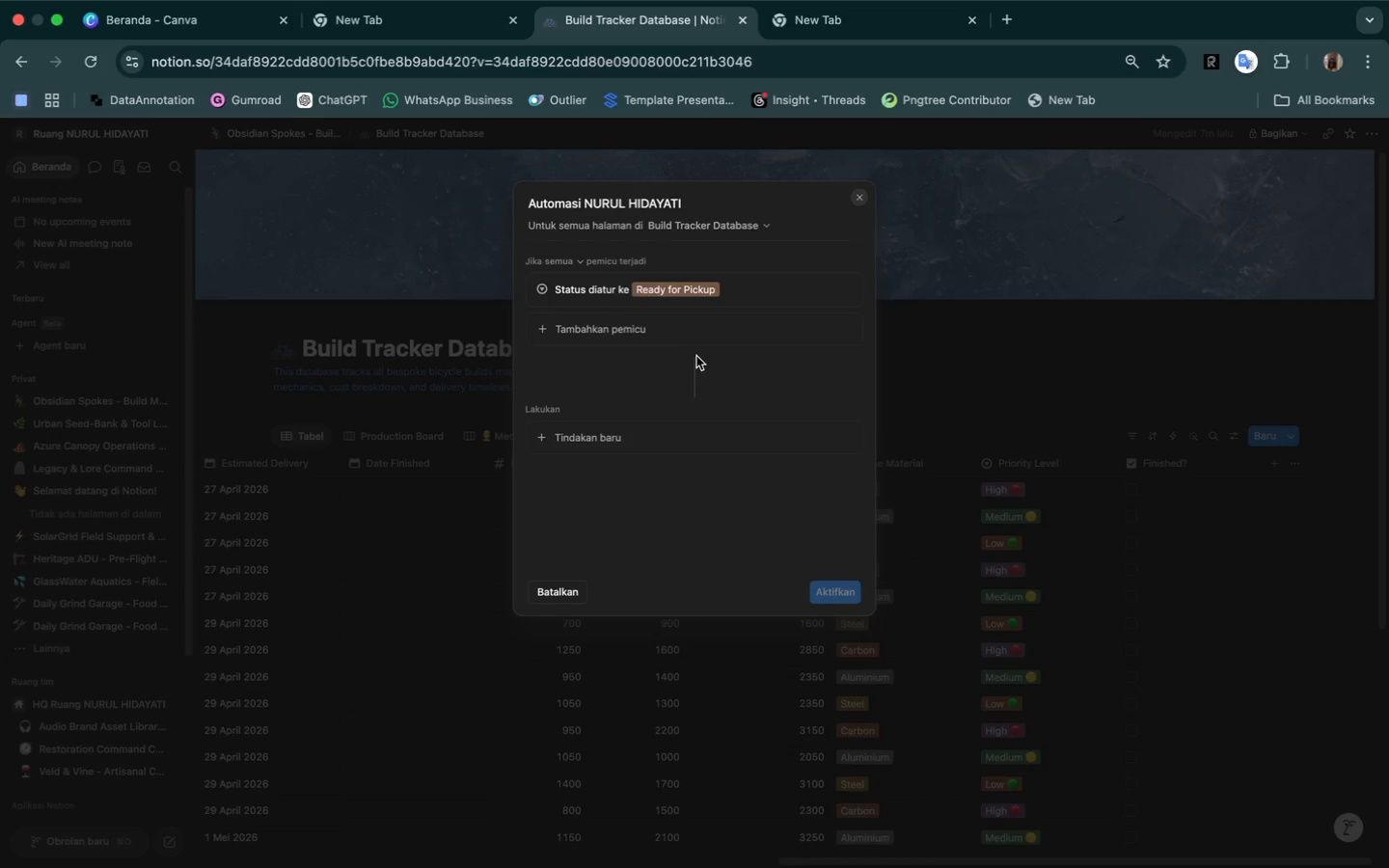 
wait(37.83)
 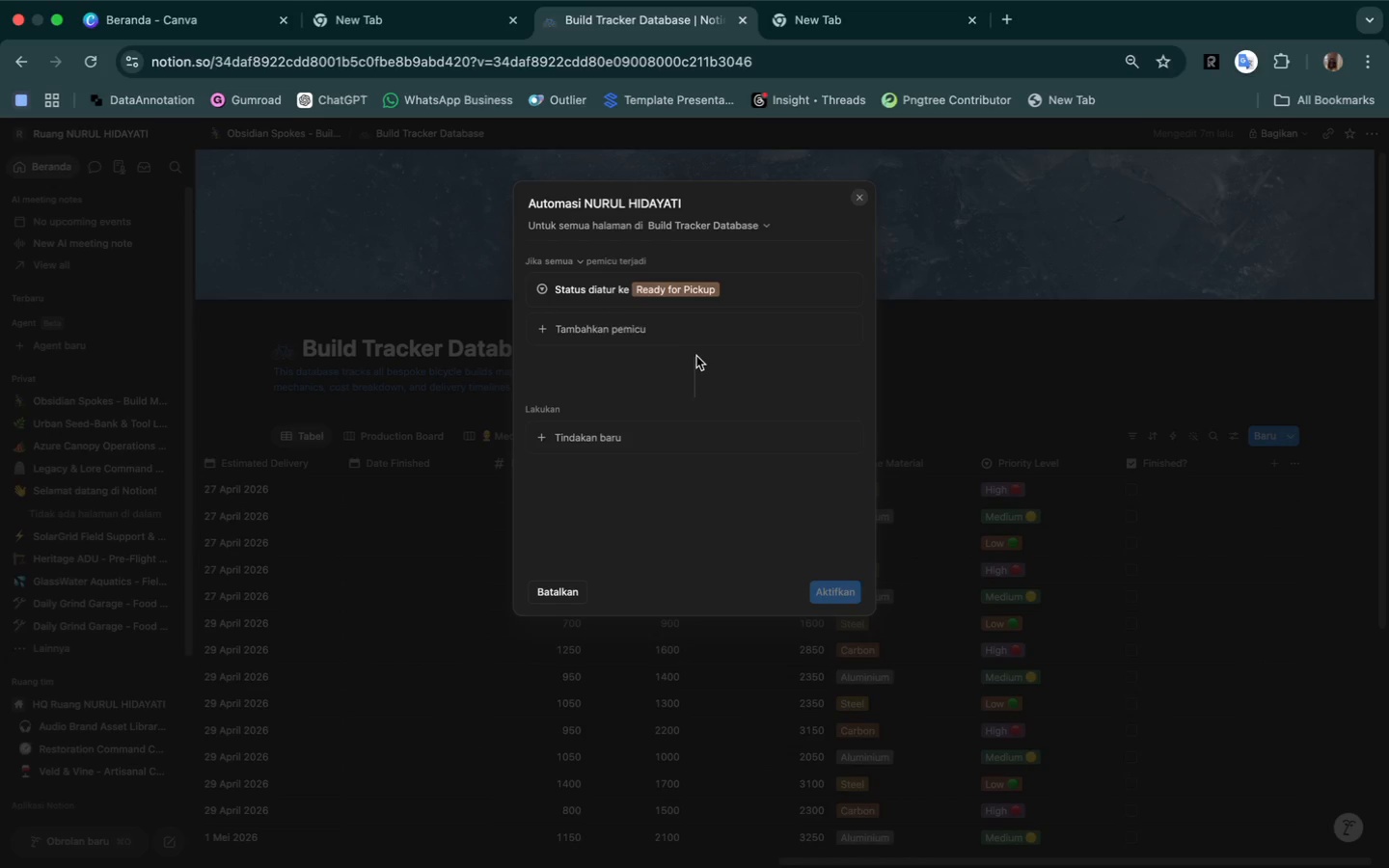 
left_click([598, 431])
 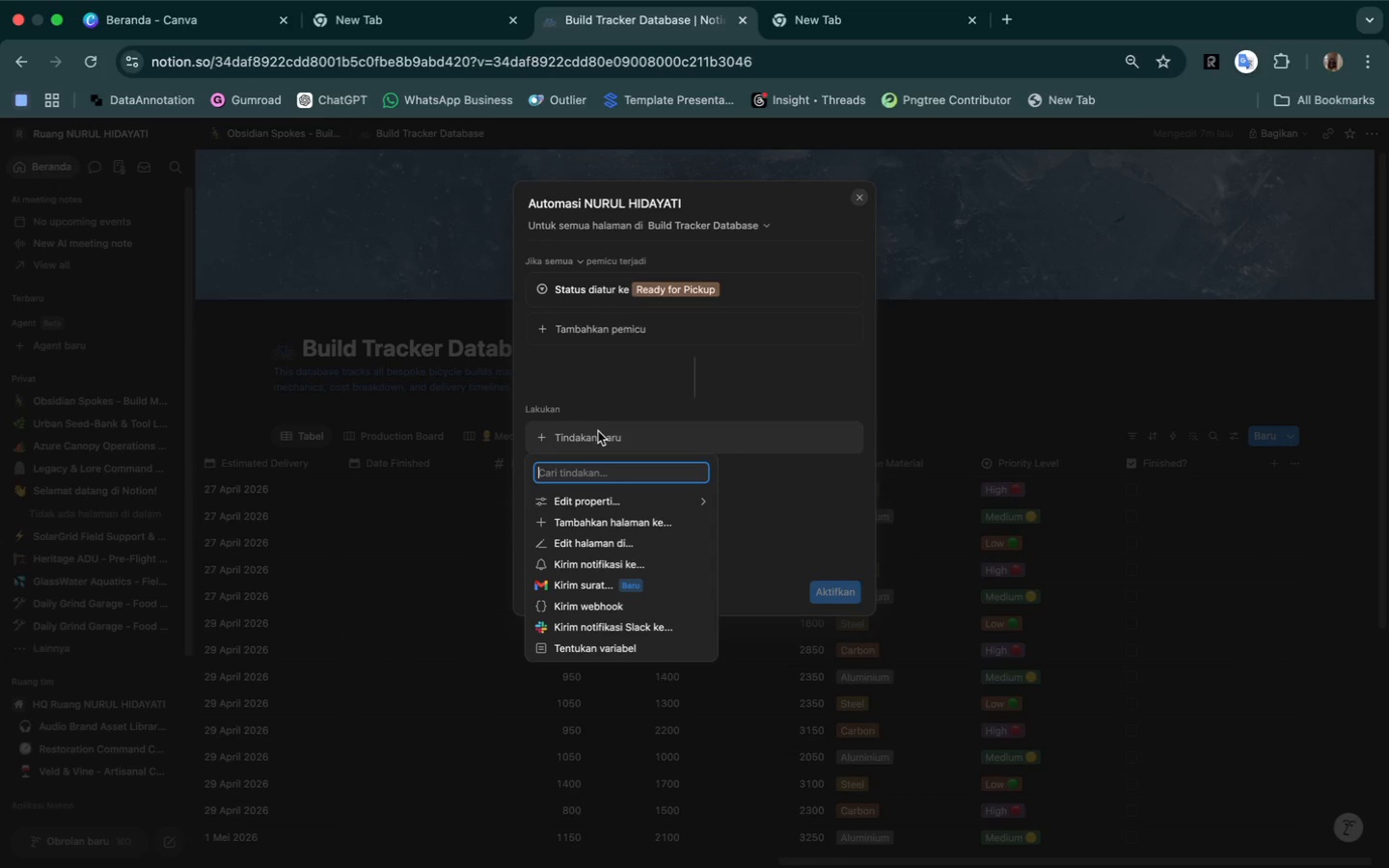 
wait(13.52)
 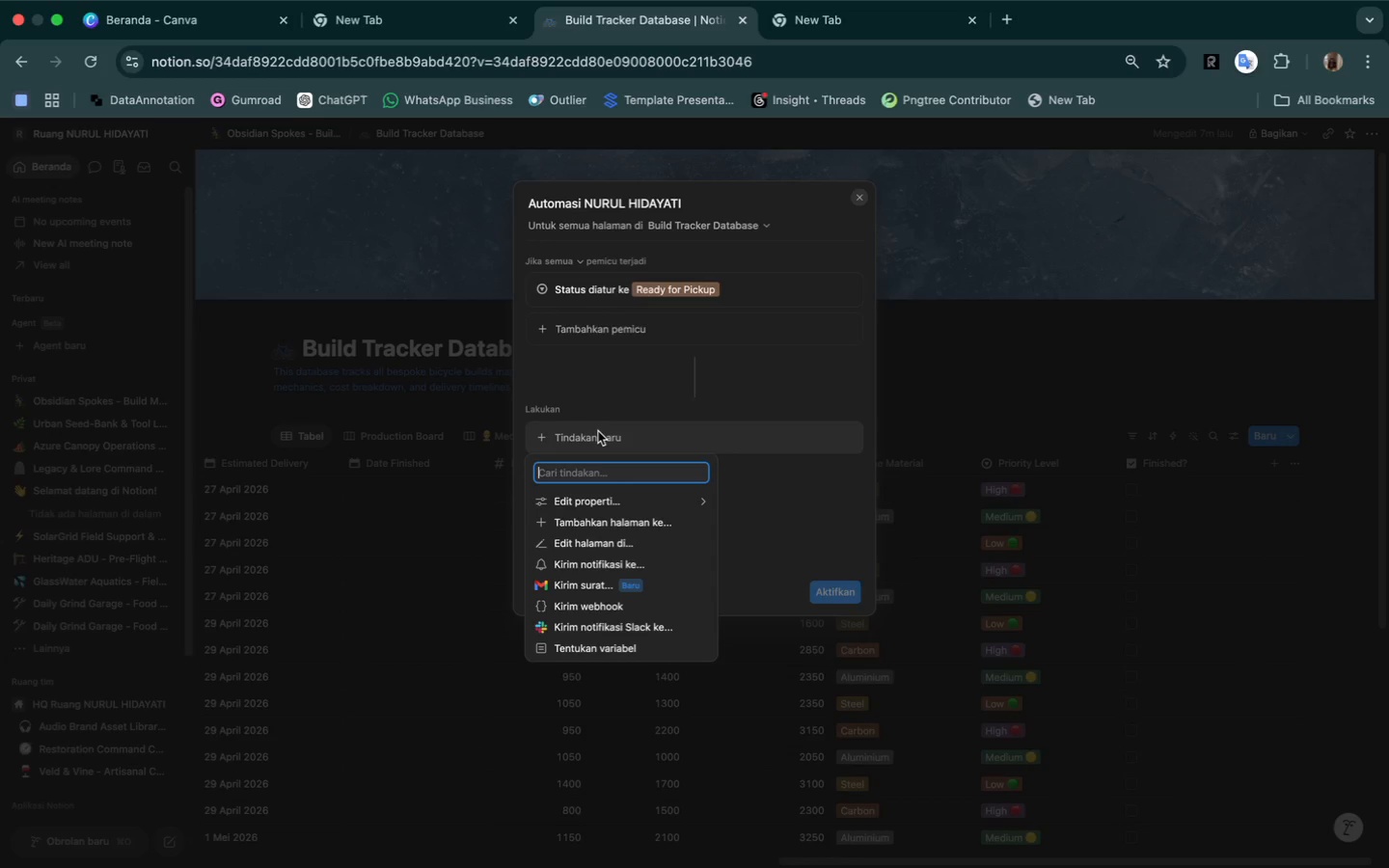 
left_click([593, 498])
 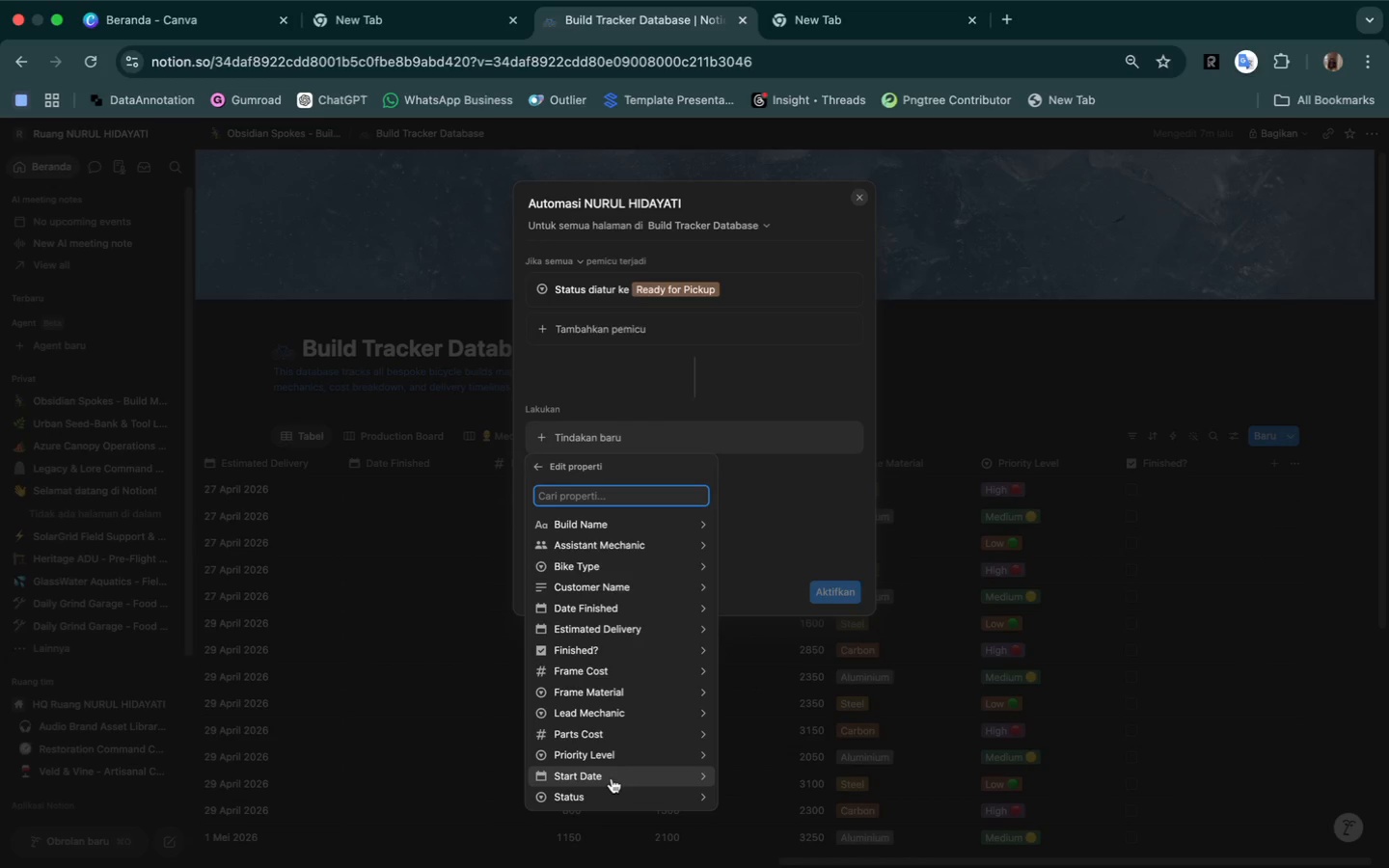 
wait(9.86)
 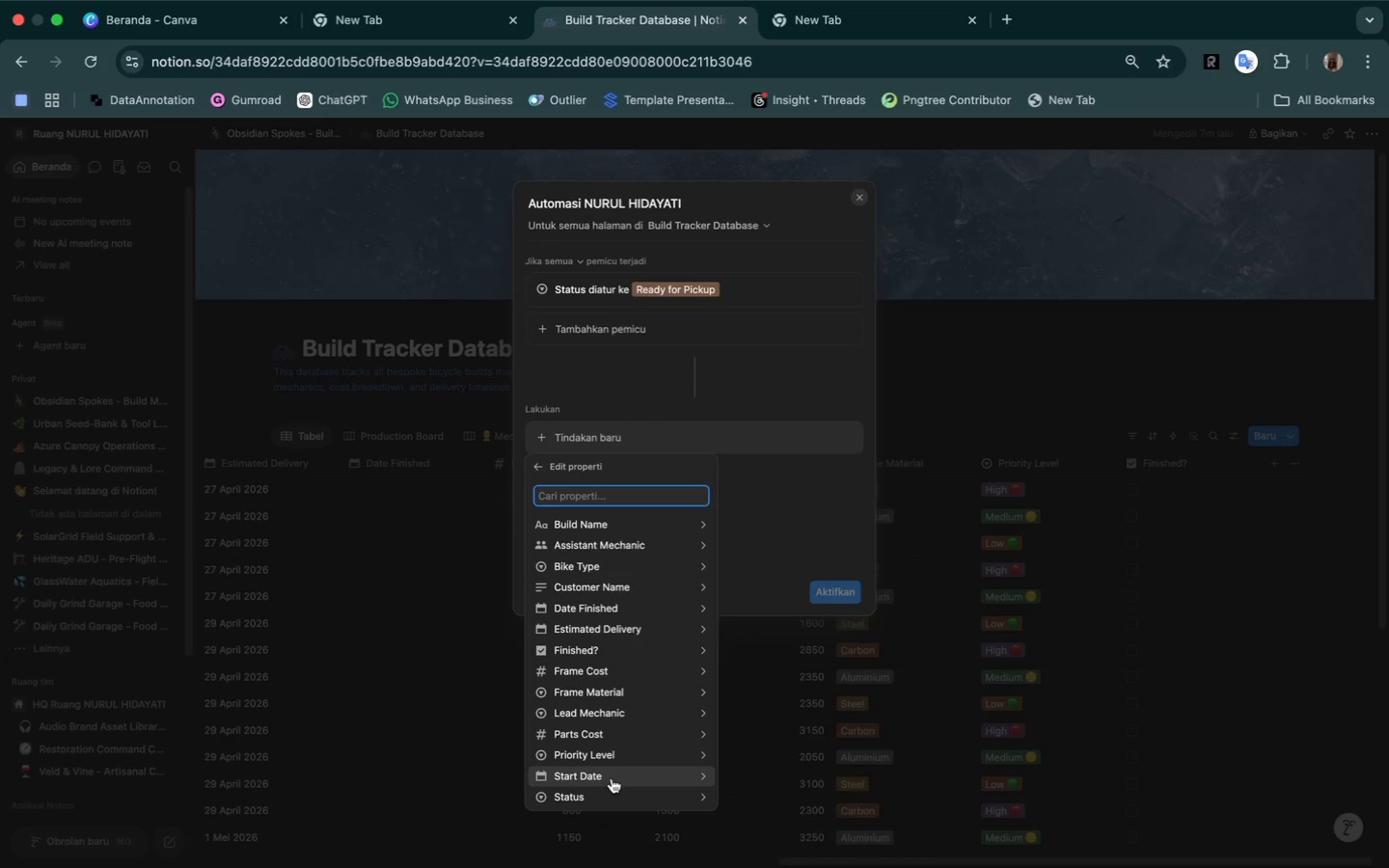 
left_click([592, 612])
 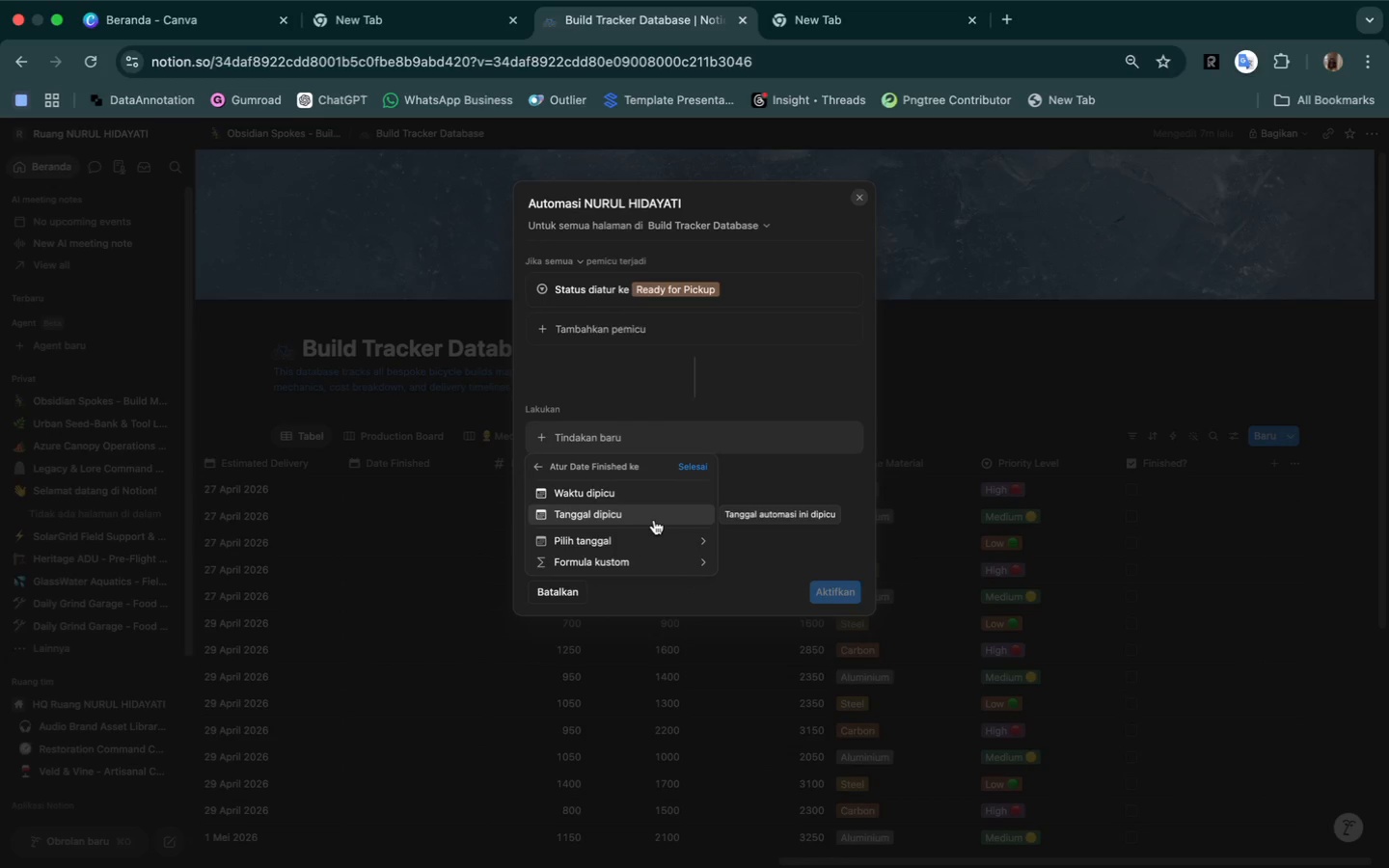 
wait(12.03)
 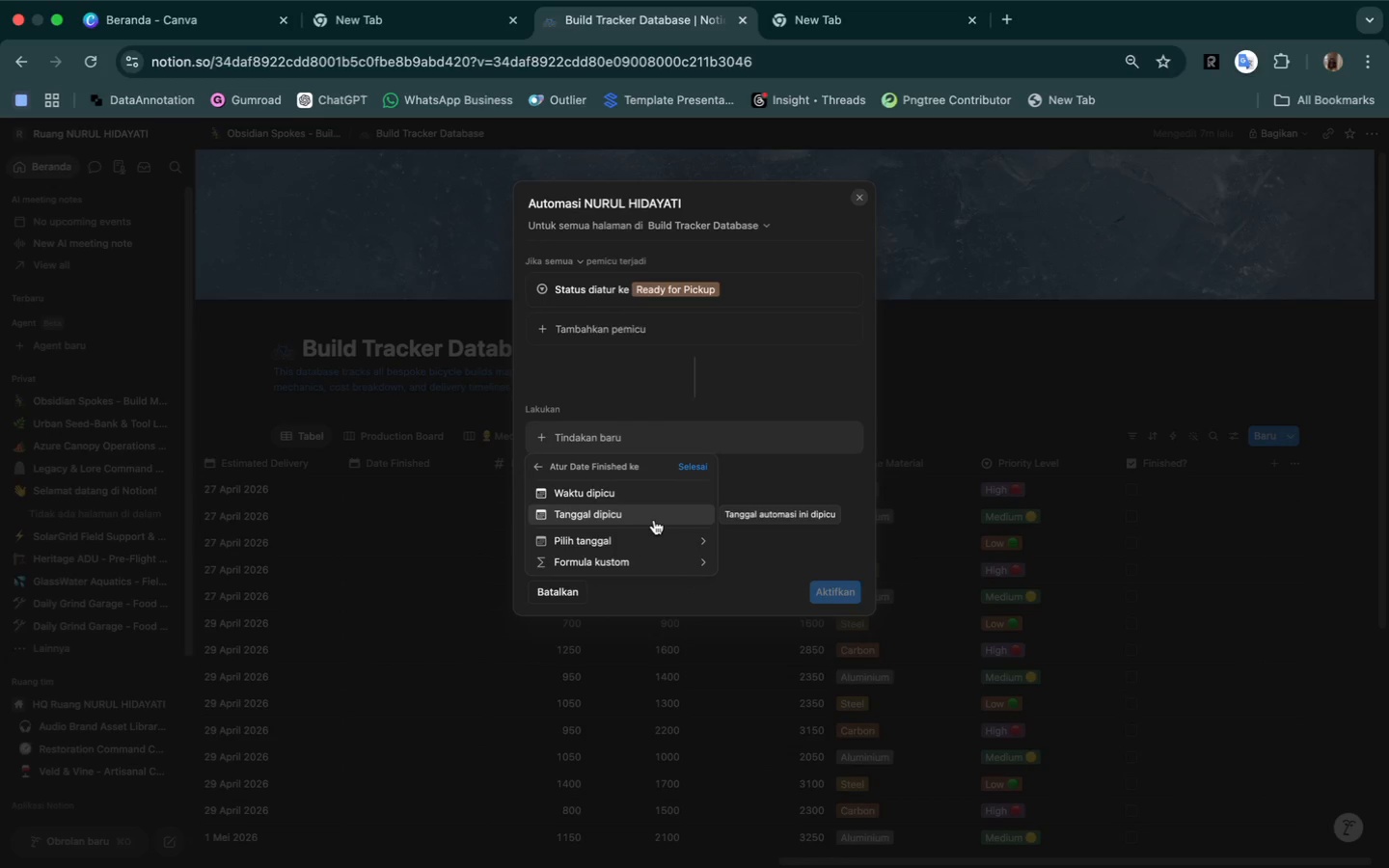 
left_click([637, 517])
 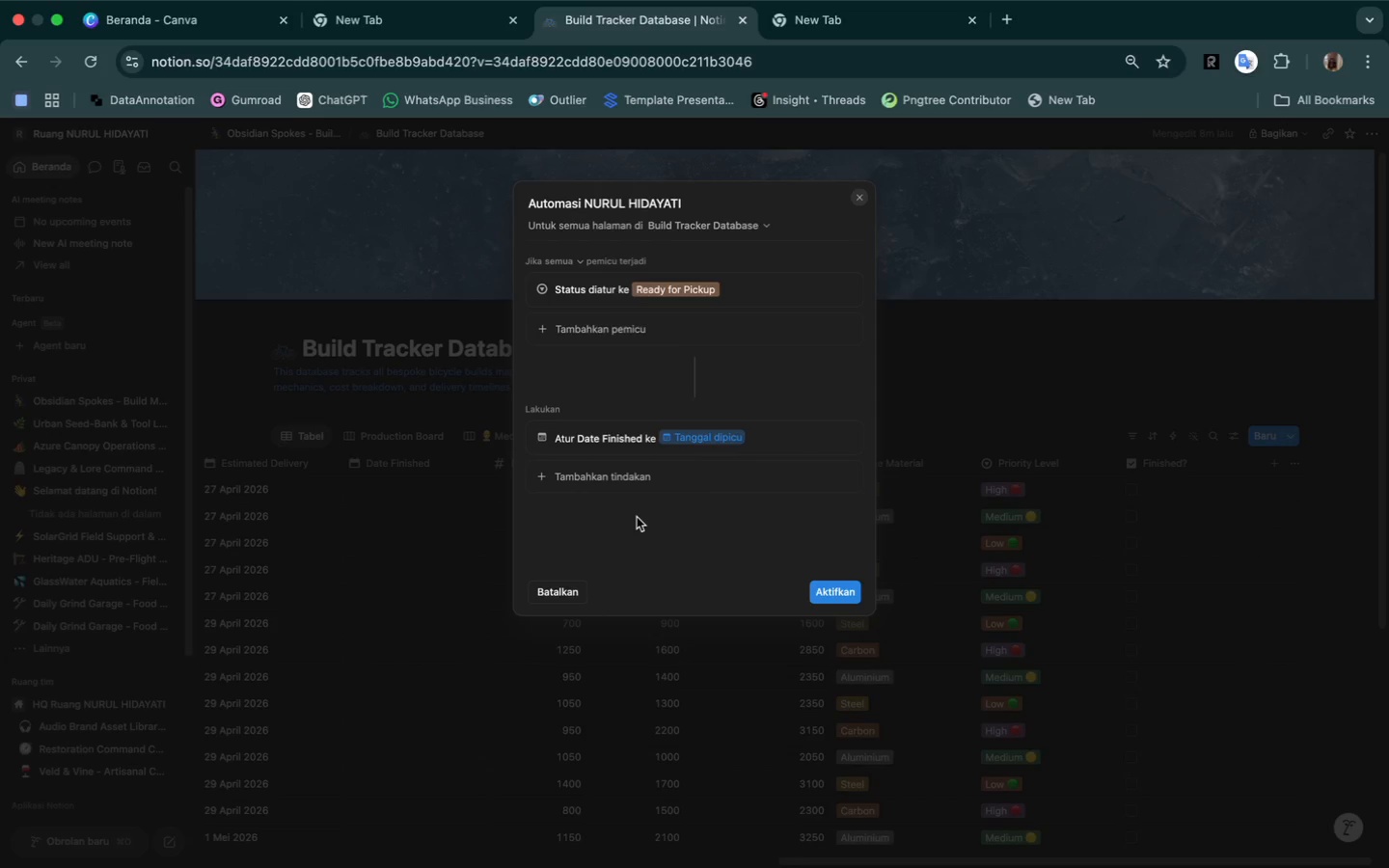 
wait(42.16)
 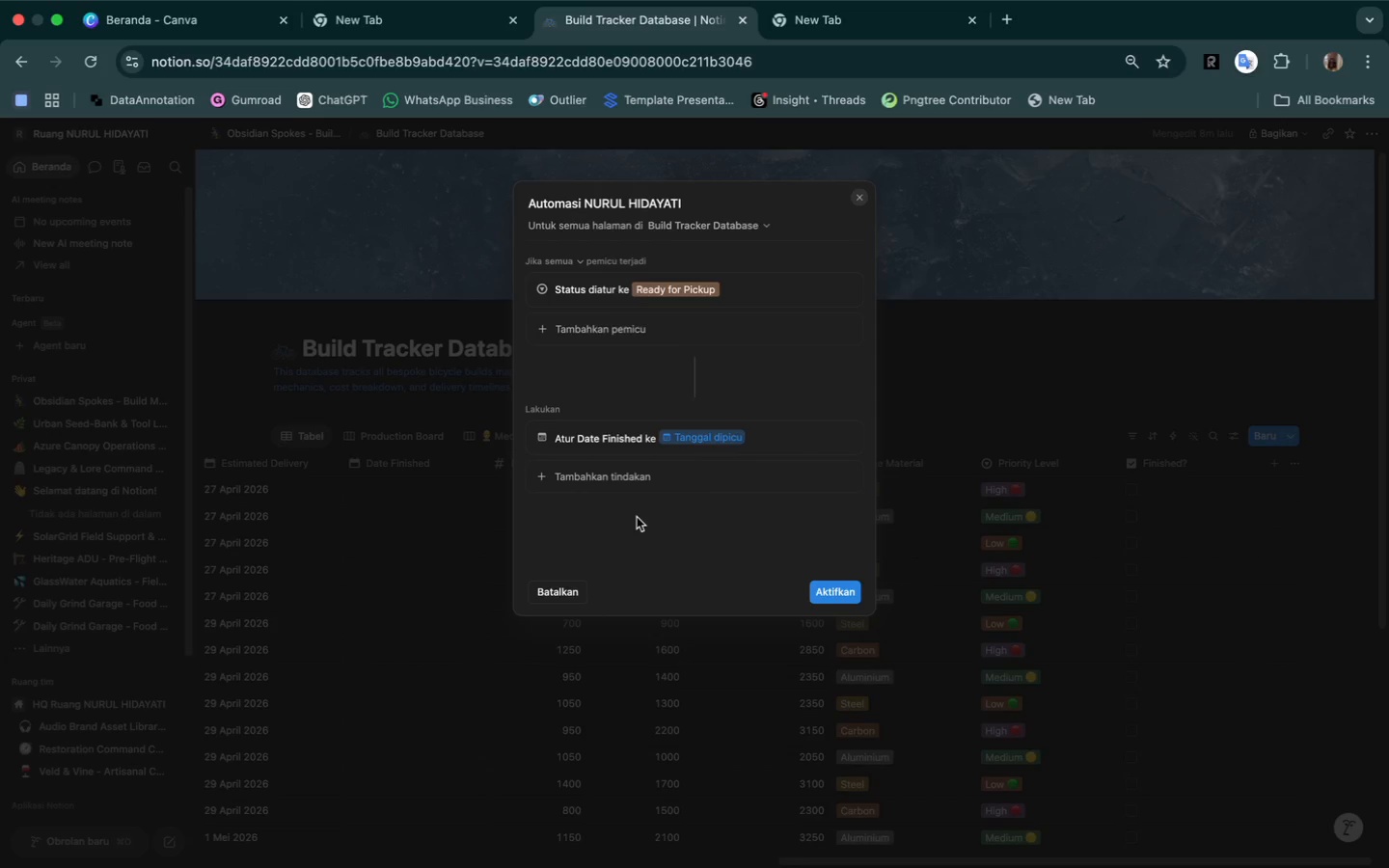 
left_click([820, 583])
 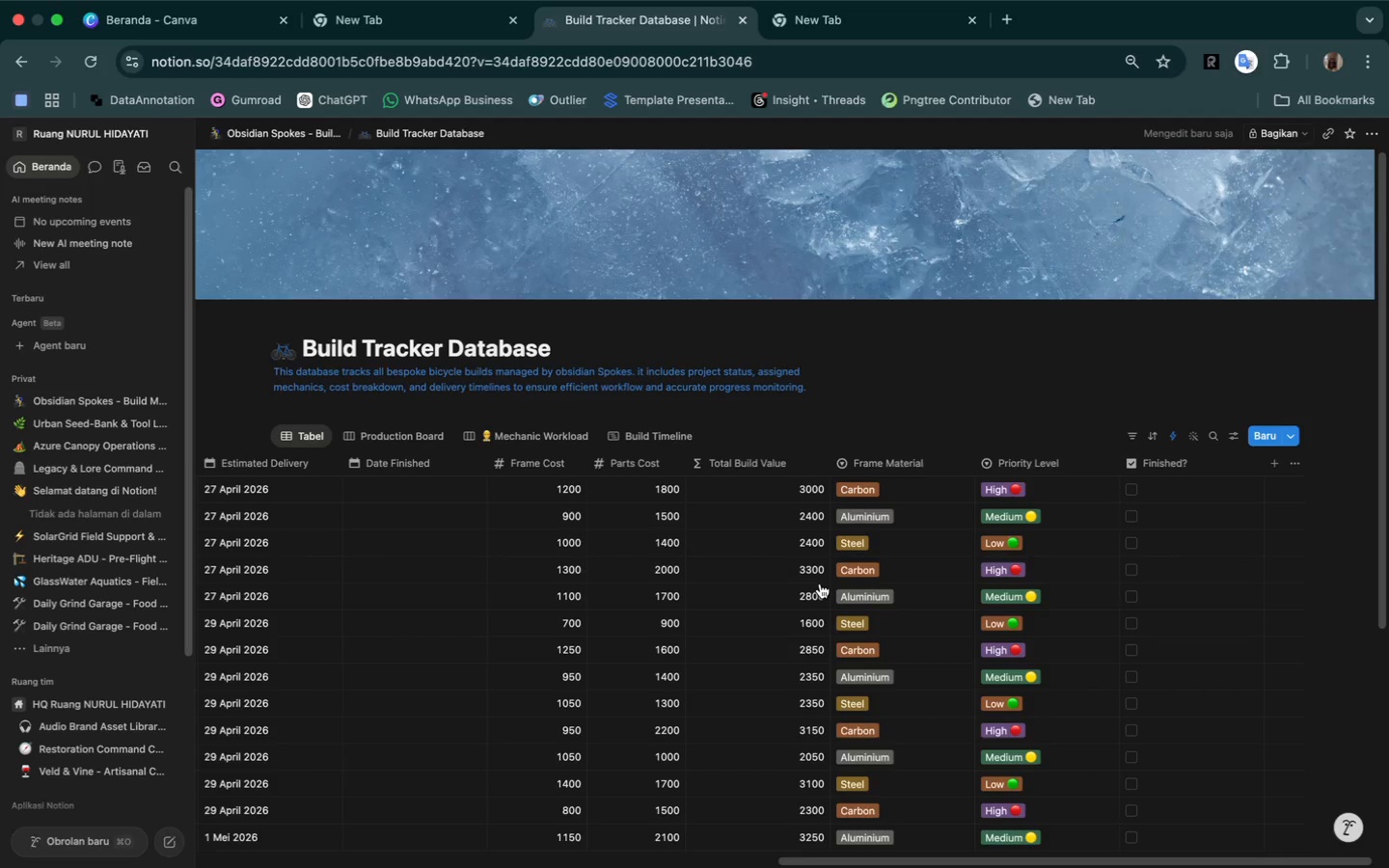 
wait(54.19)
 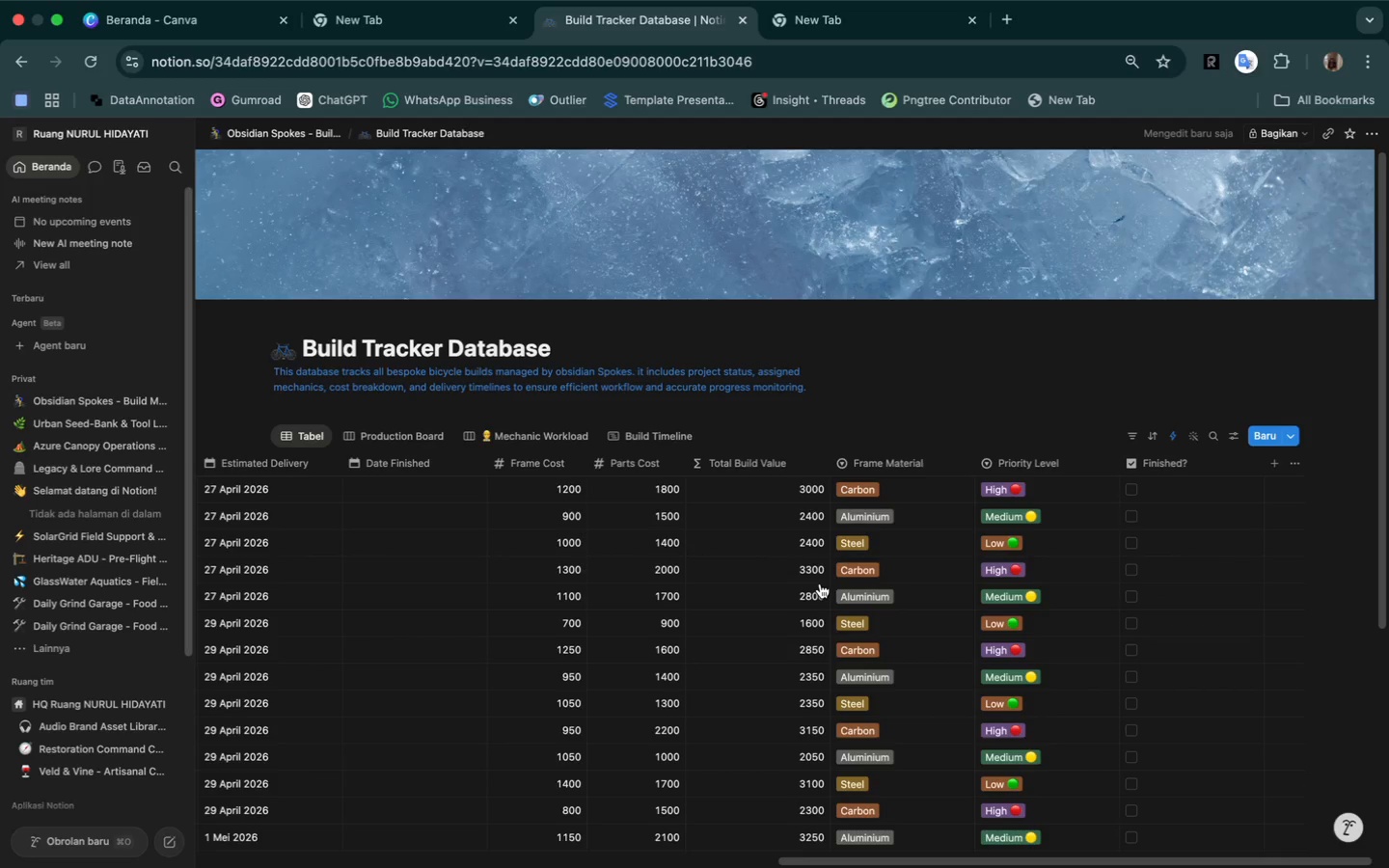 
scroll: coordinate [608, 577], scroll_direction: up, amount: 70.0
 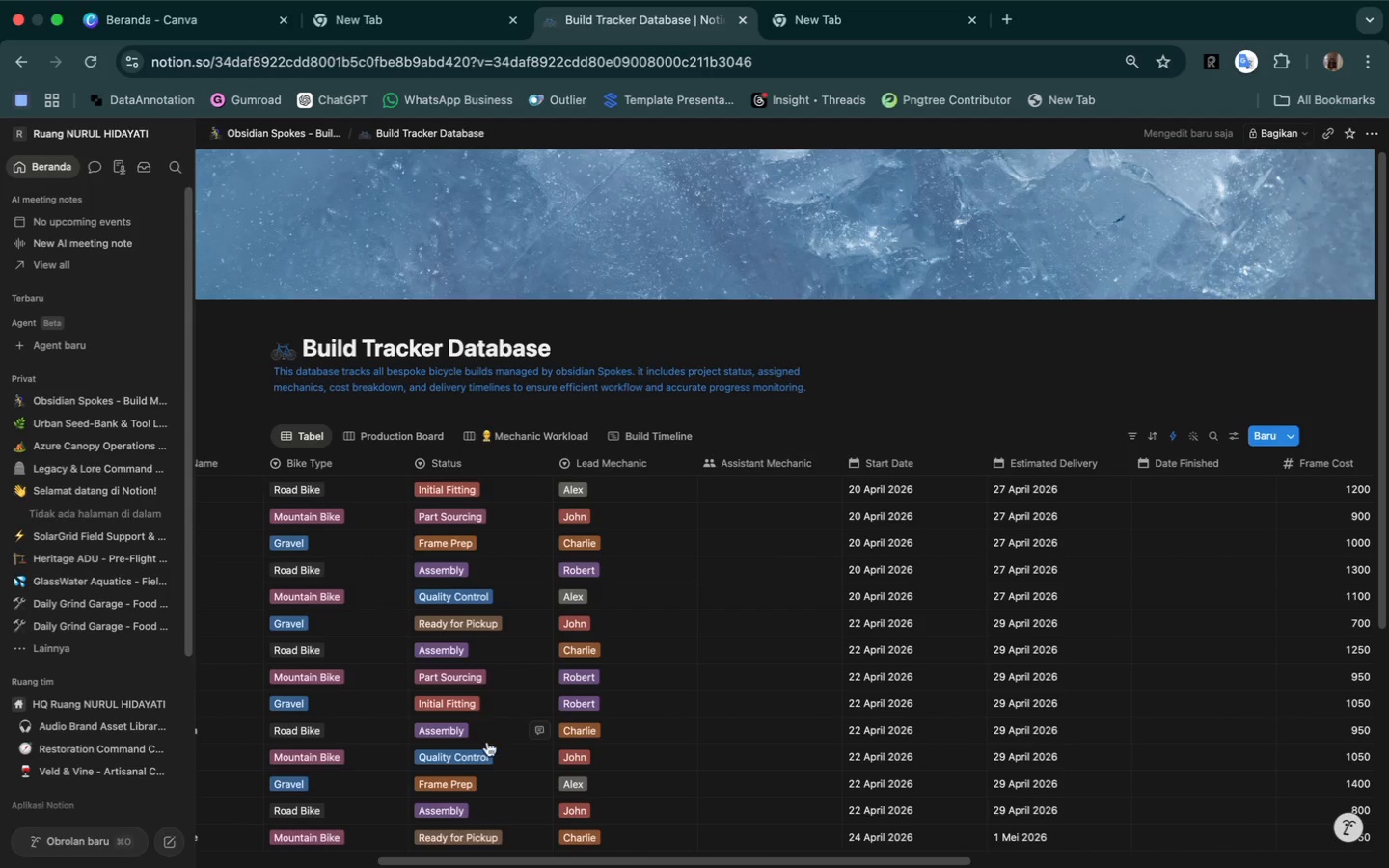 
scroll: coordinate [487, 742], scroll_direction: down, amount: 20.0
 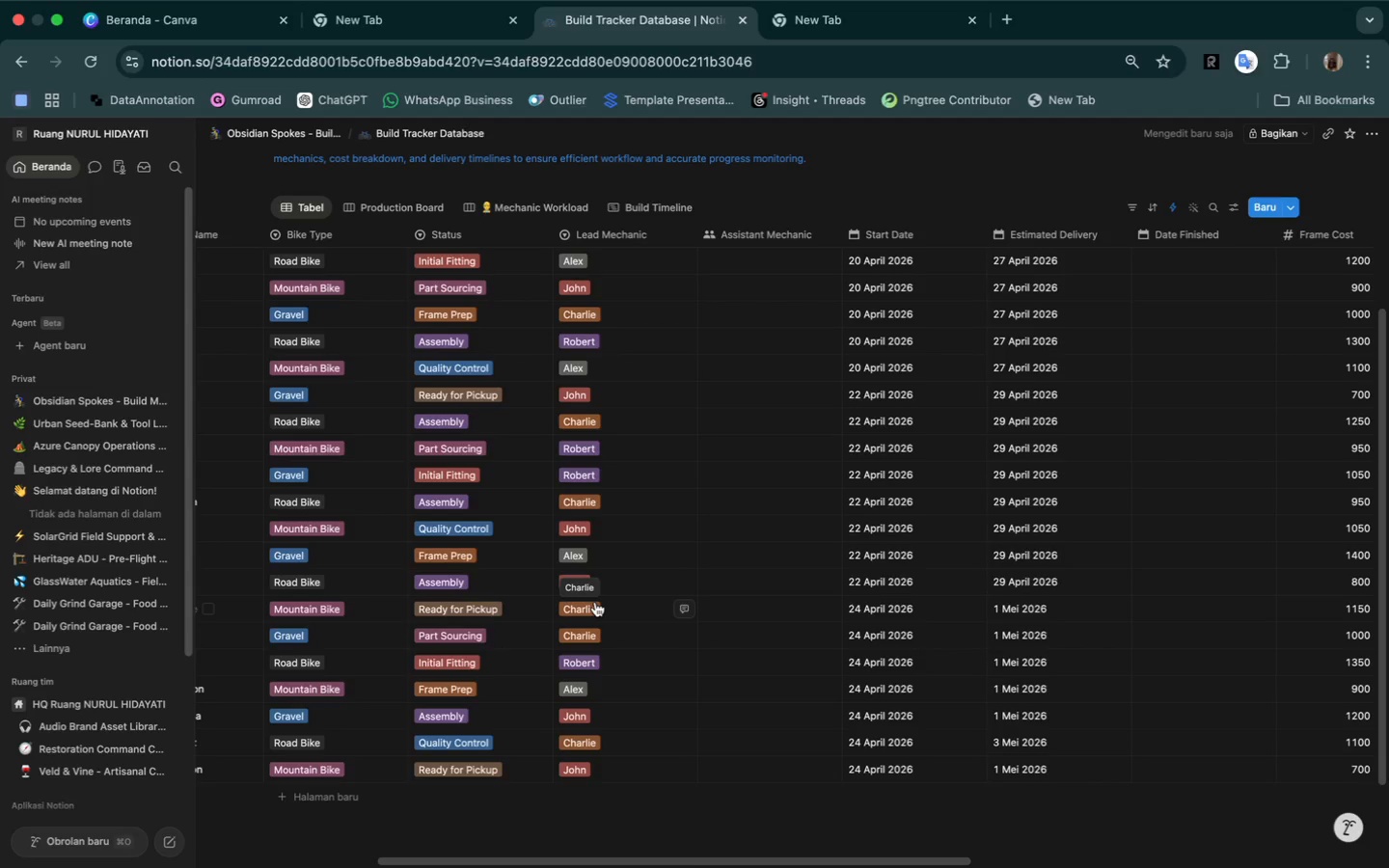 
wait(19.77)
 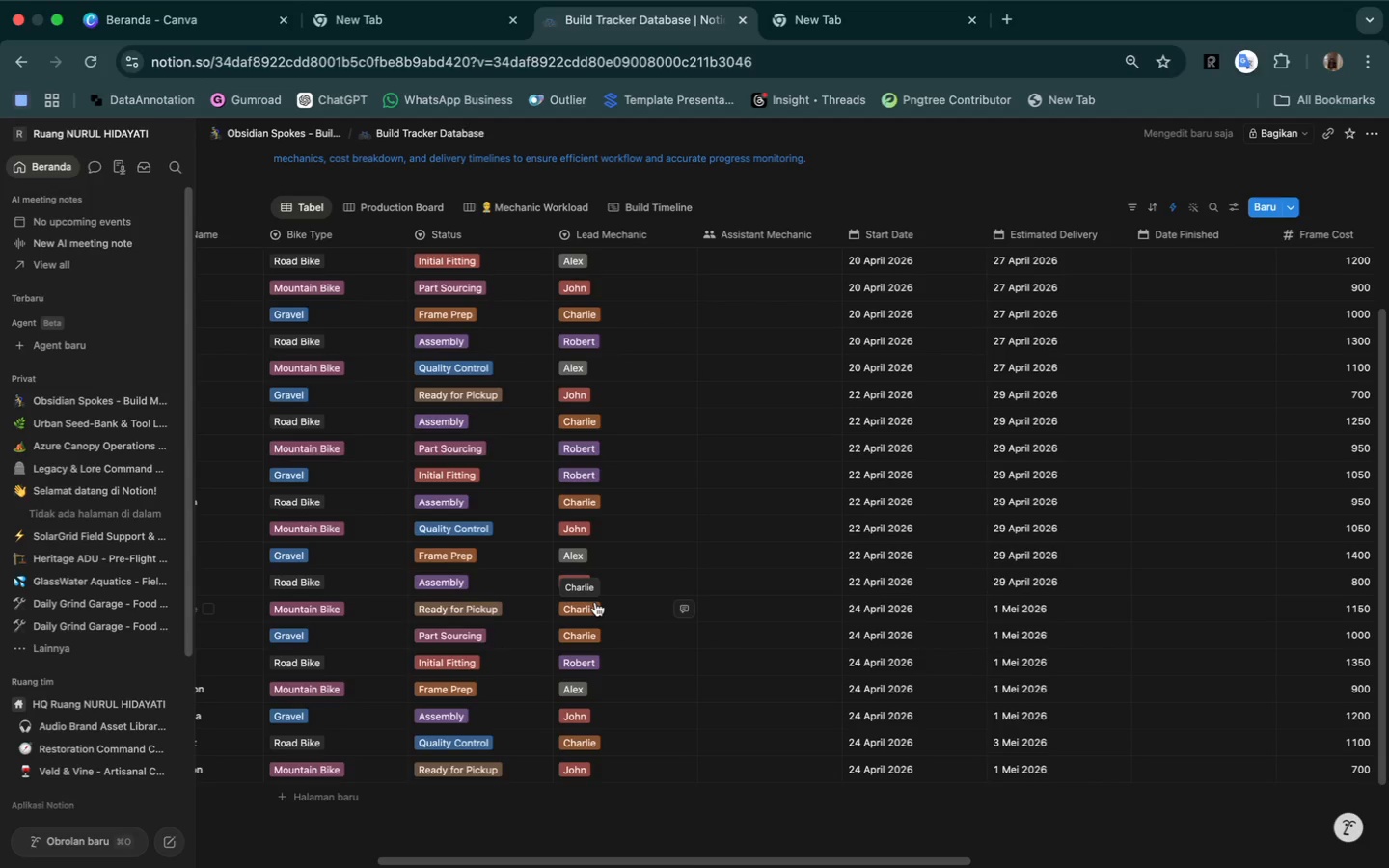 
left_click([1026, 607])
 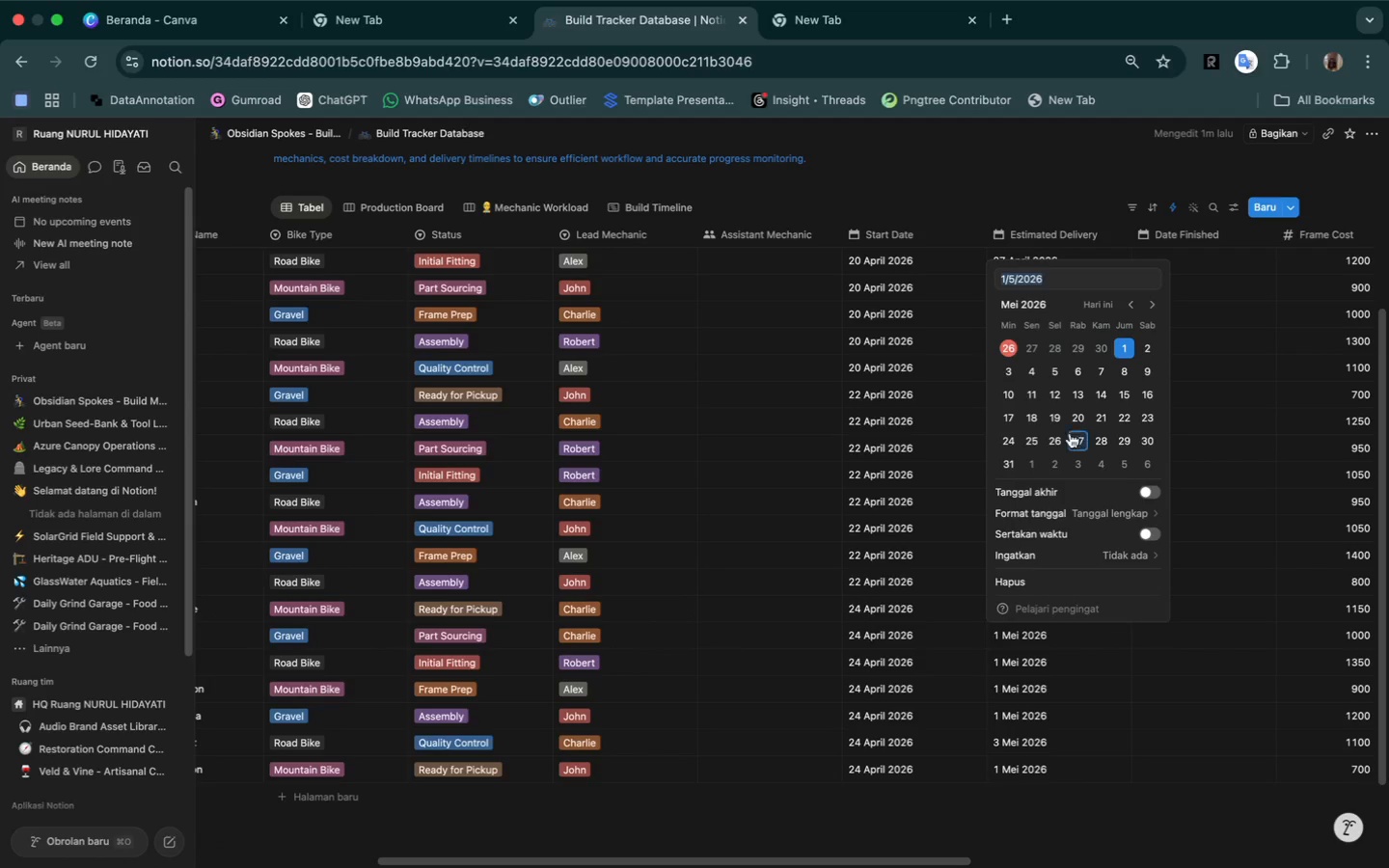 
left_click([1056, 443])
 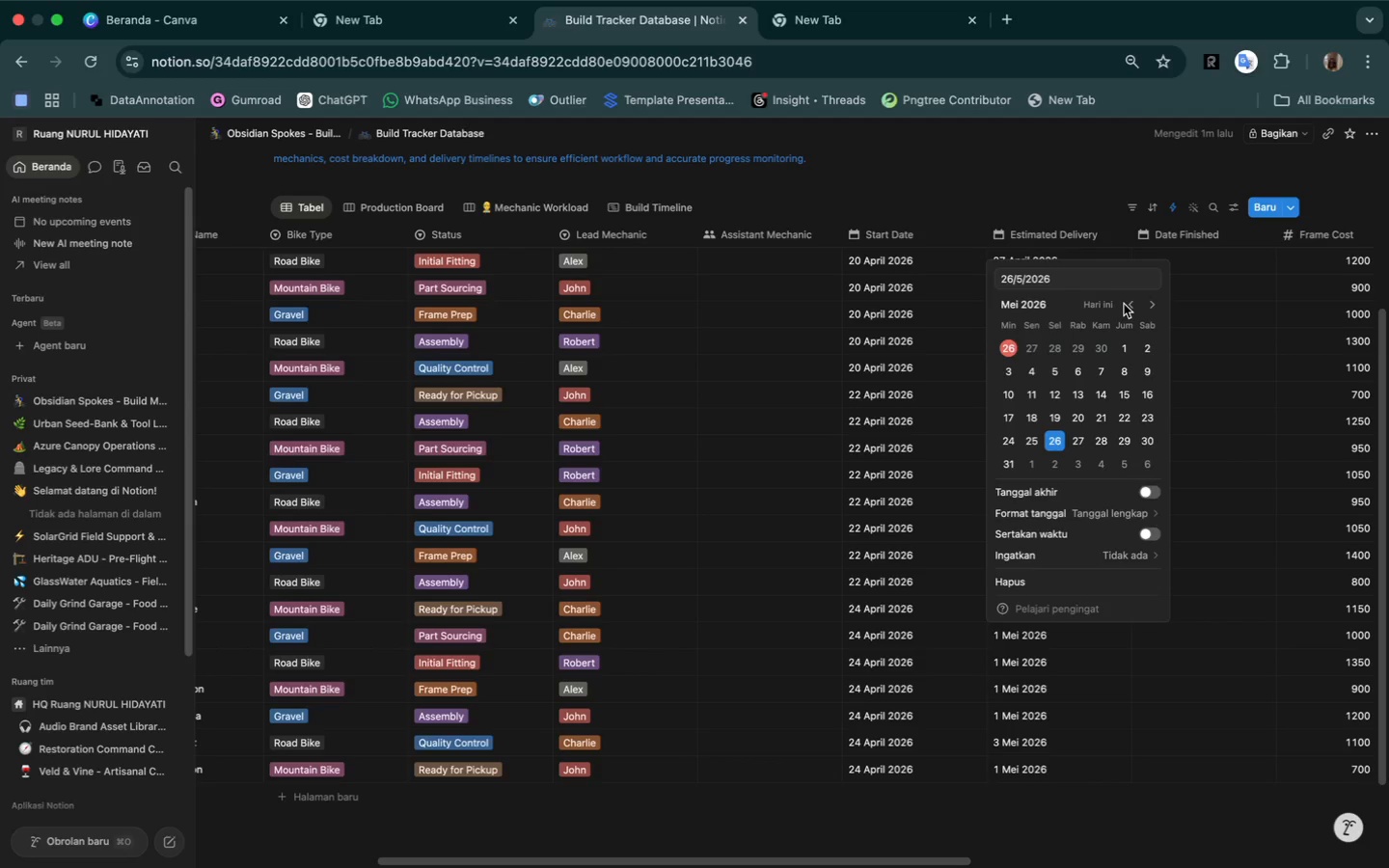 
wait(6.1)
 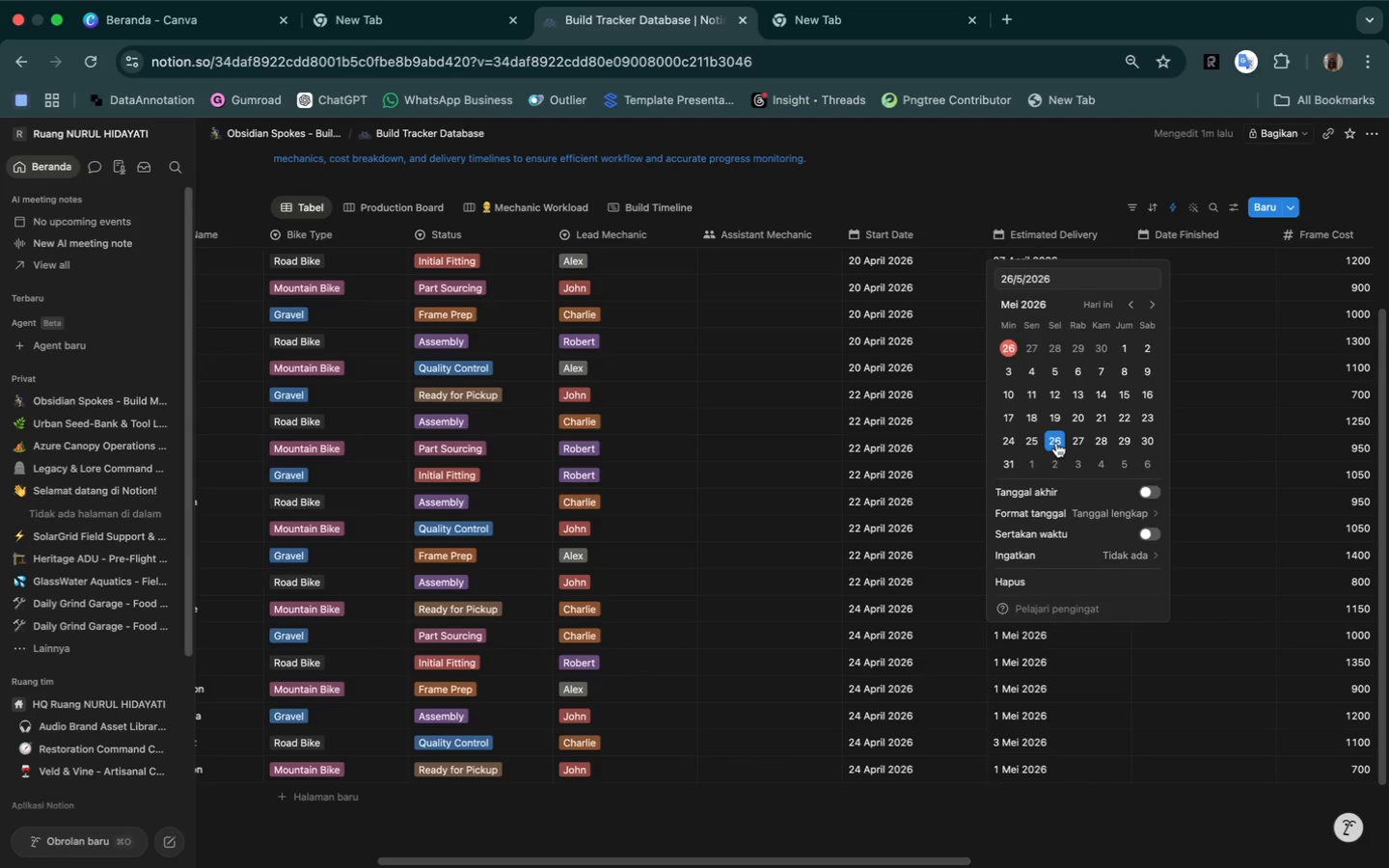 
left_click([1131, 305])
 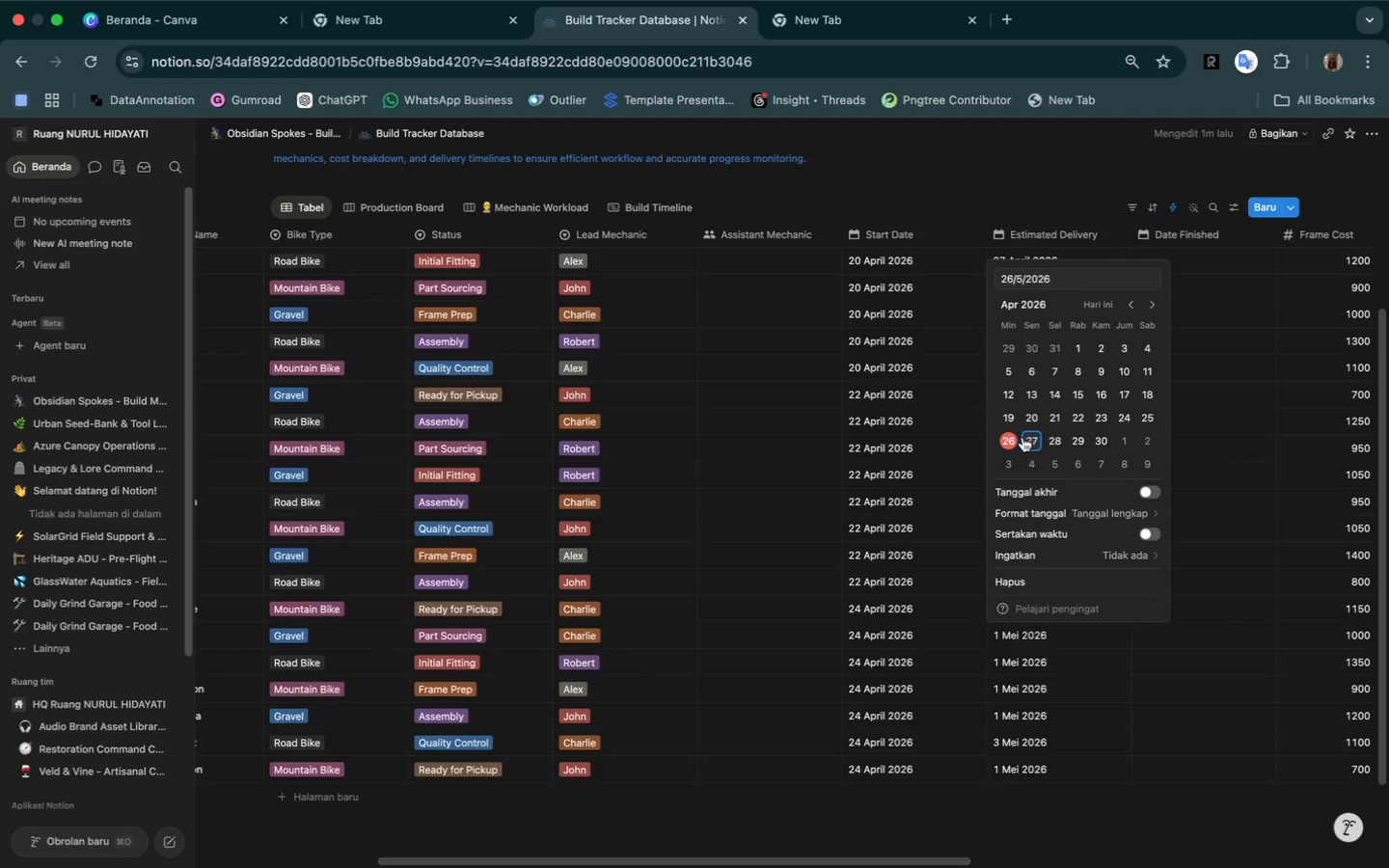 
left_click([1013, 438])
 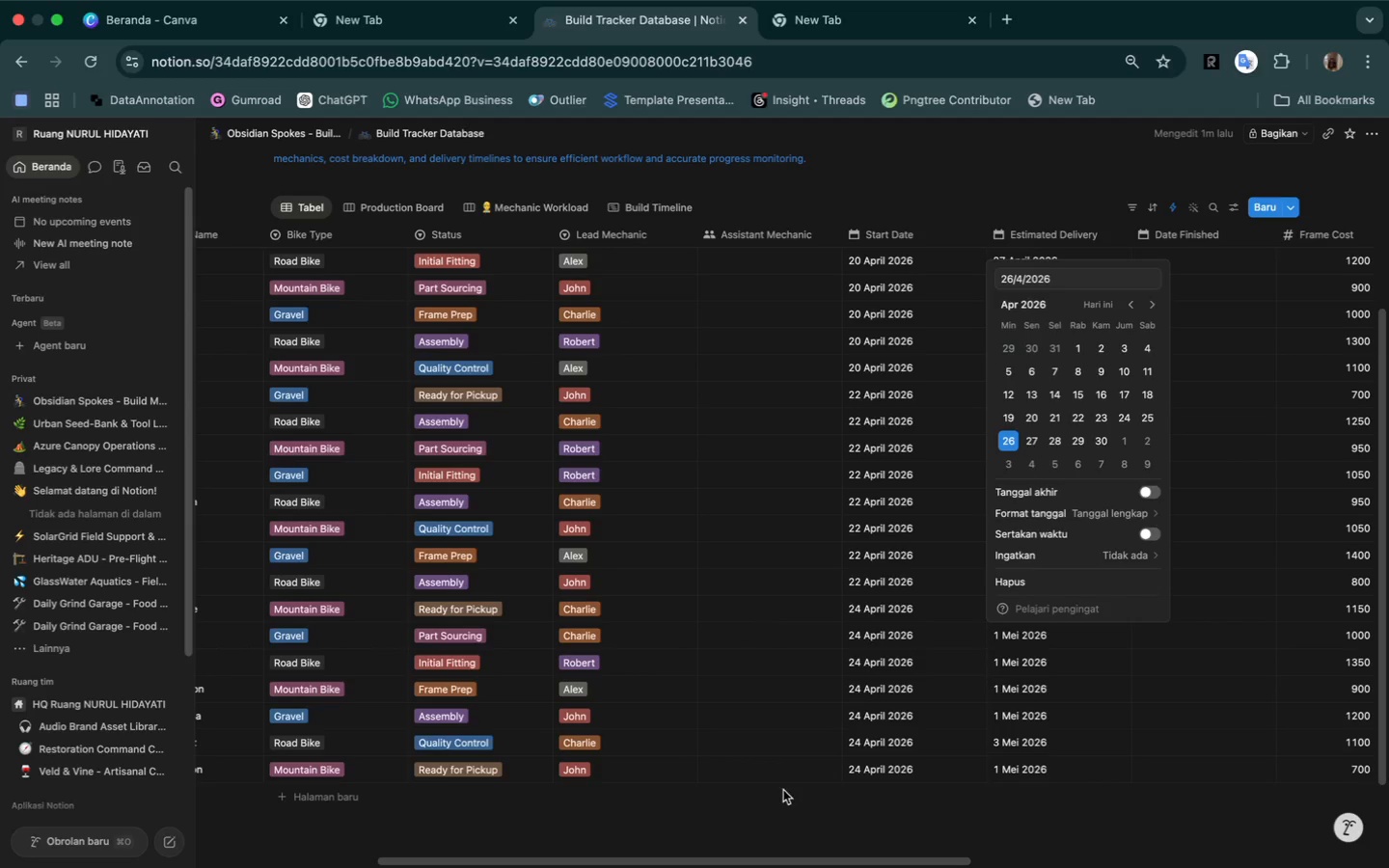 
left_click([802, 832])
 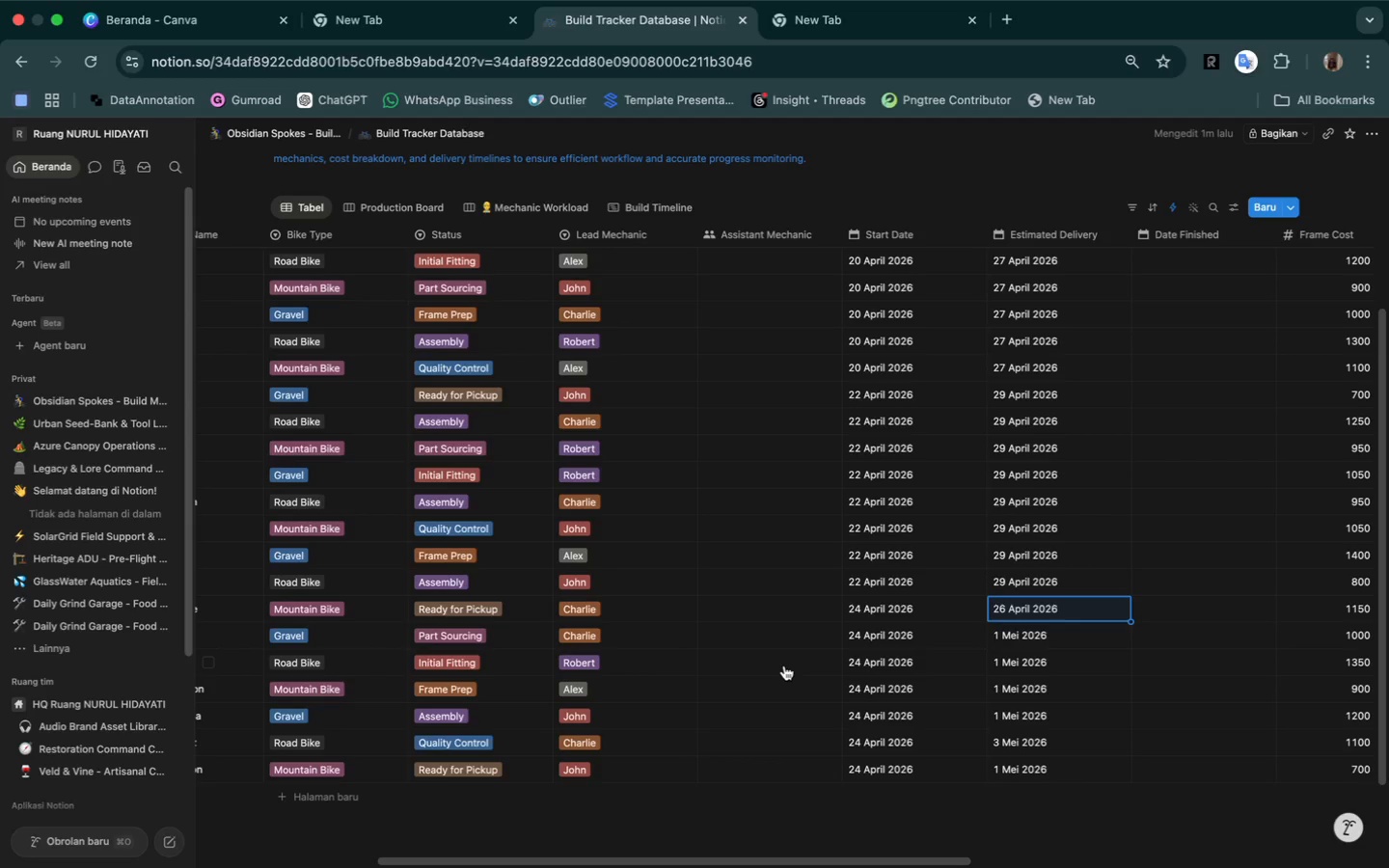 
wait(23.06)
 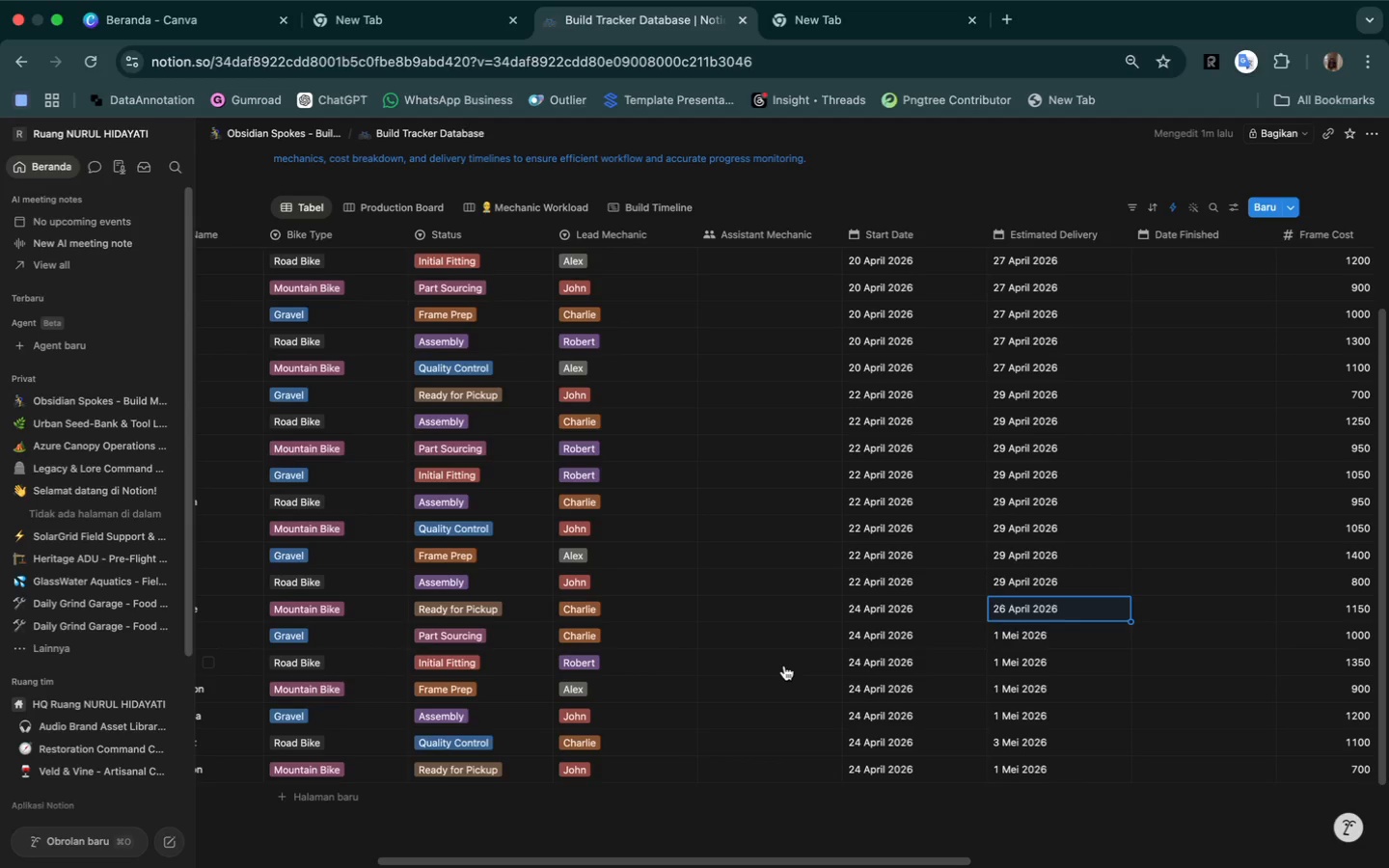 
left_click([495, 613])
 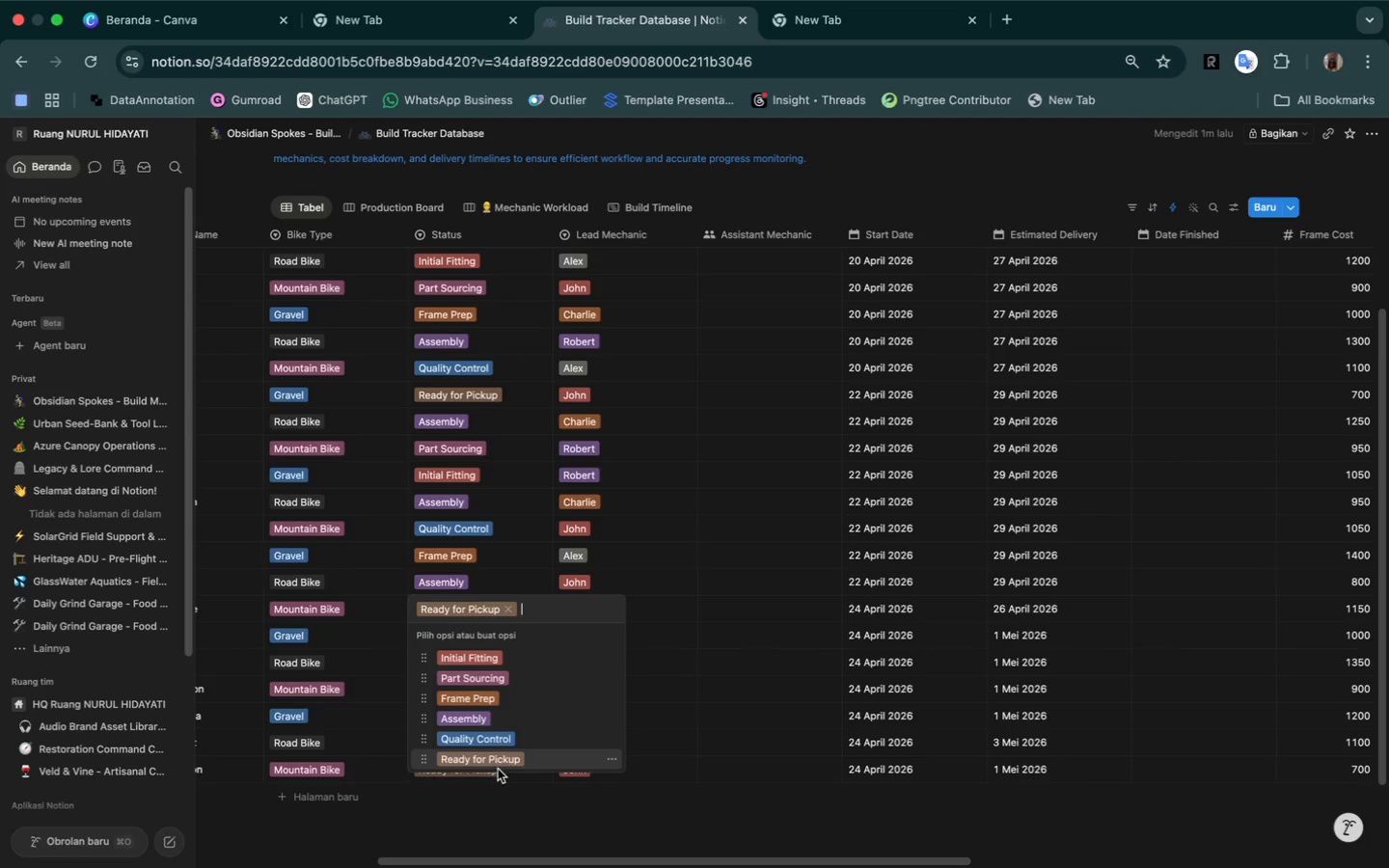 
left_click([495, 761])
 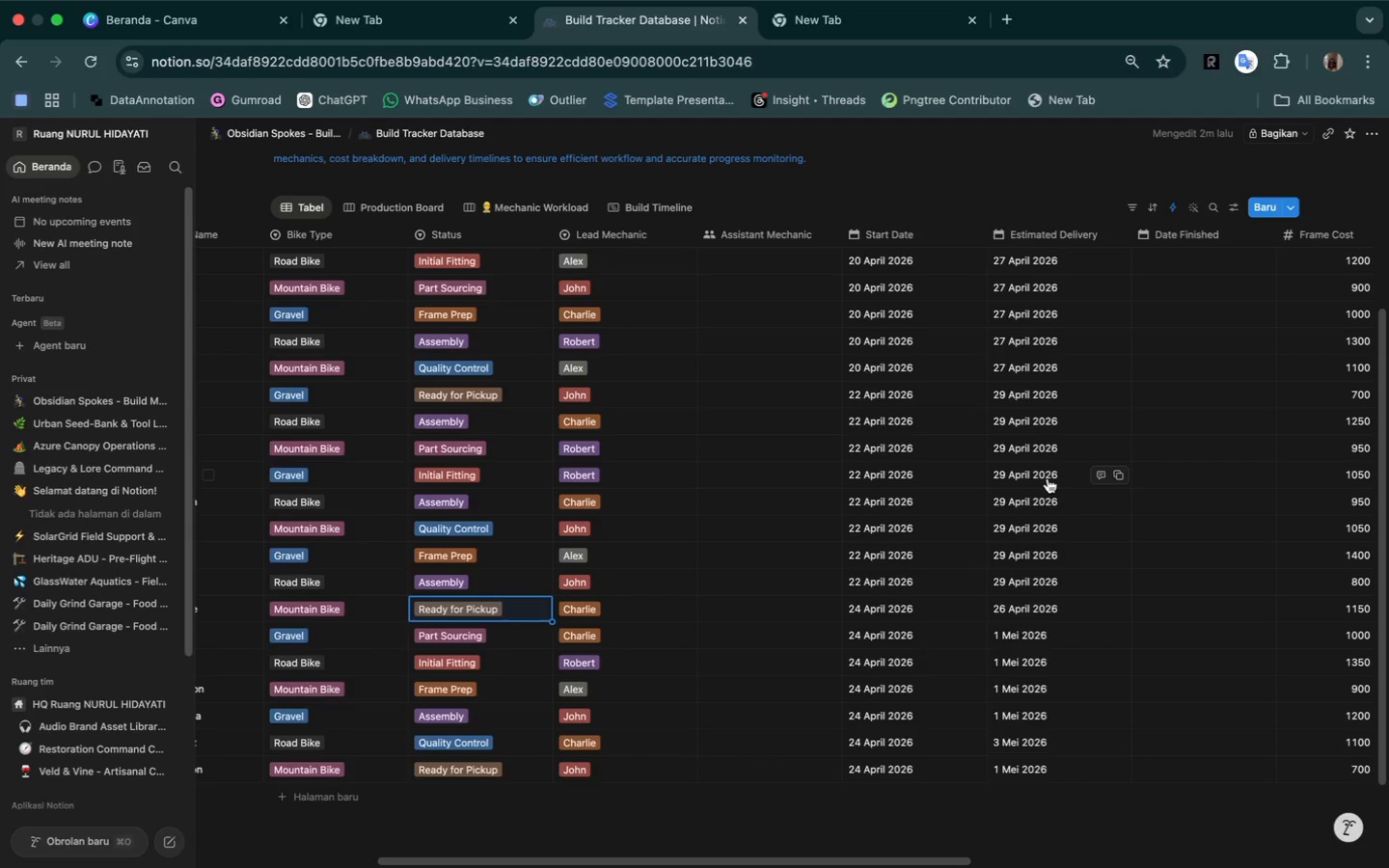 
wait(54.13)
 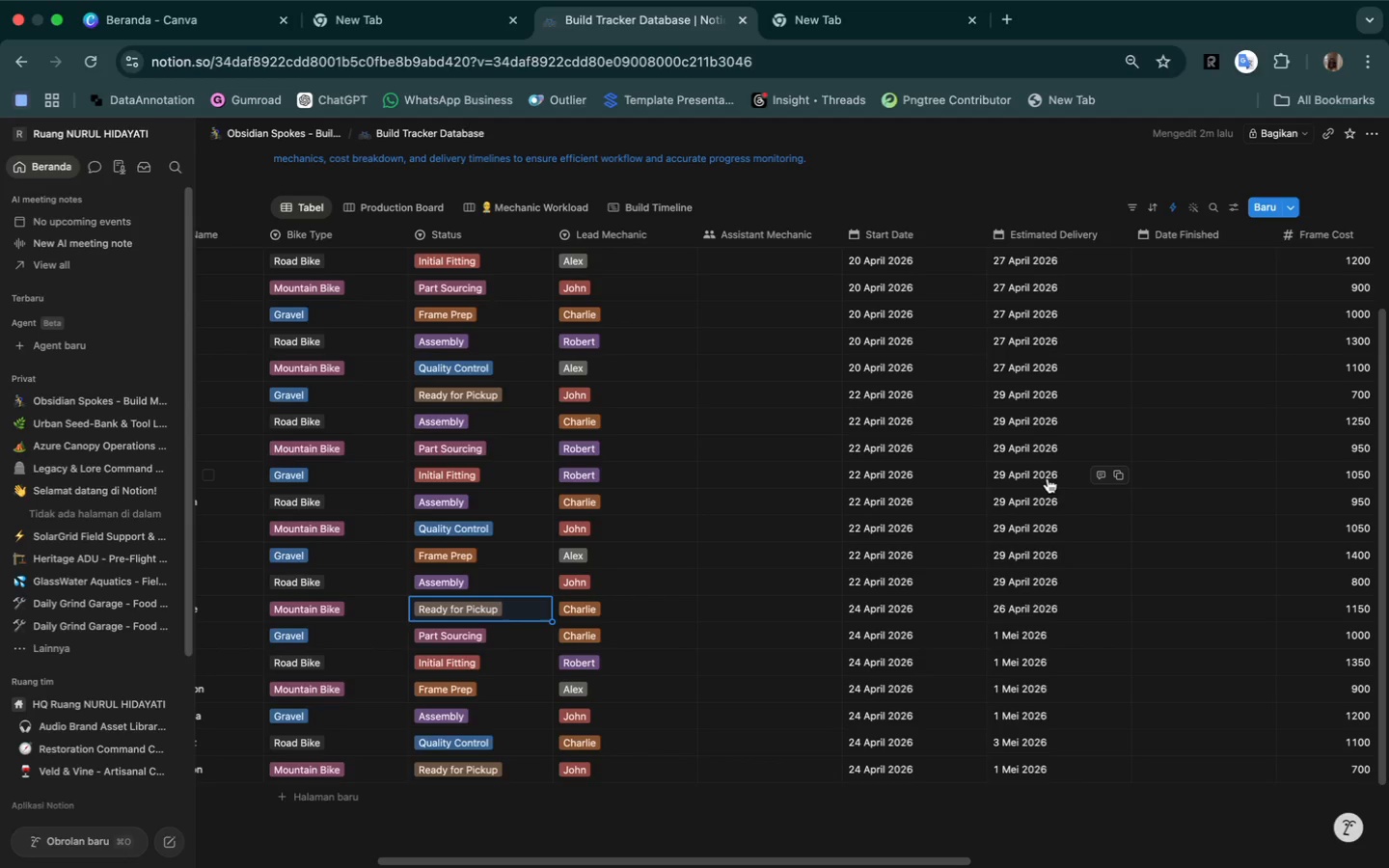 
left_click([1021, 609])
 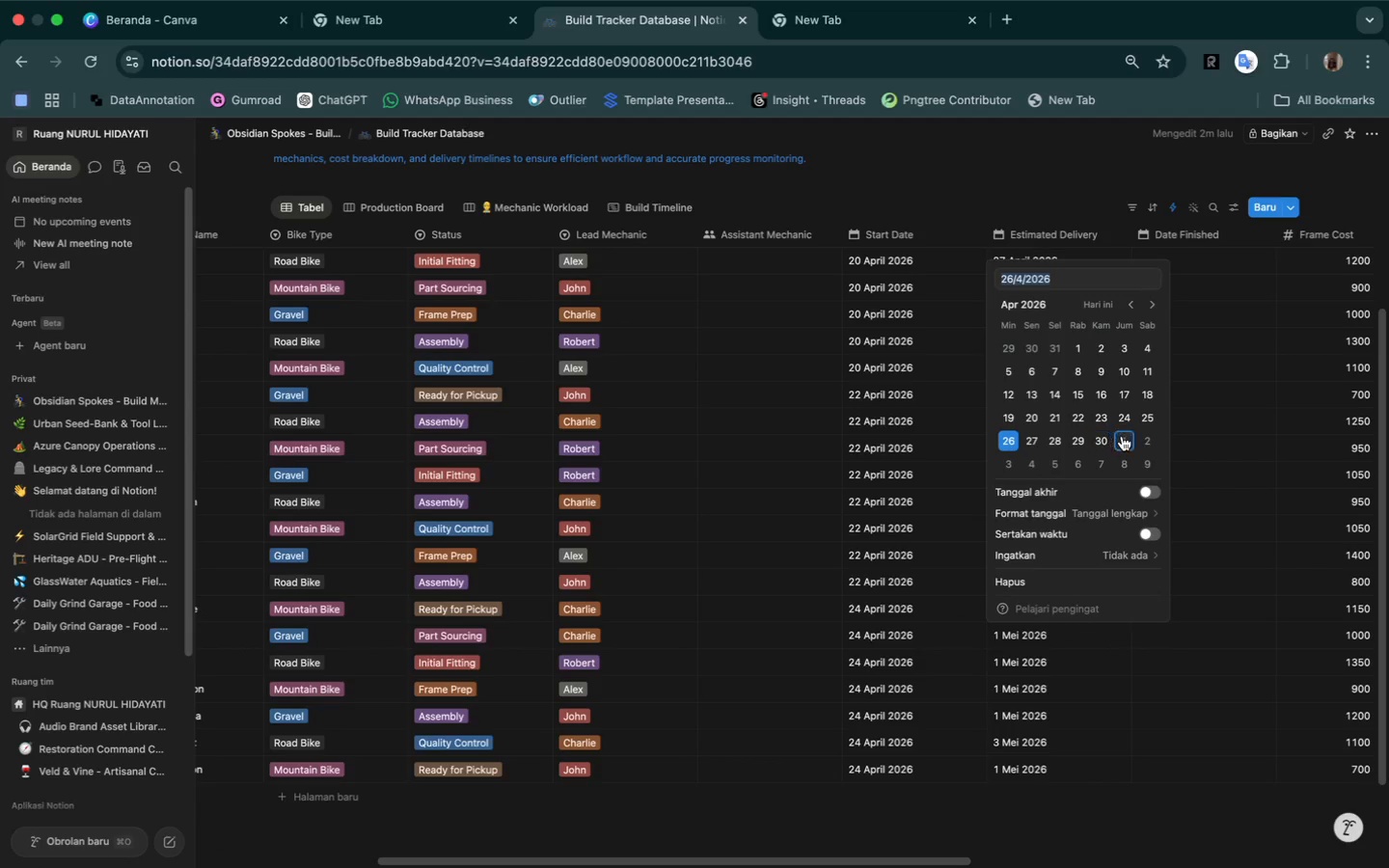 
left_click([1126, 439])
 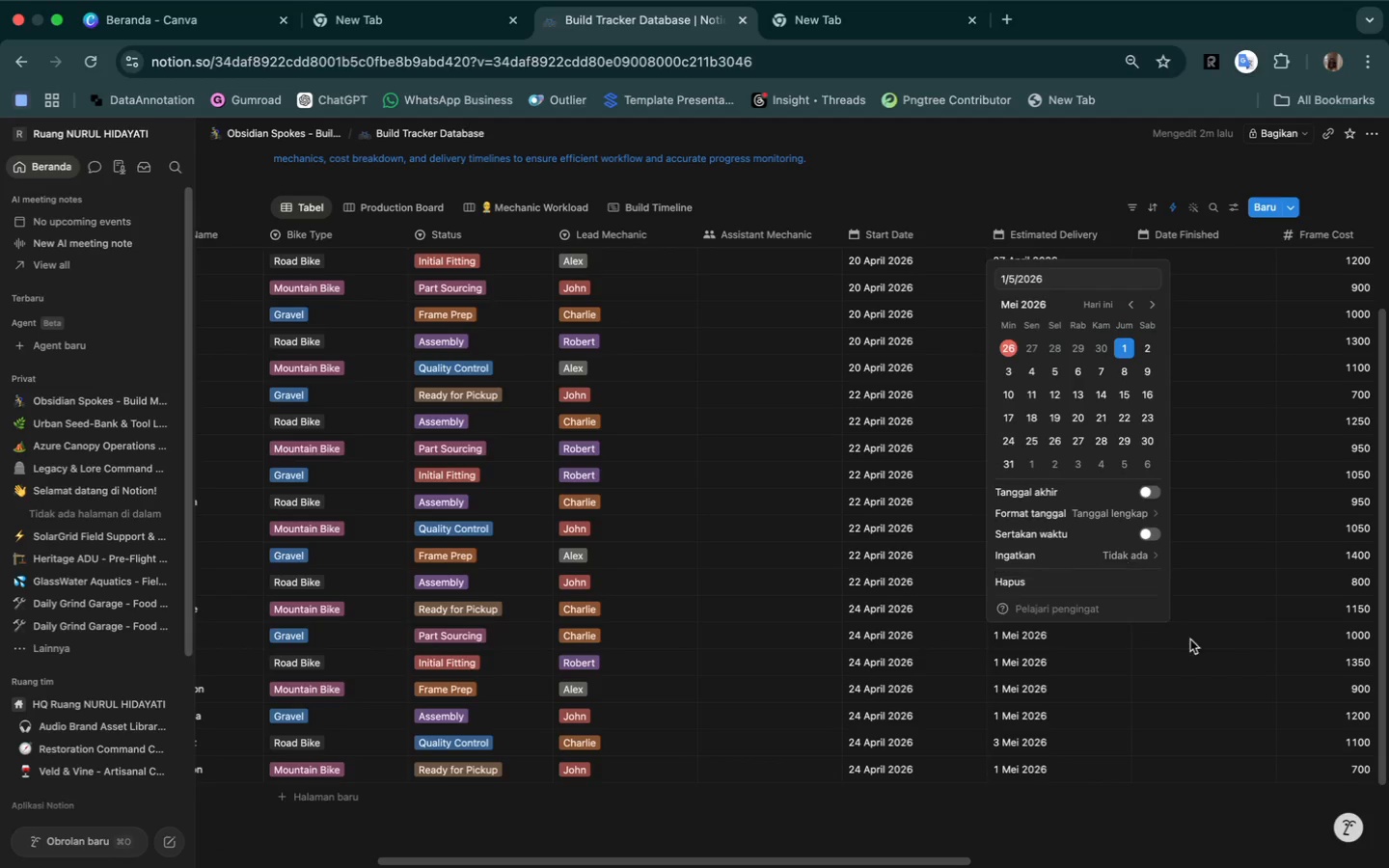 
left_click([1209, 692])
 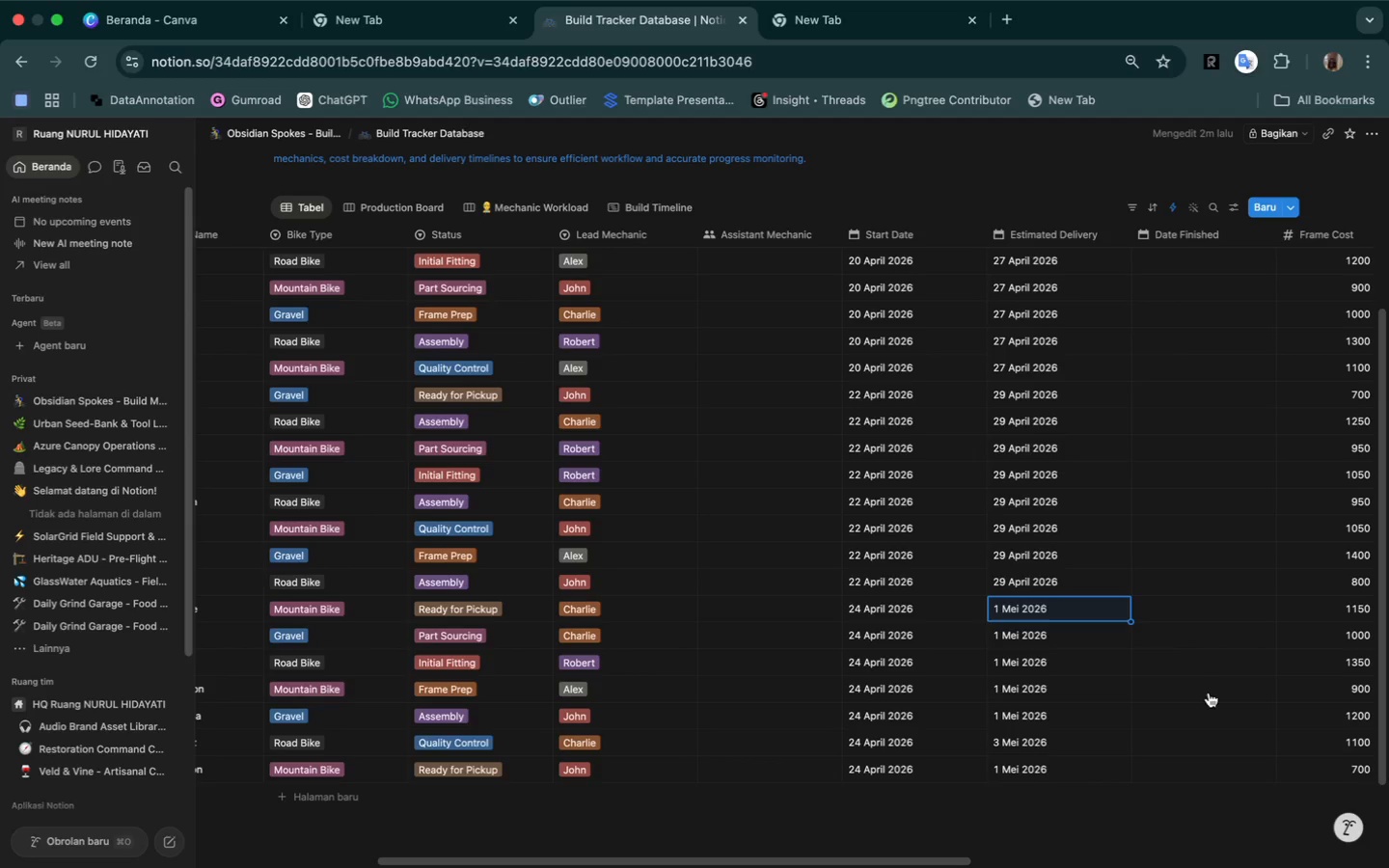 
scroll: coordinate [1064, 440], scroll_direction: up, amount: 8.0
 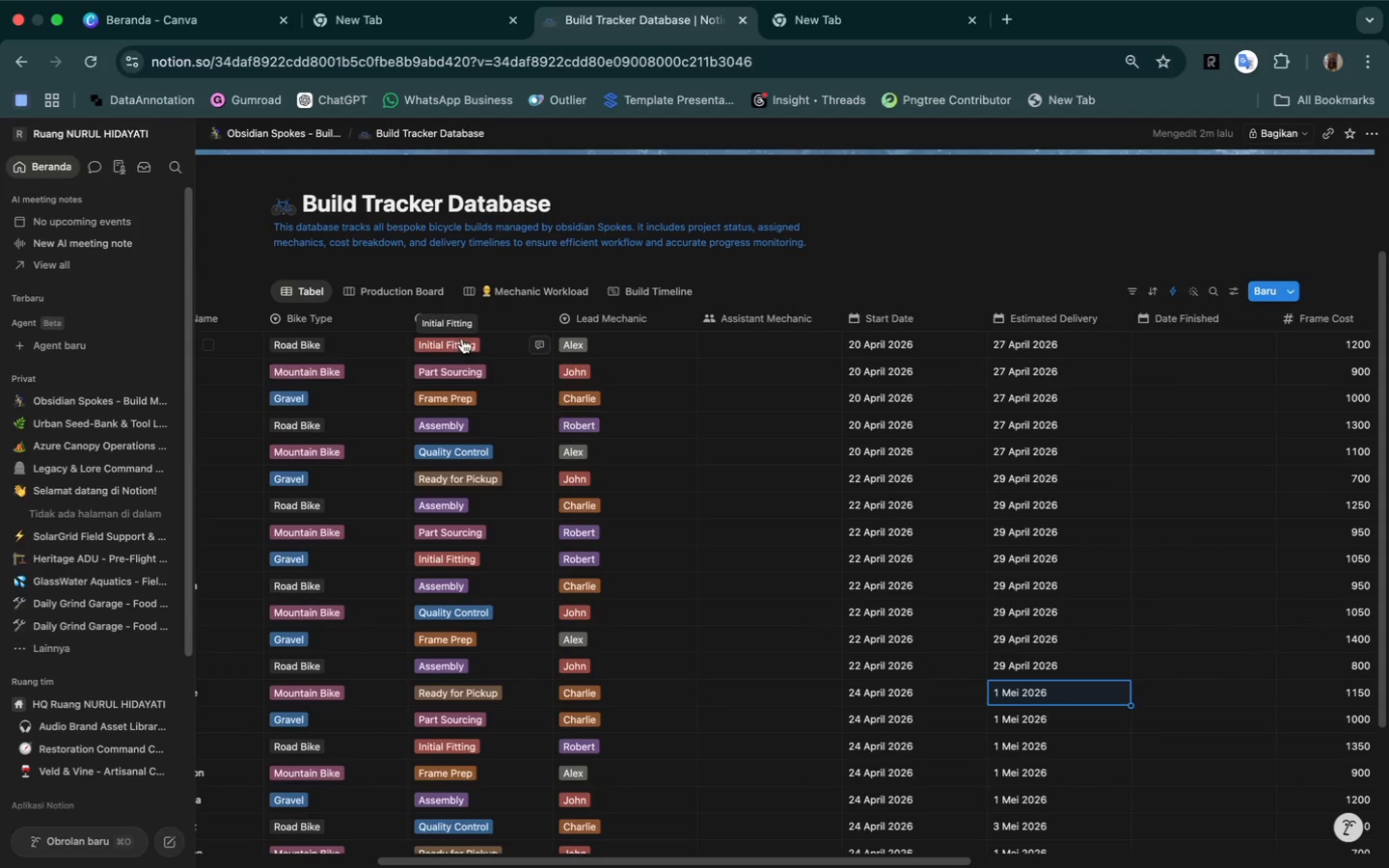 
left_click([462, 338])
 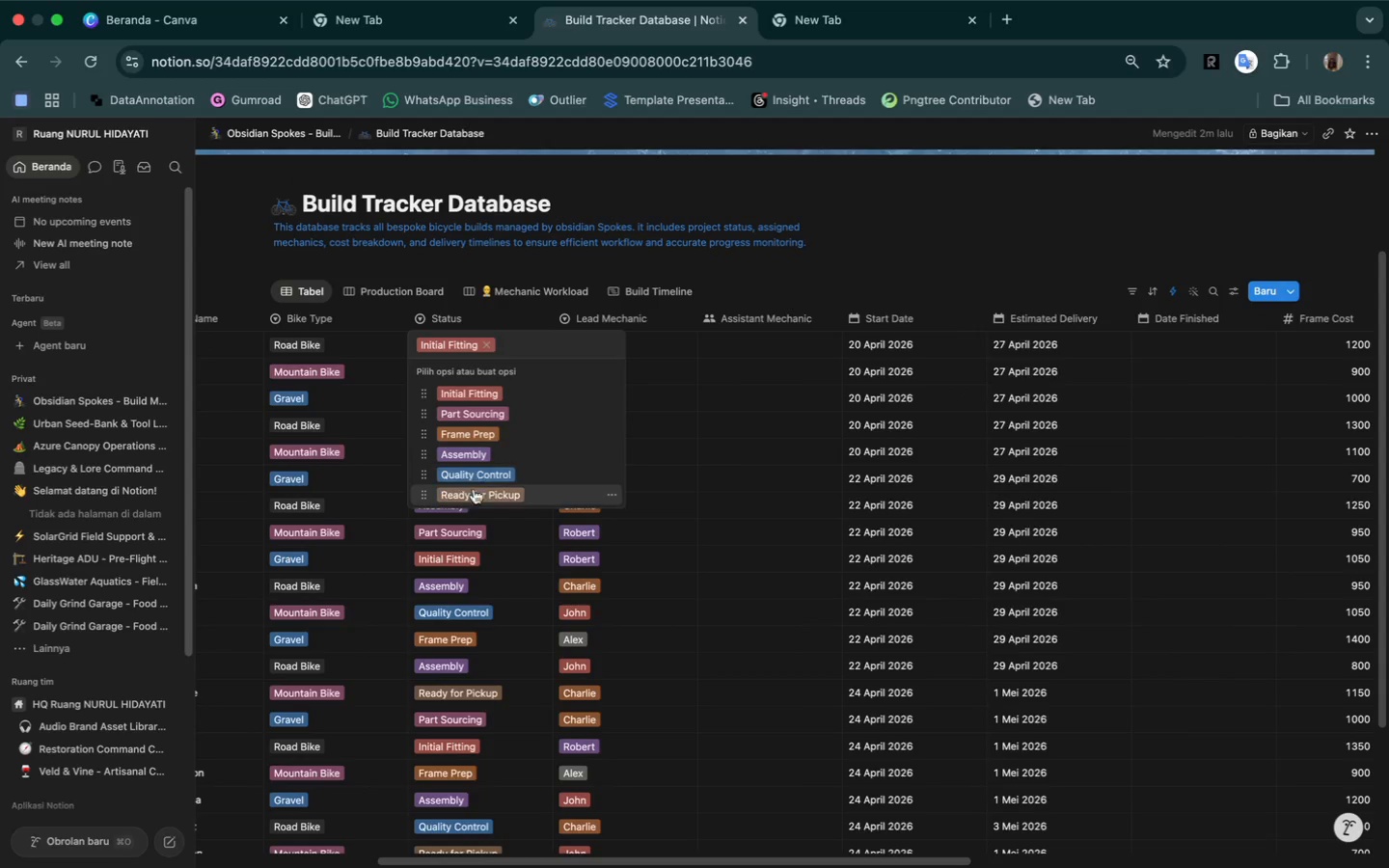 
left_click([477, 497])
 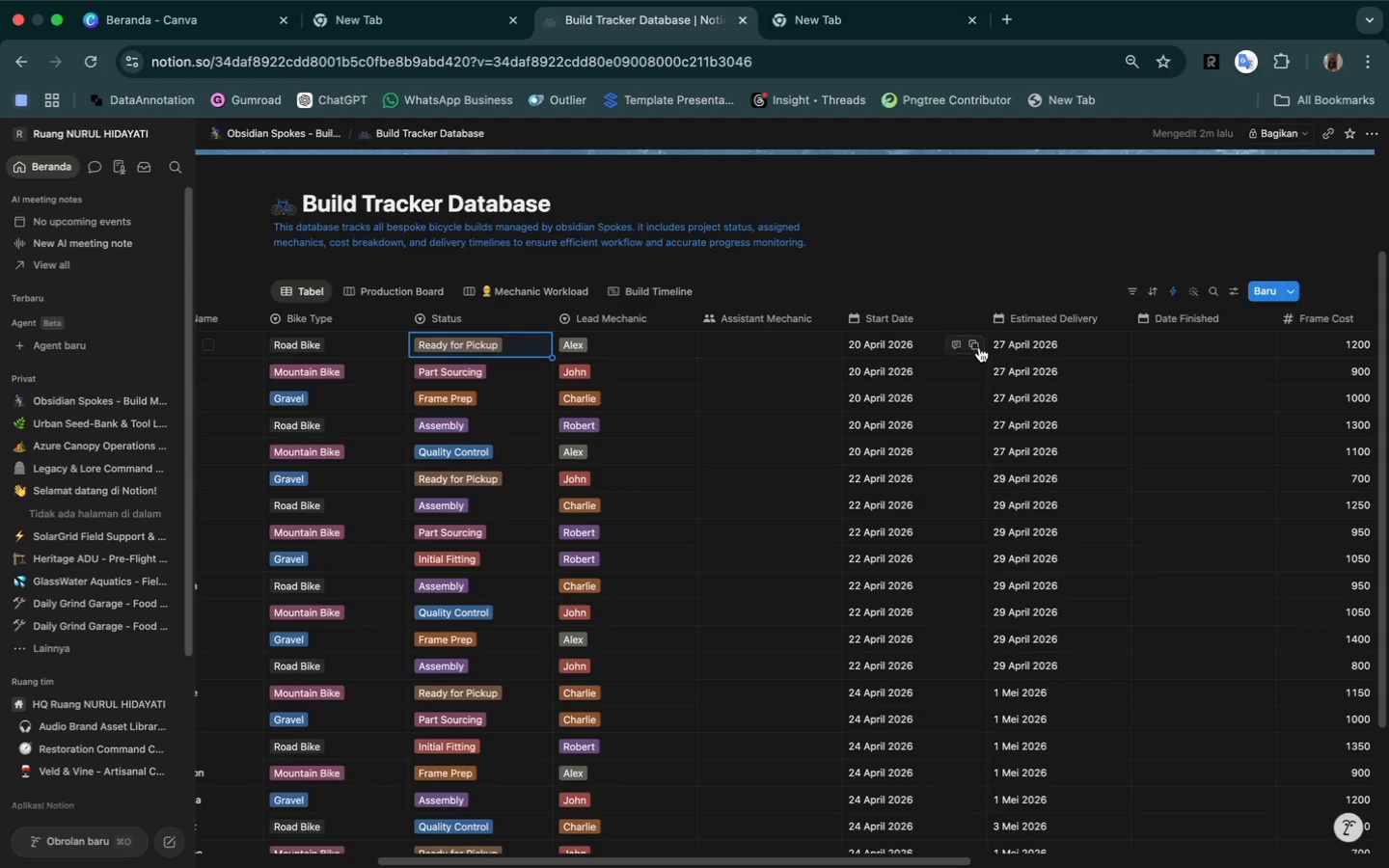 
left_click([1018, 347])
 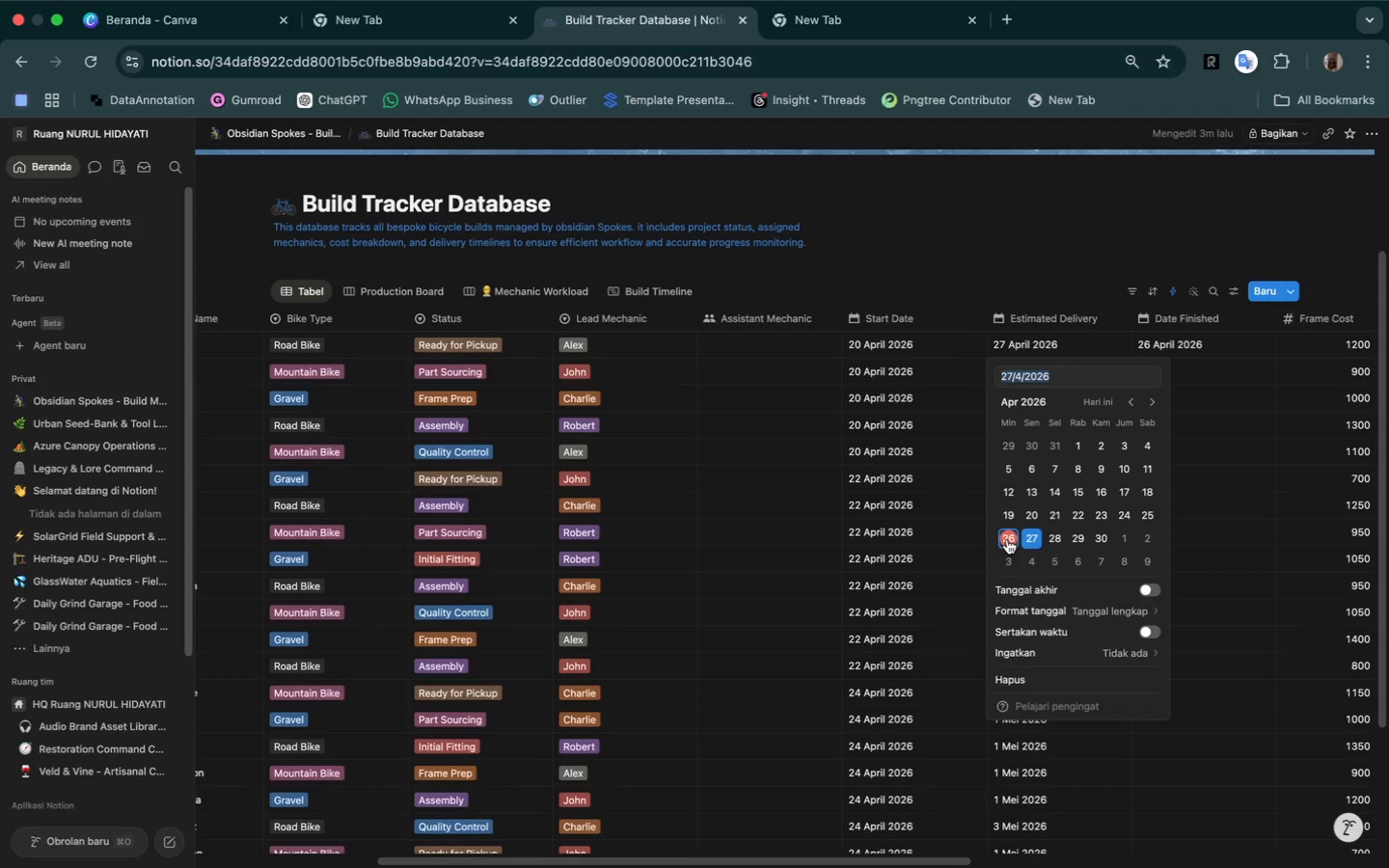 
wait(8.12)
 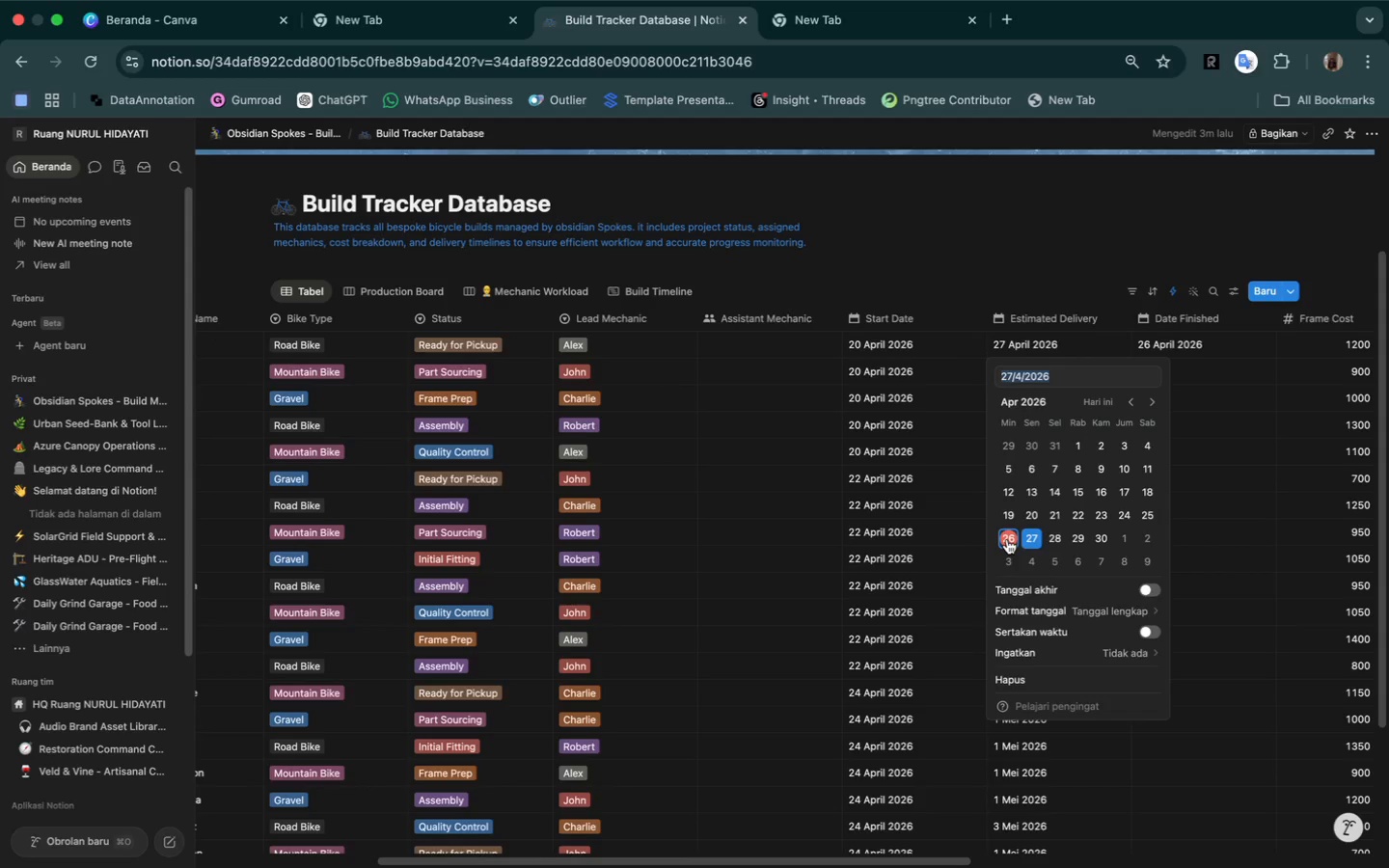 
left_click([1008, 536])
 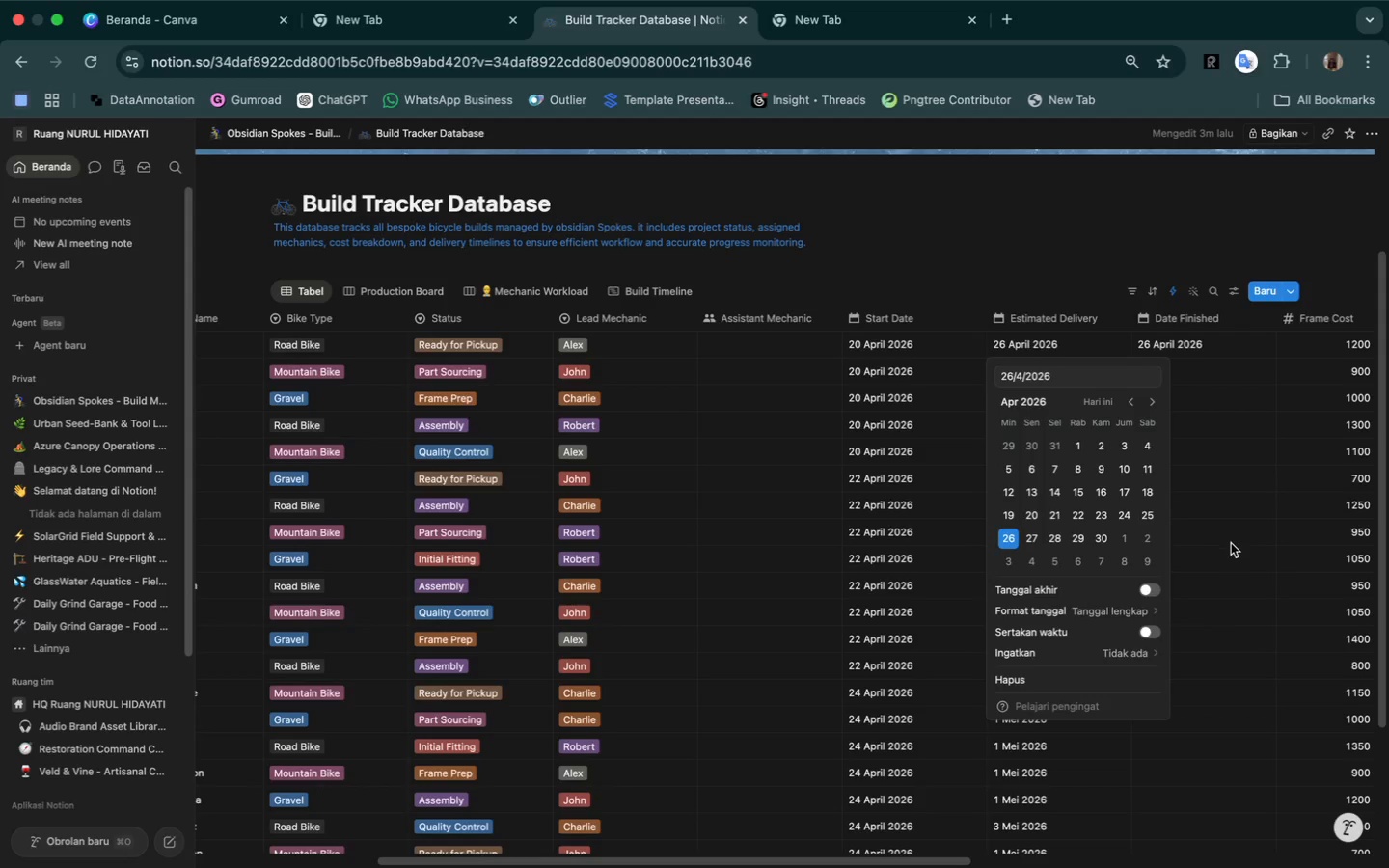 
left_click([1231, 544])
 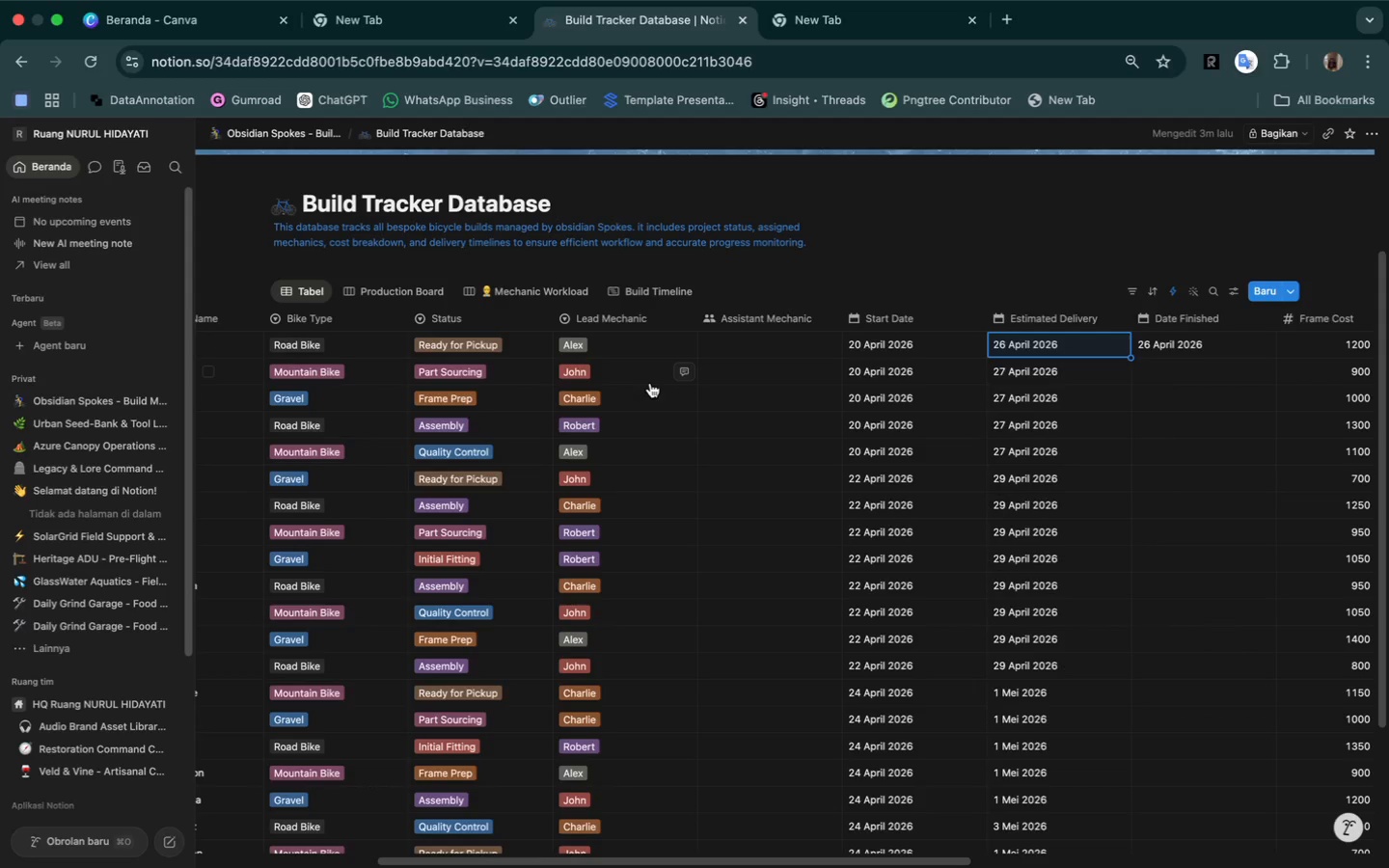 
wait(5.53)
 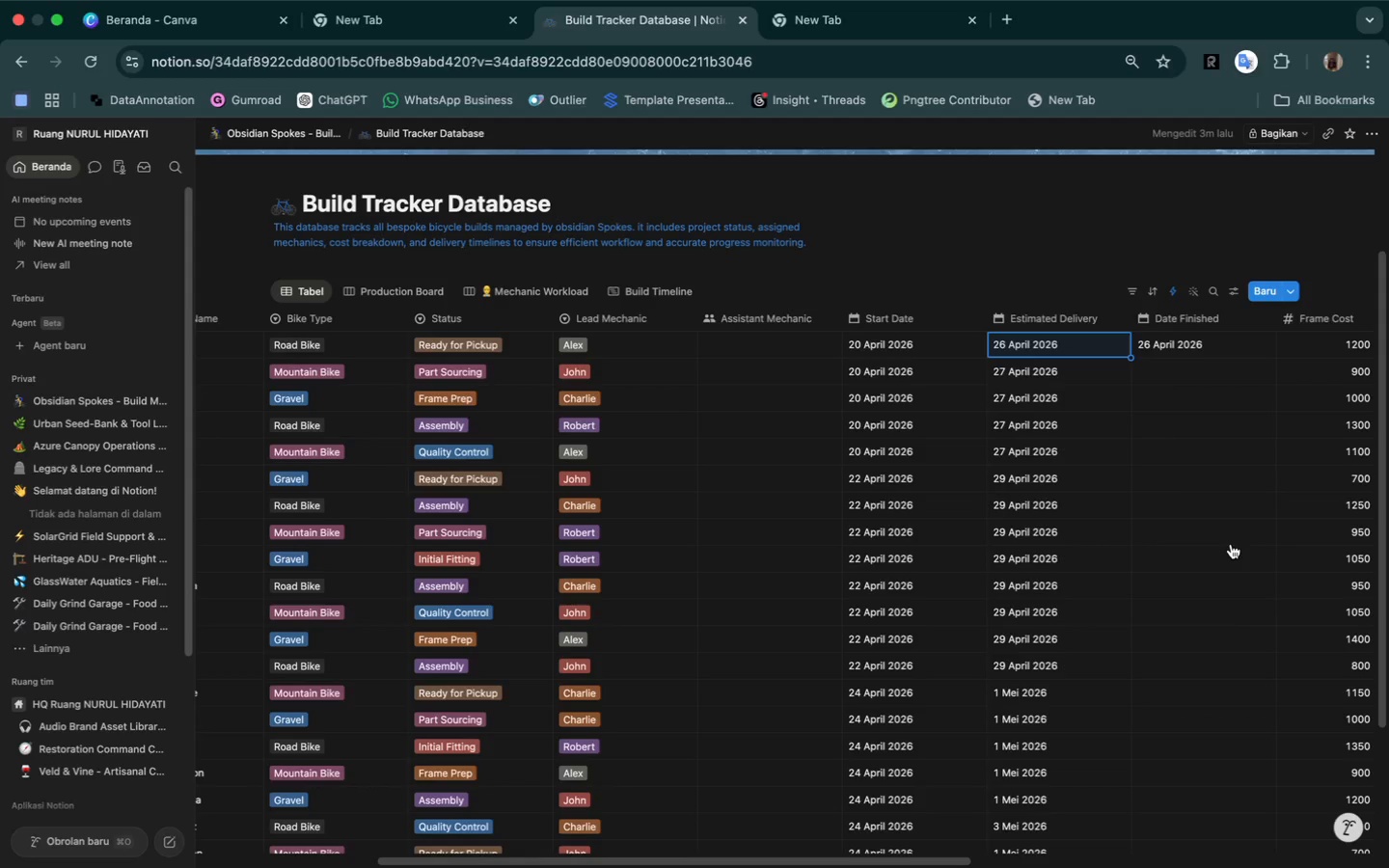 
left_click([475, 367])
 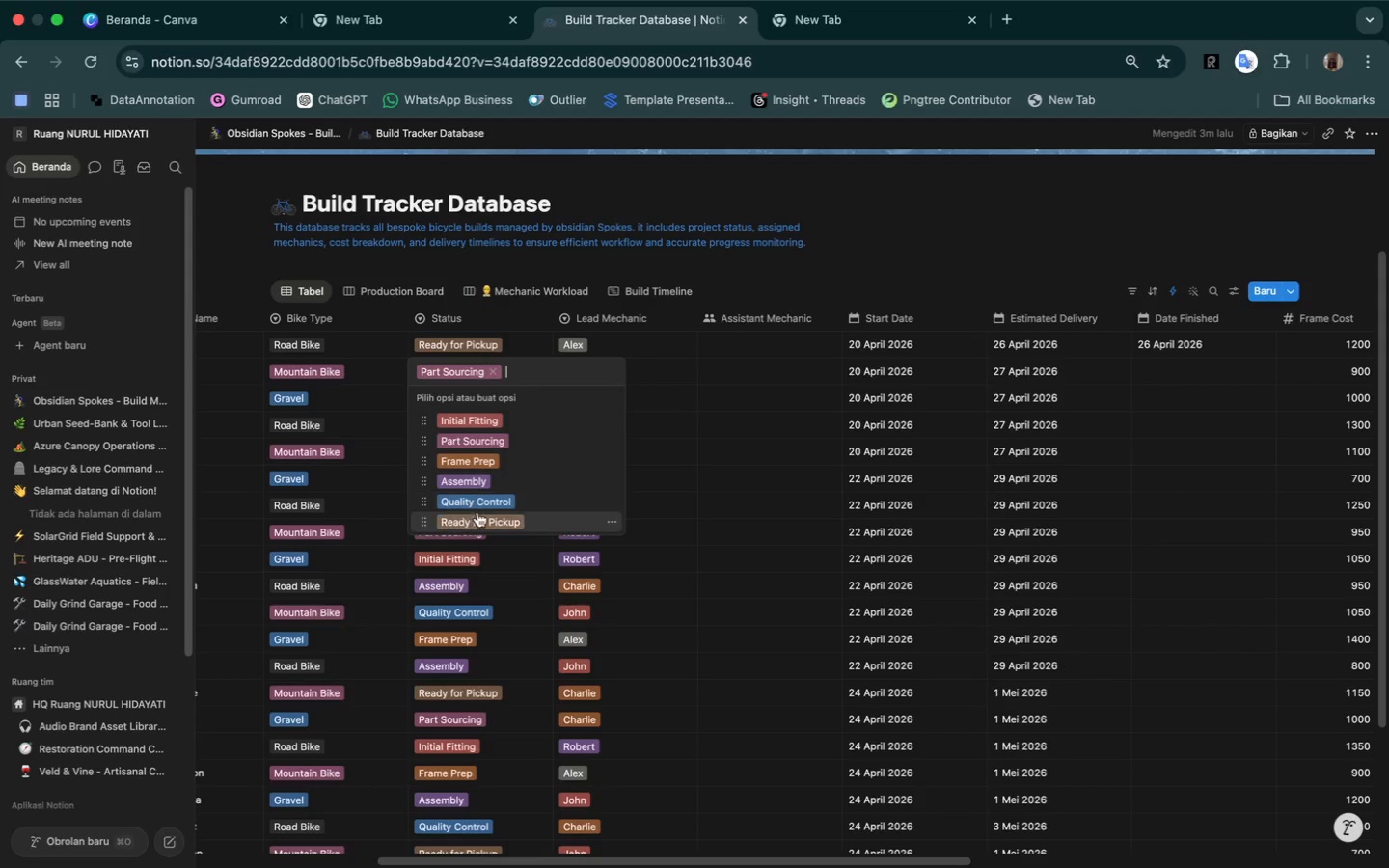 
left_click([479, 520])
 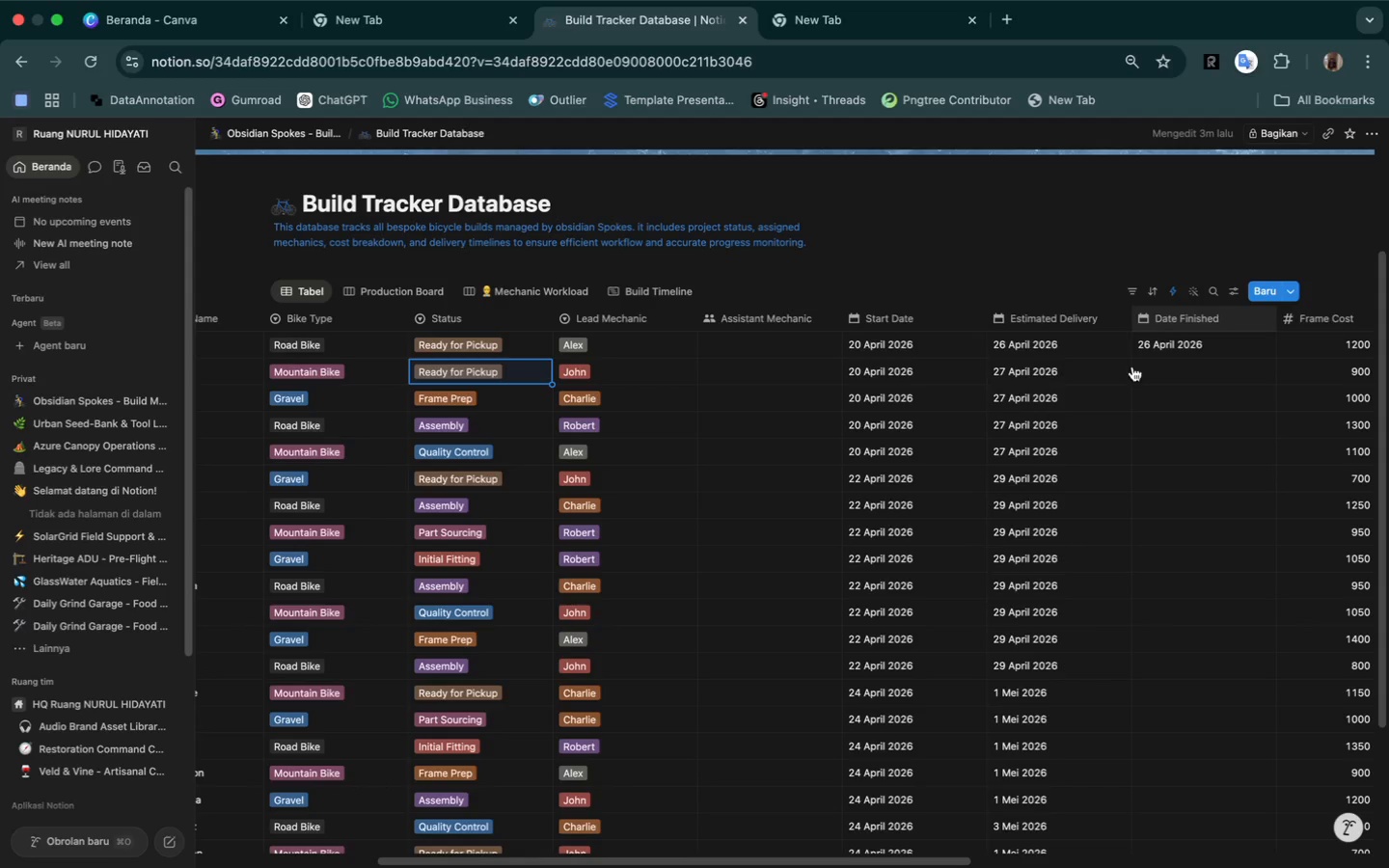 
wait(8.41)
 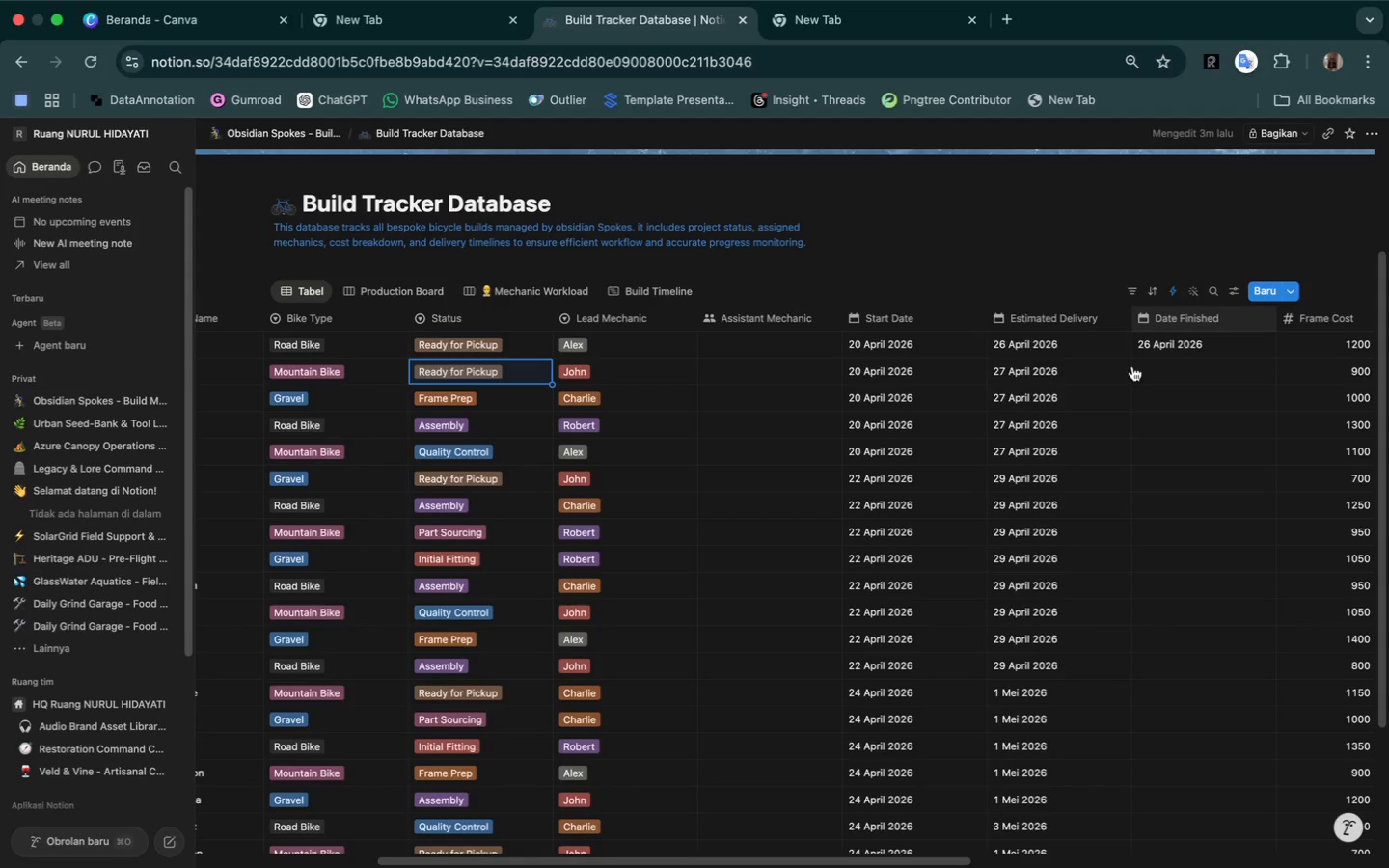 
mouse_move([1262, 641])
 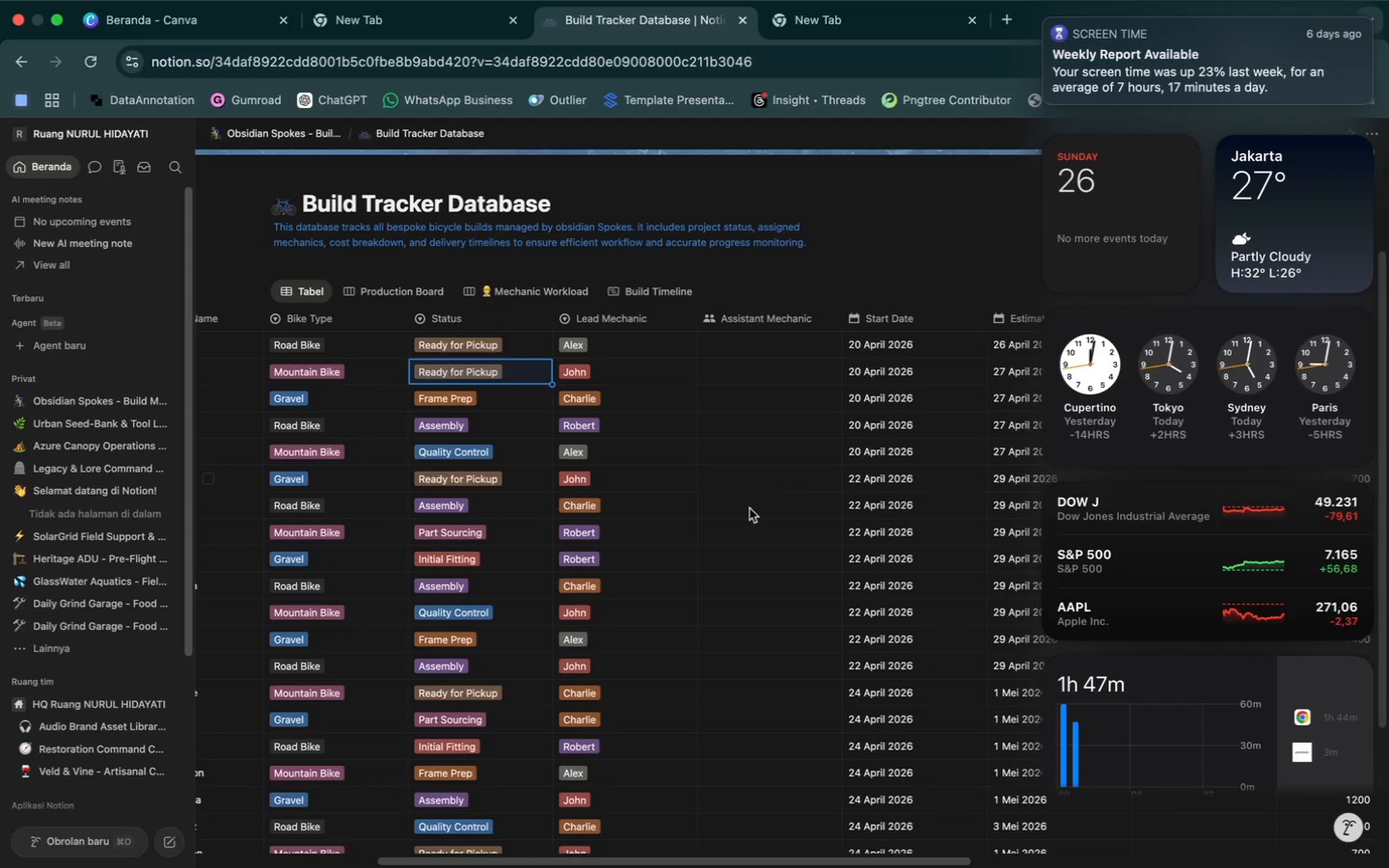 
left_click([746, 520])
 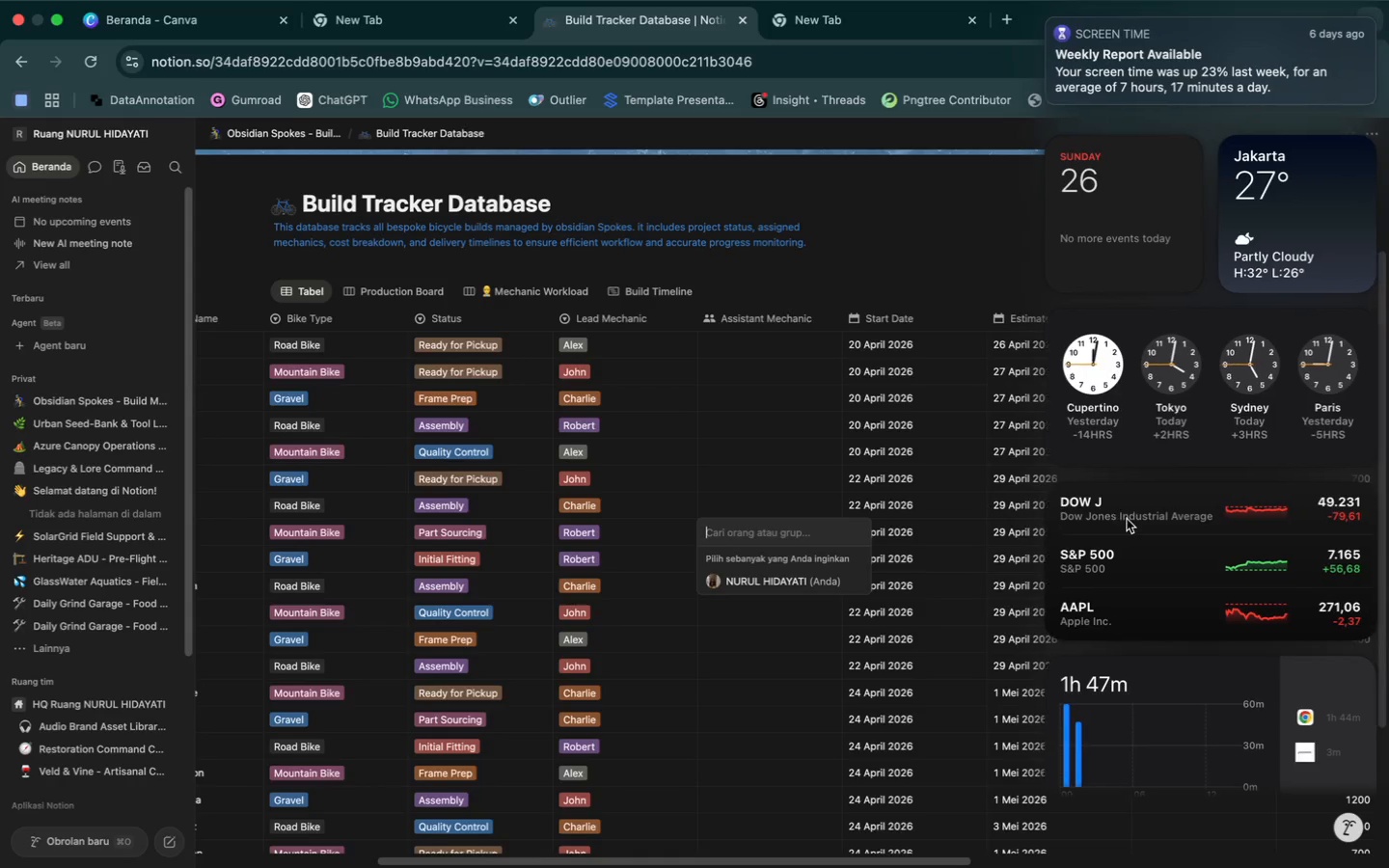 
left_click([892, 529])
 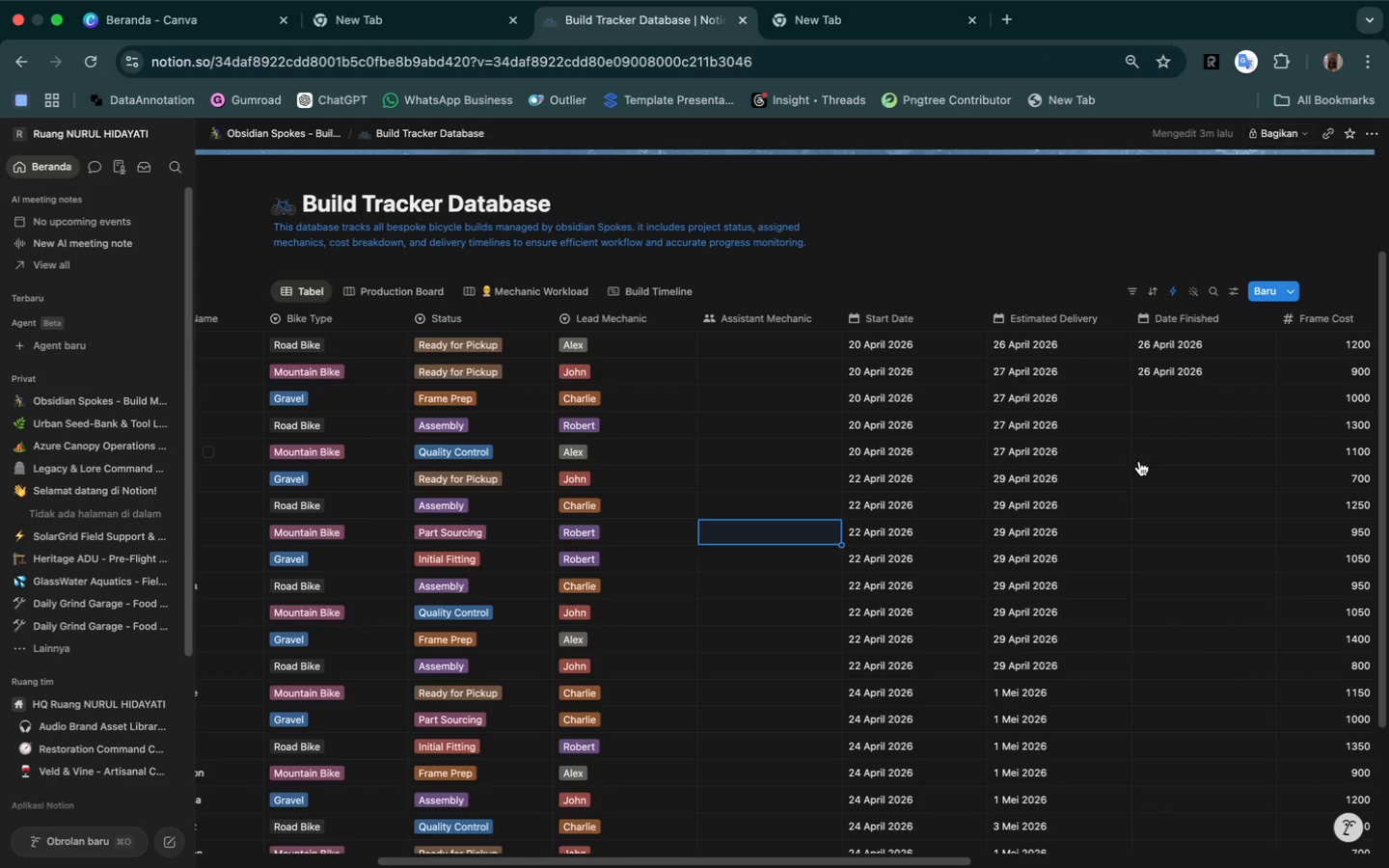 
scroll: coordinate [1139, 461], scroll_direction: down, amount: 81.0
 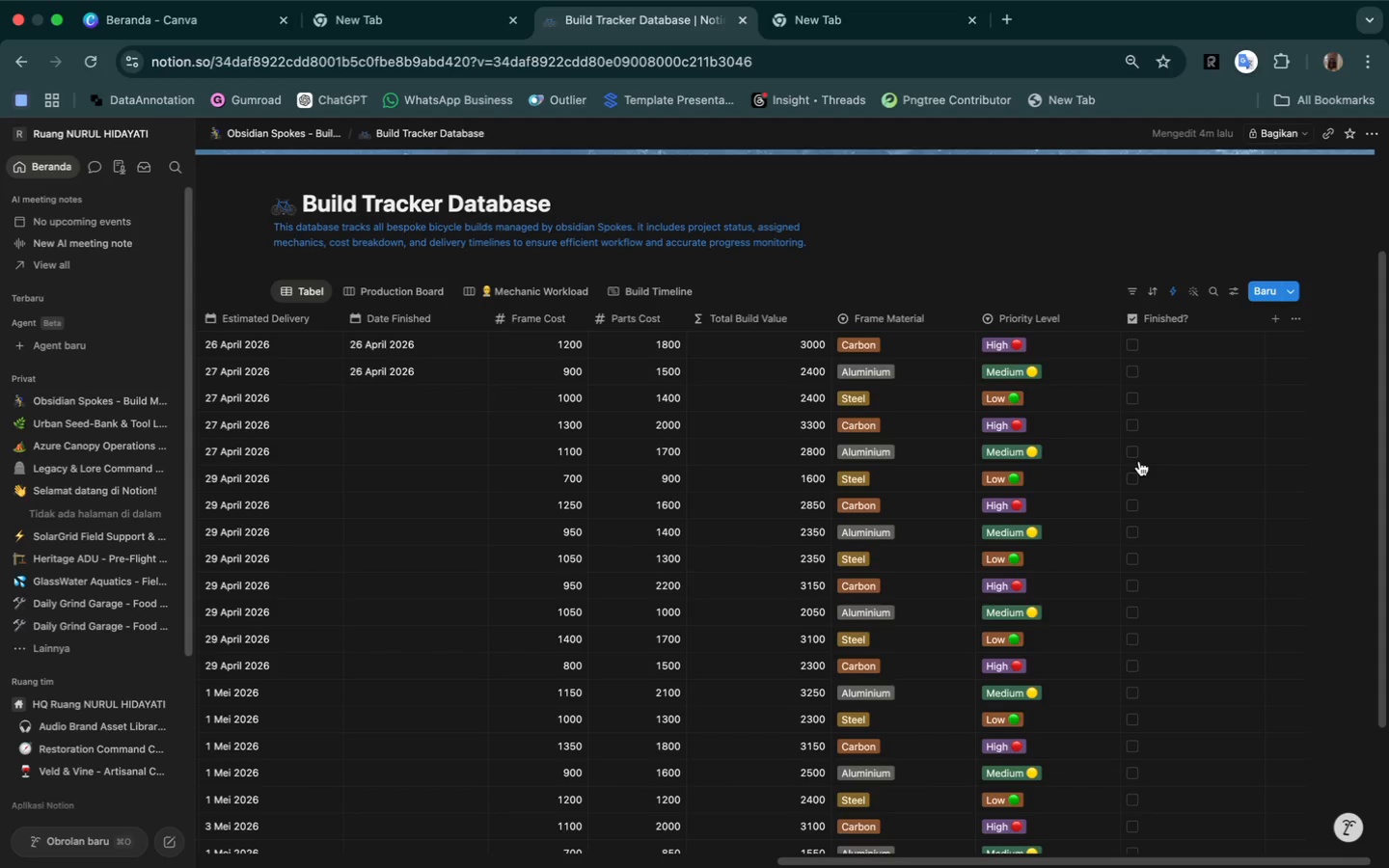 
wait(43.87)
 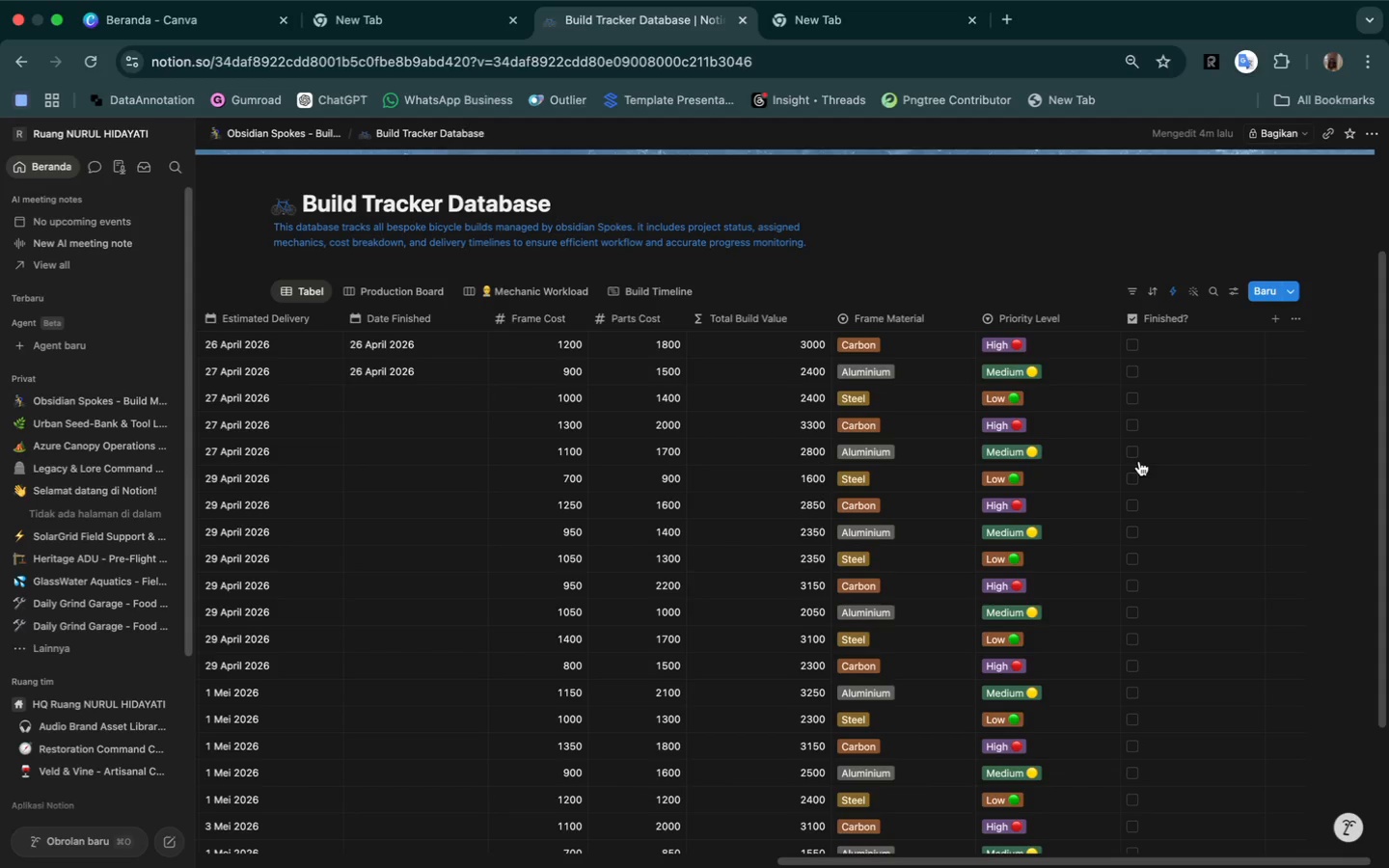 
left_click([1173, 288])
 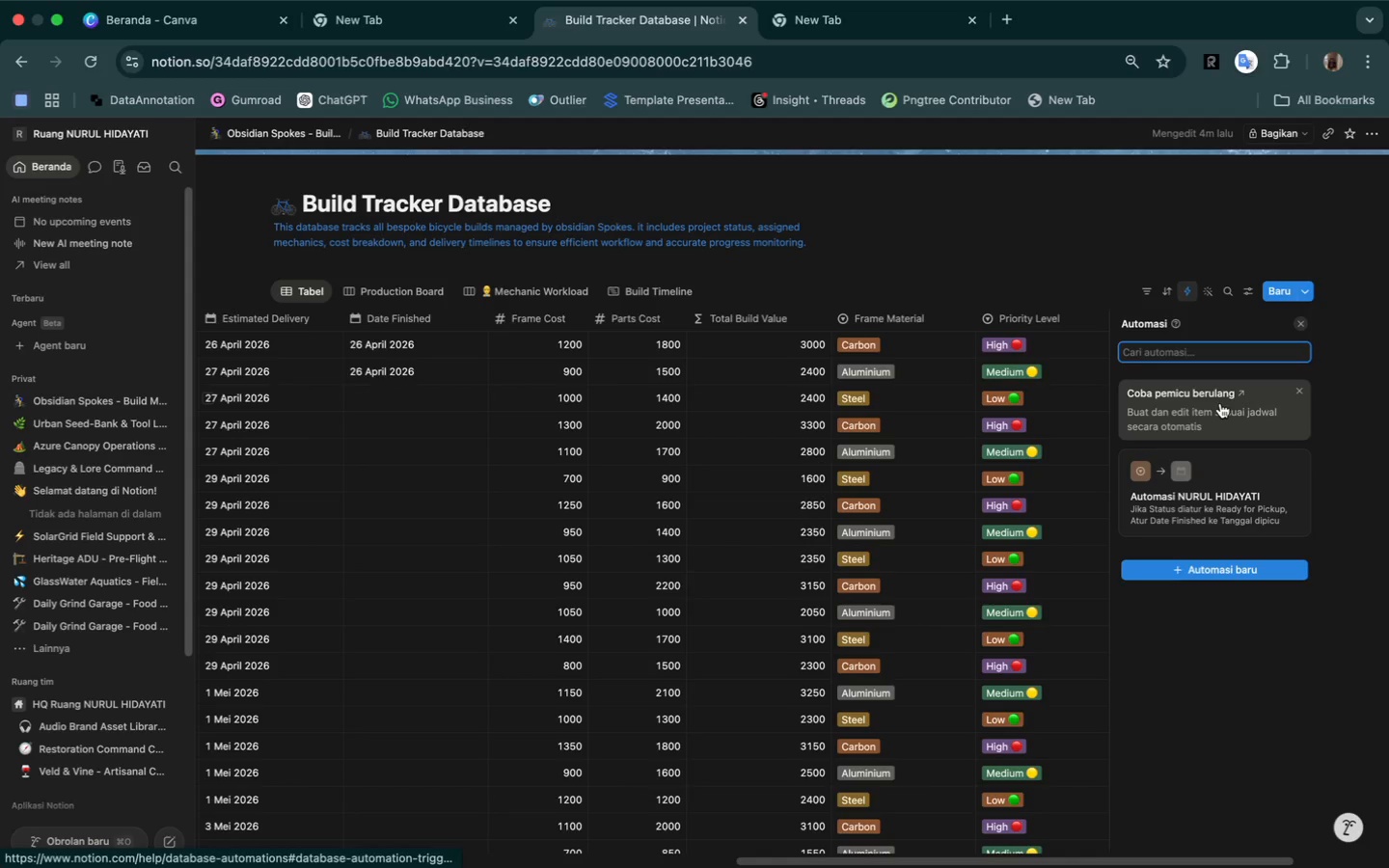 
wait(9.37)
 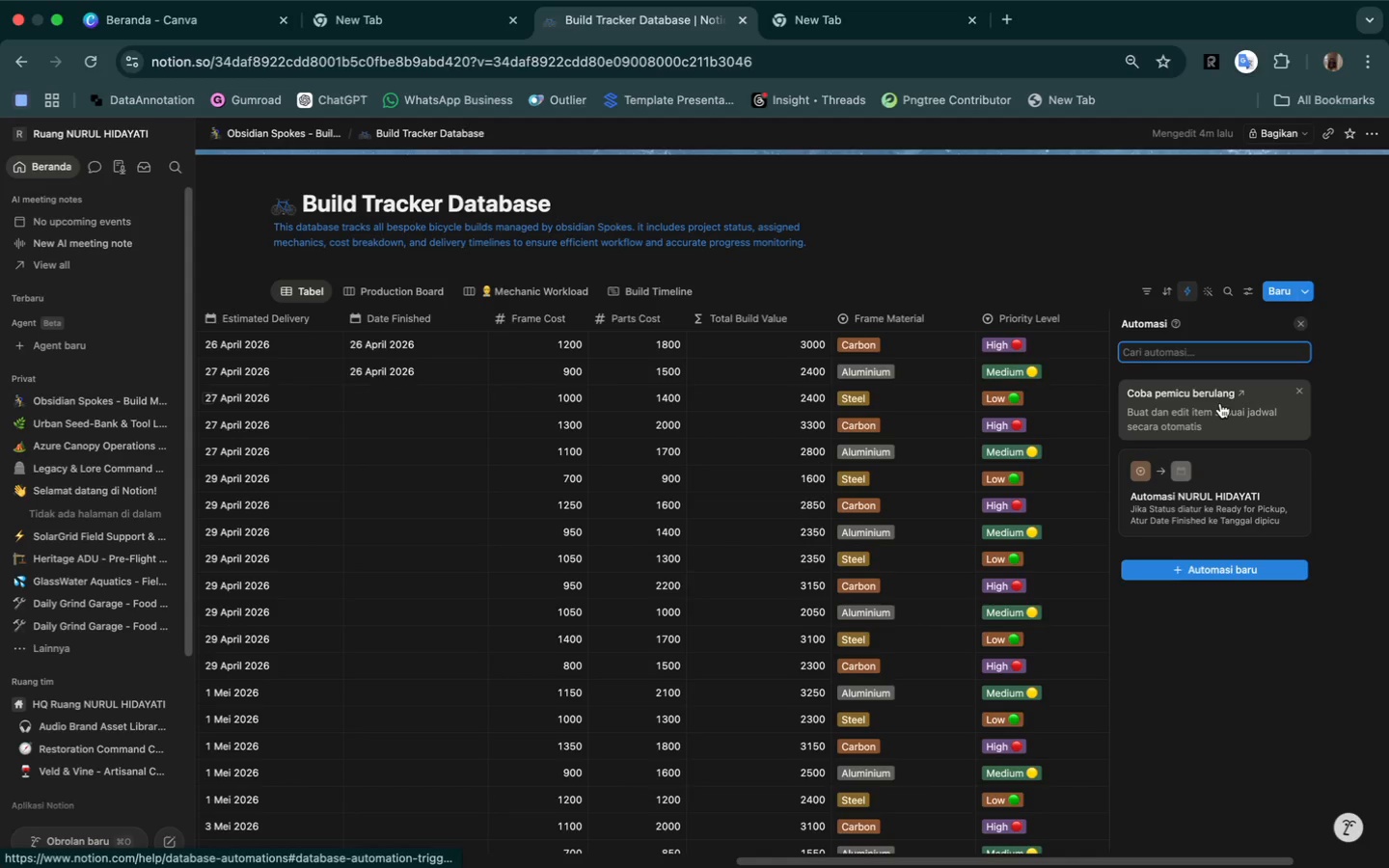 
left_click([1210, 497])
 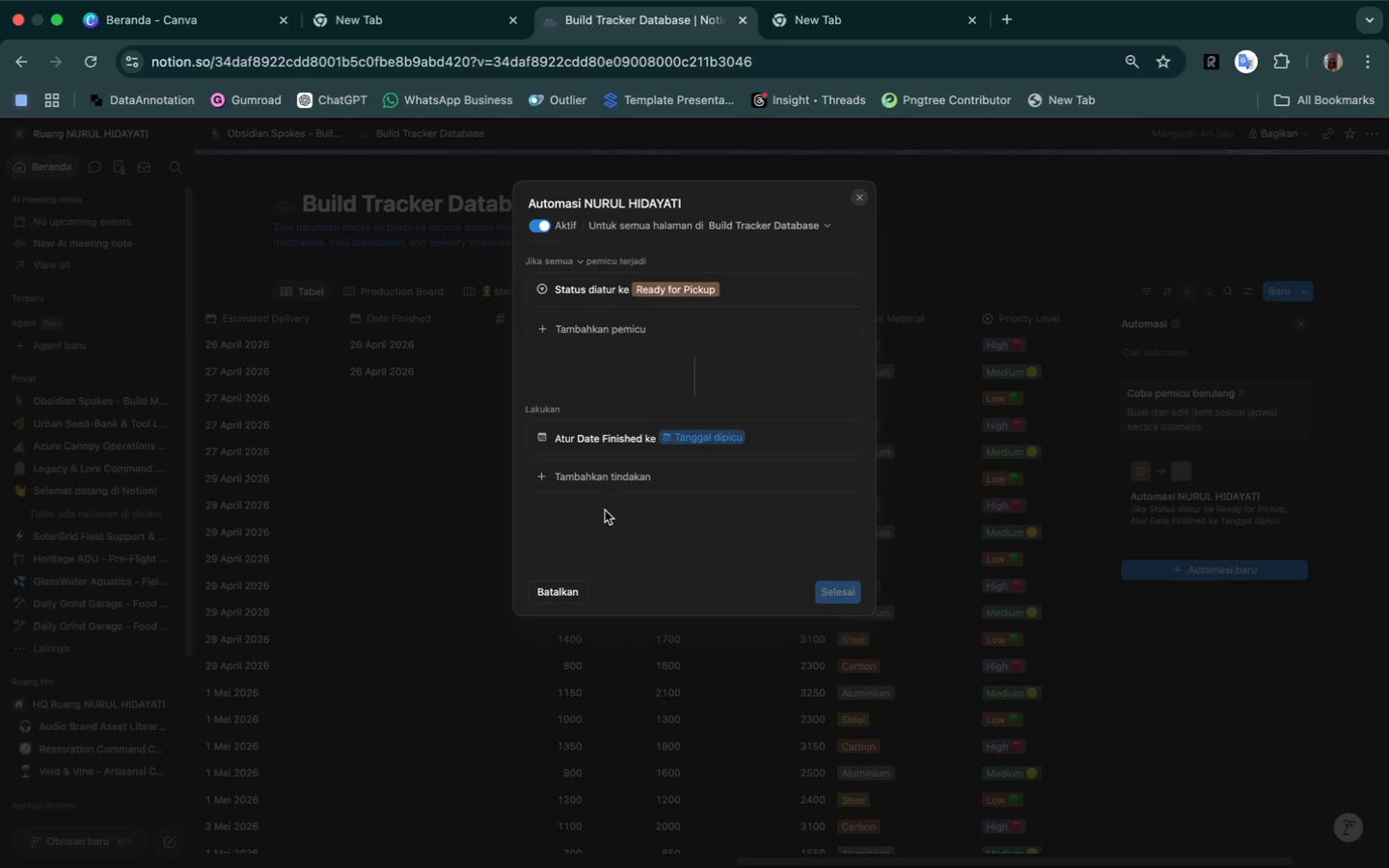 
wait(18.76)
 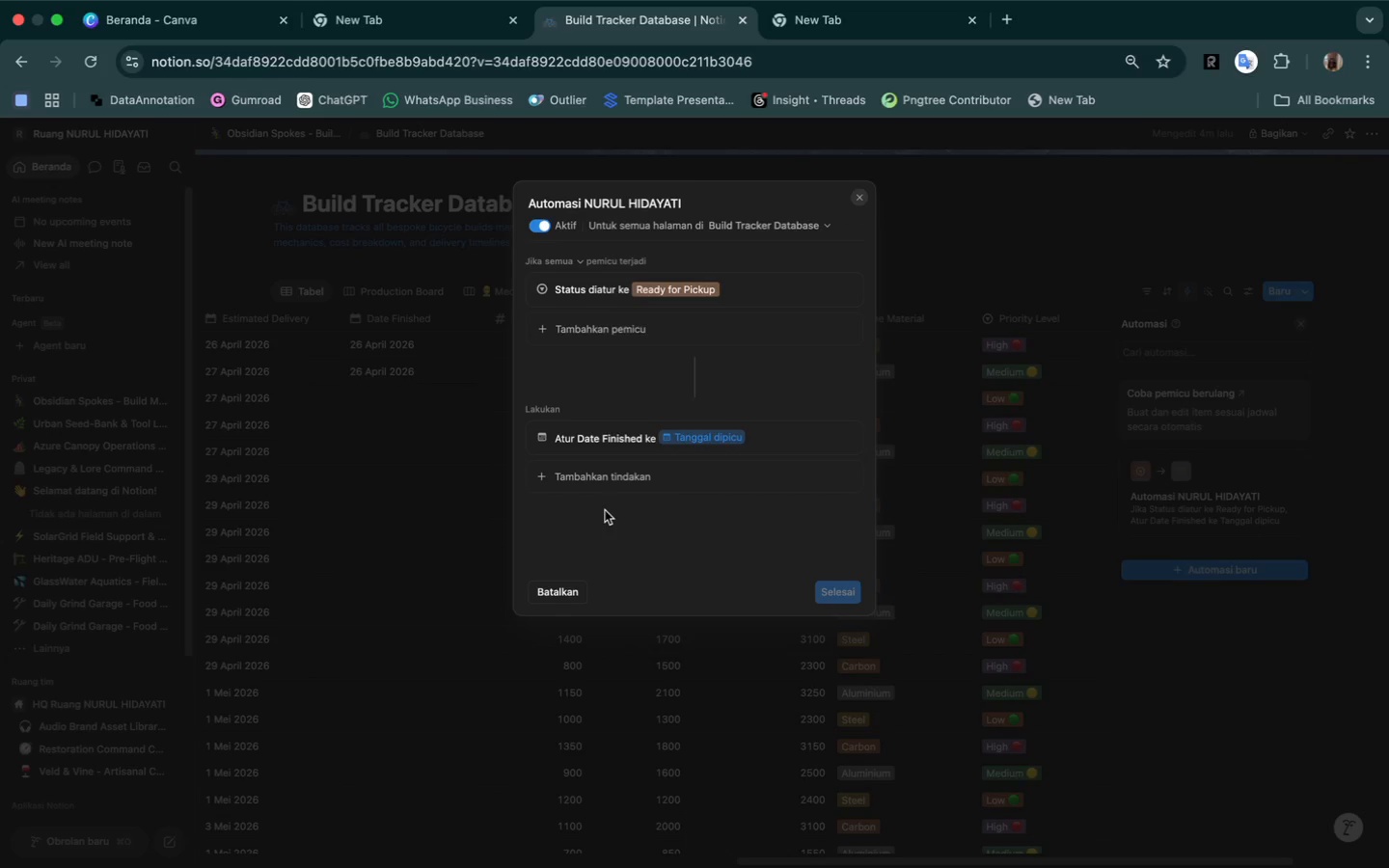 
left_click([599, 482])
 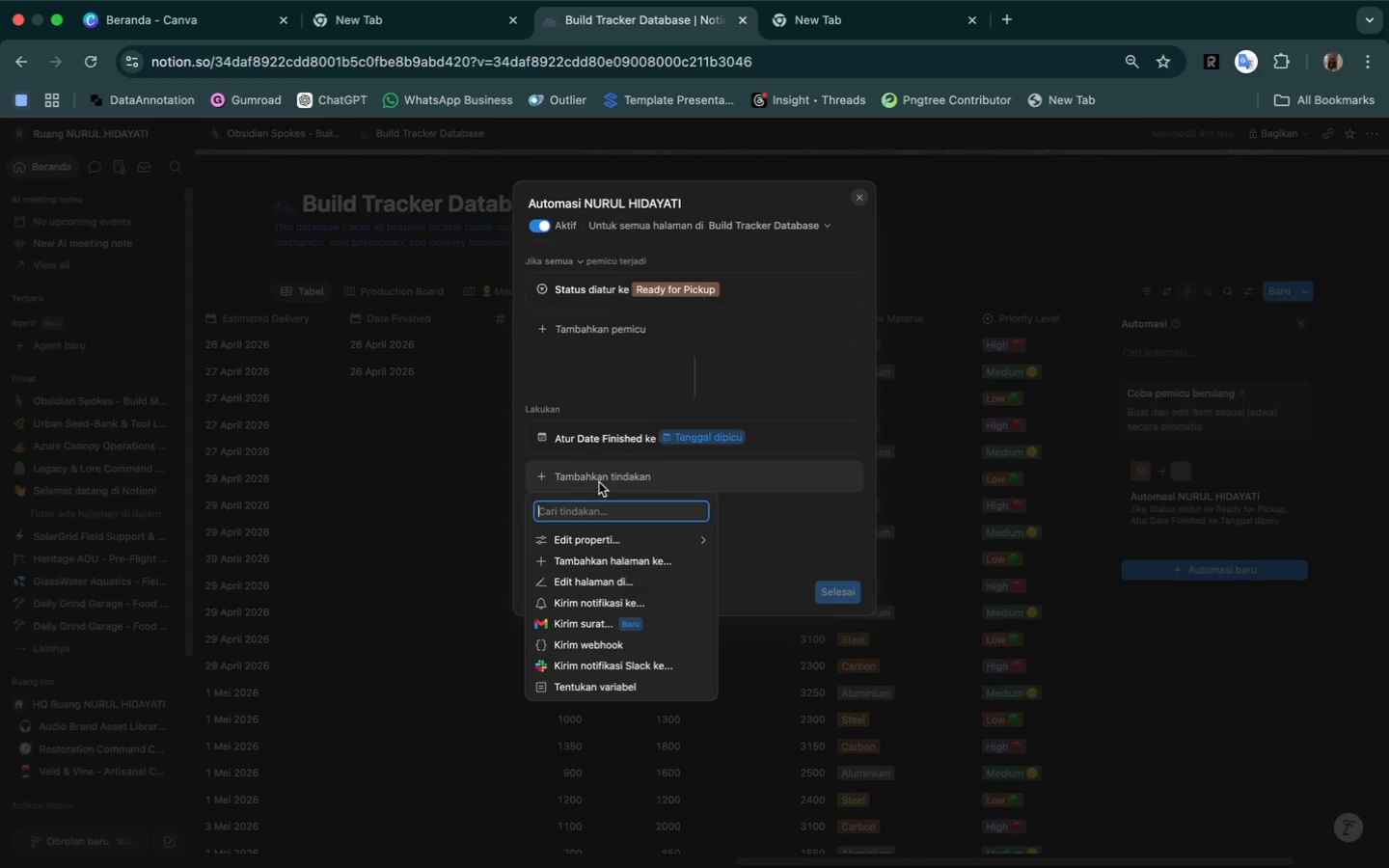 
wait(9.25)
 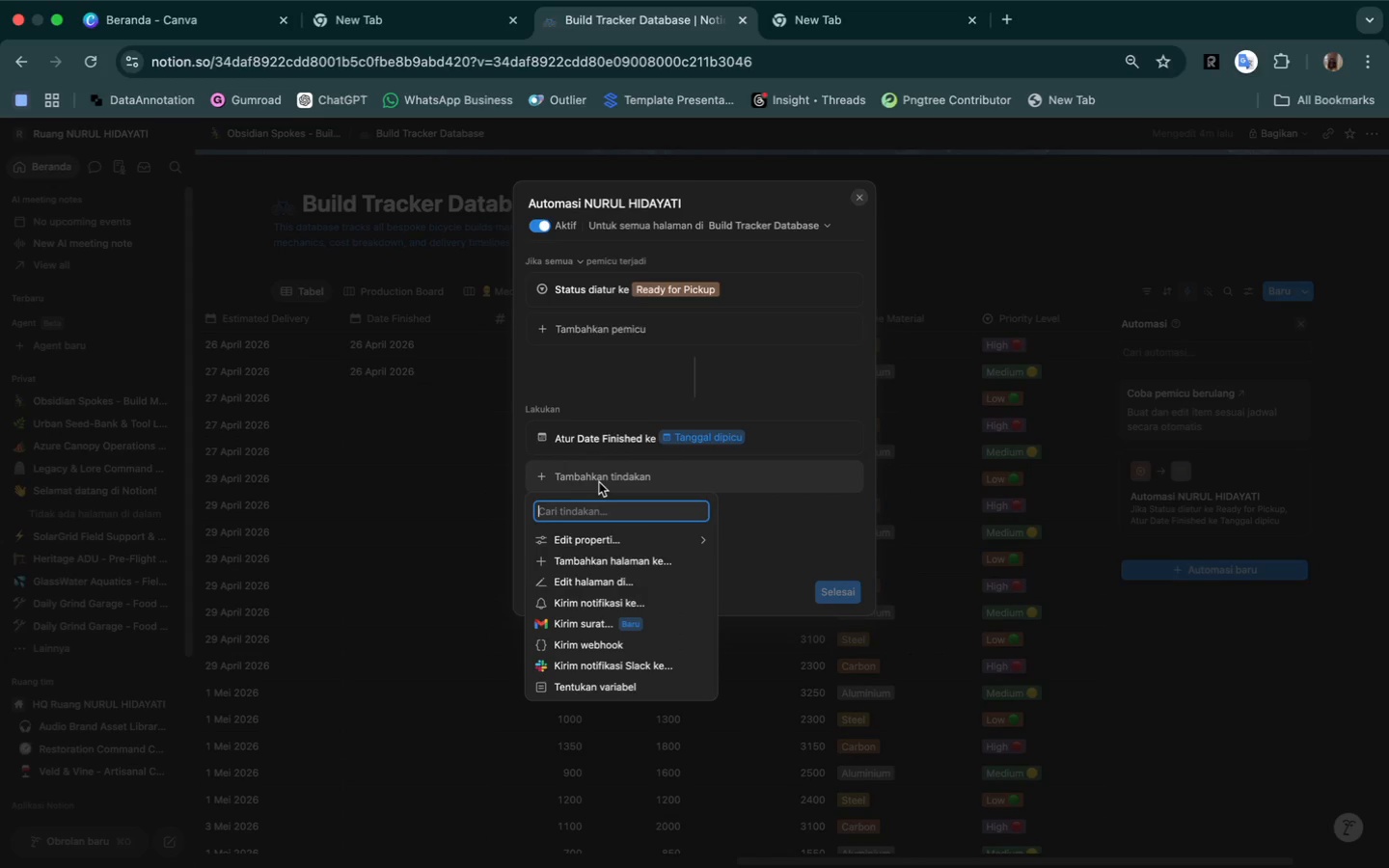 
left_click([613, 545])
 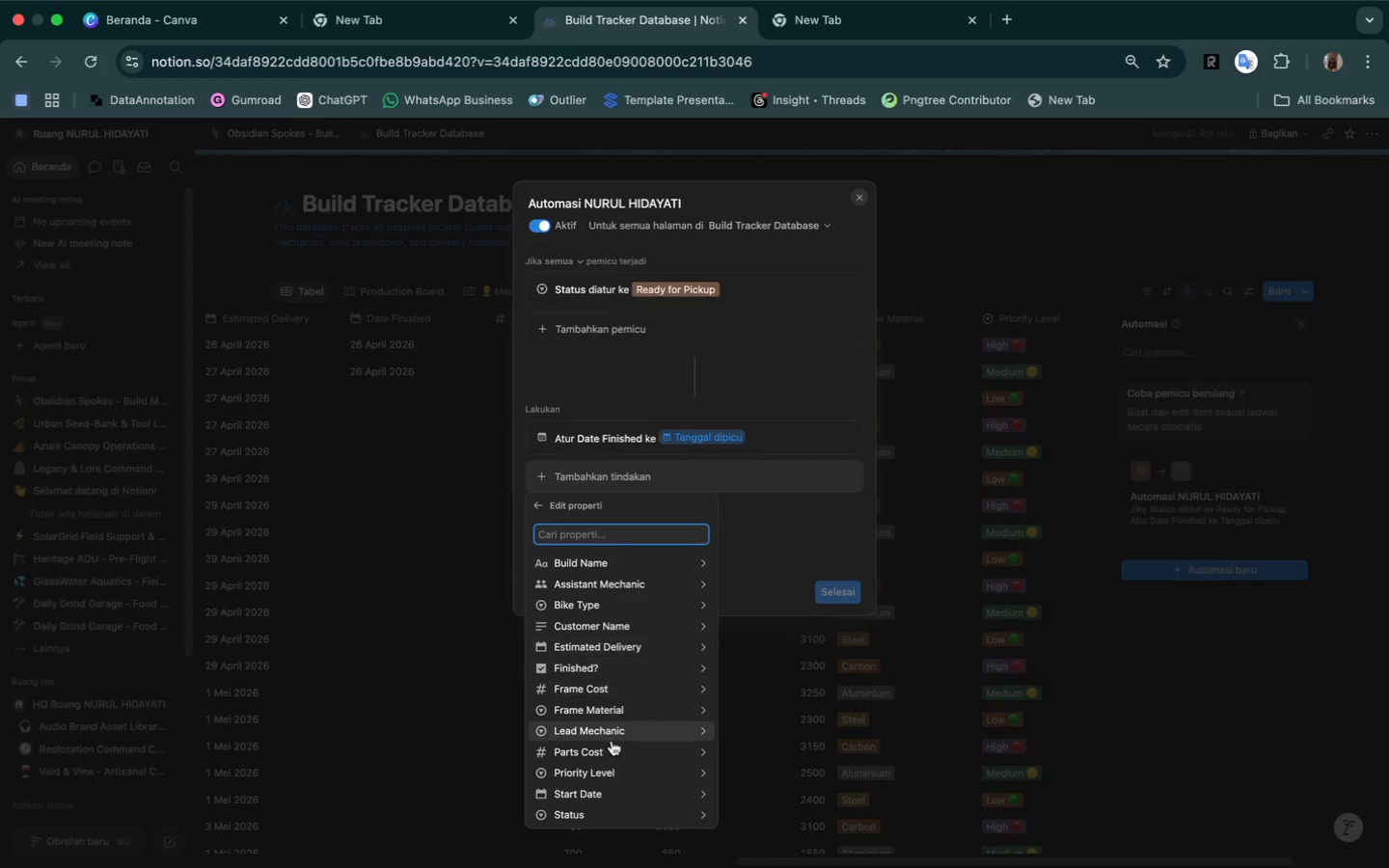 
scroll: coordinate [618, 747], scroll_direction: down, amount: 10.0
 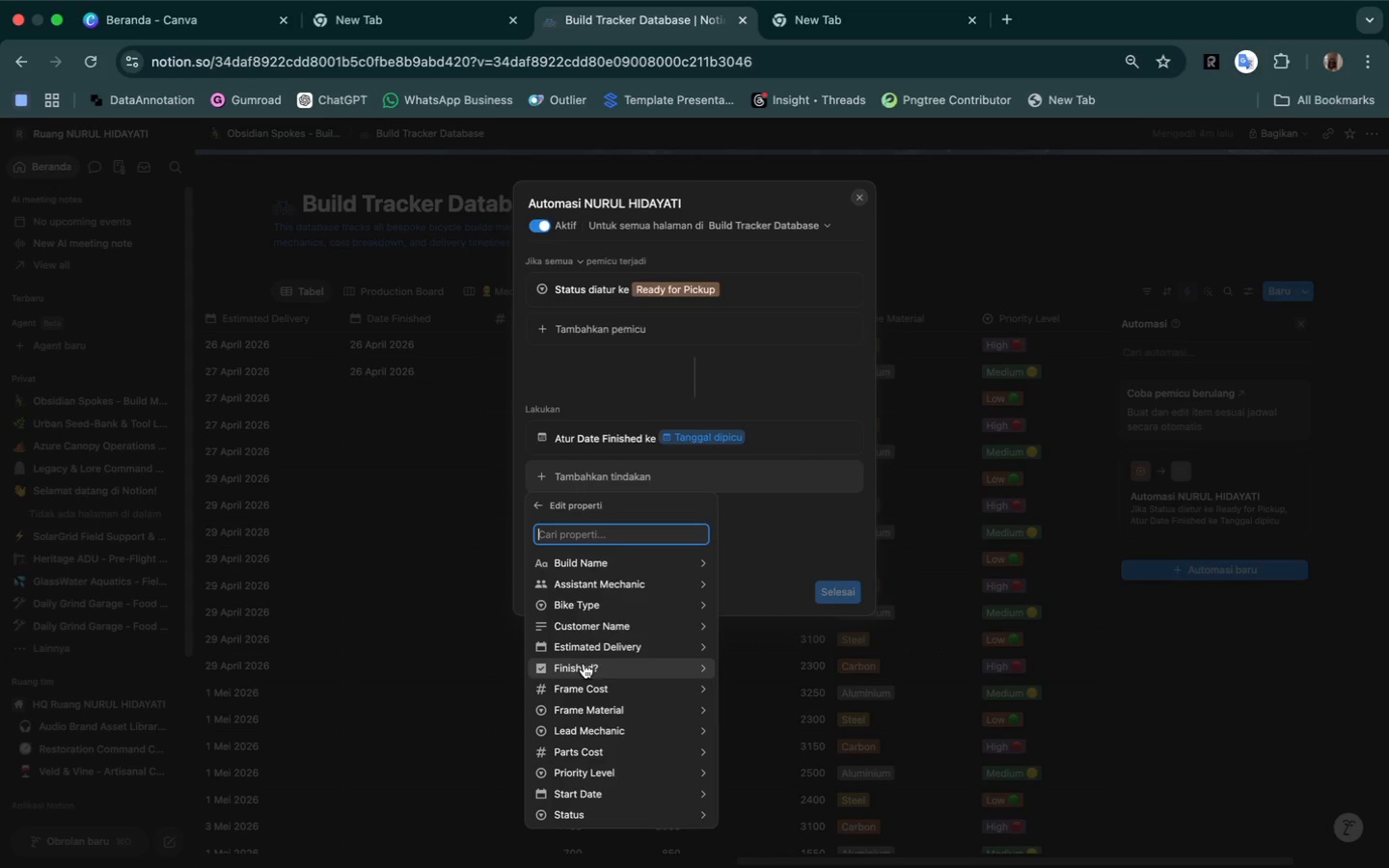 
left_click([585, 665])
 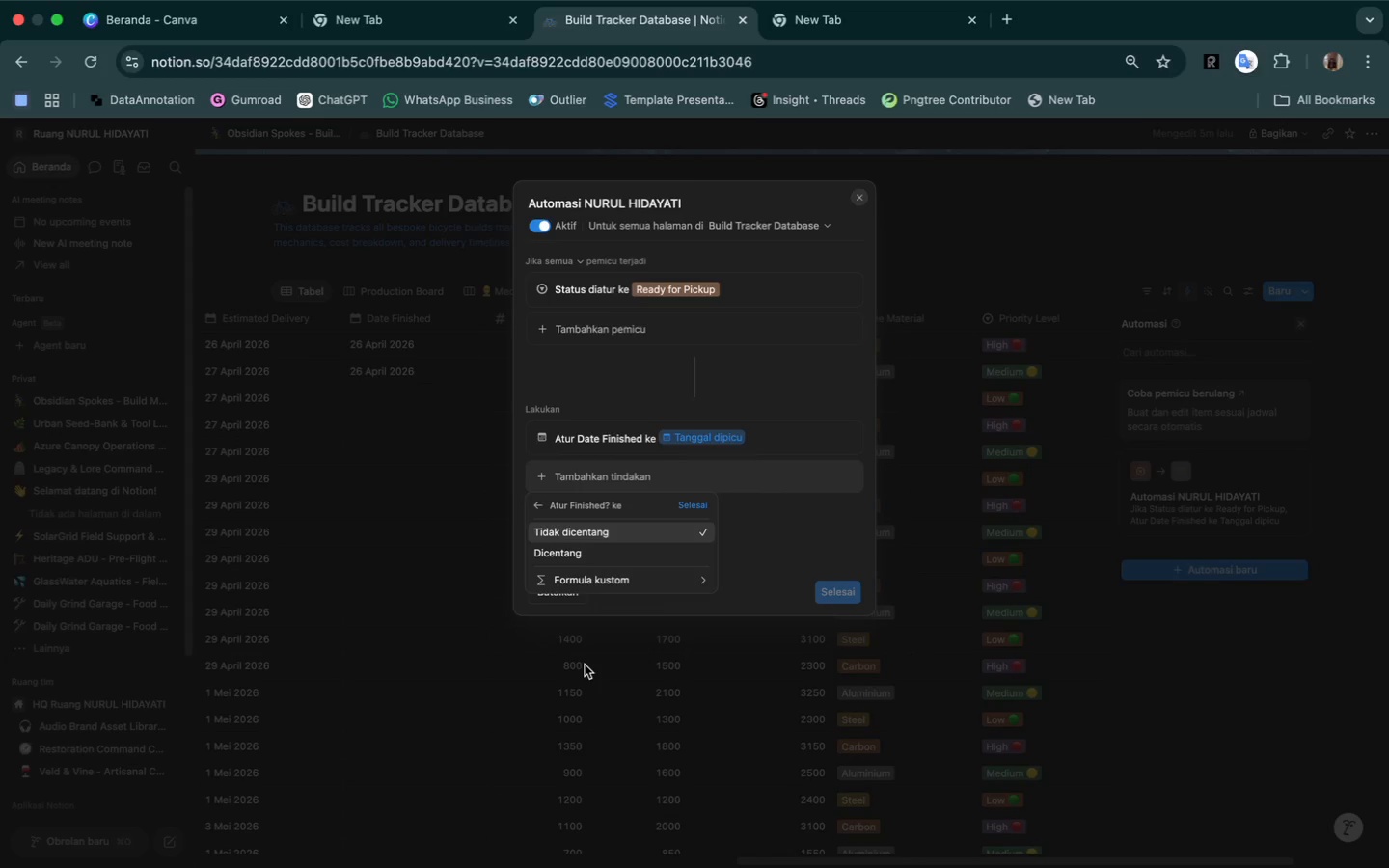 
wait(8.96)
 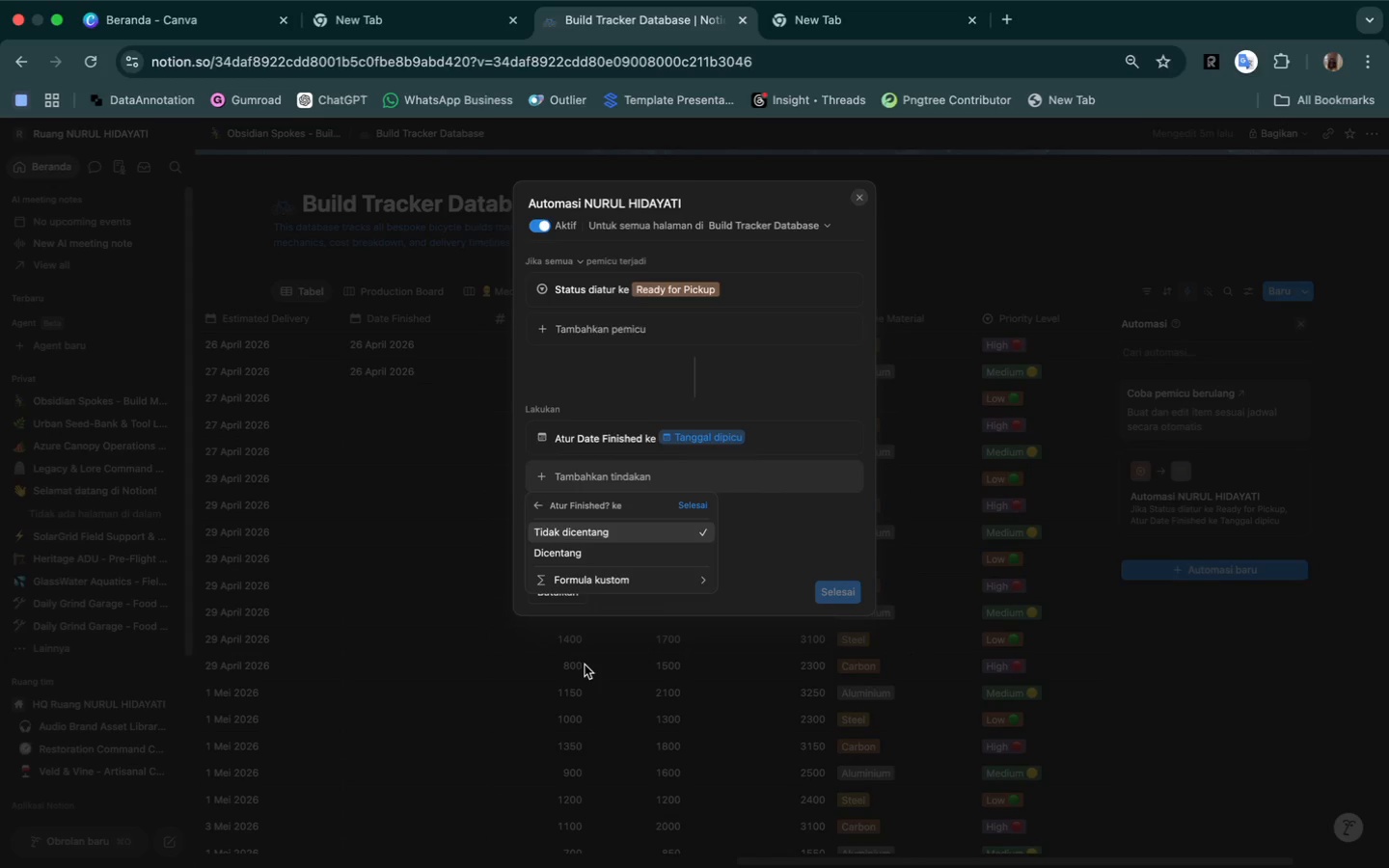 
left_click([698, 529])
 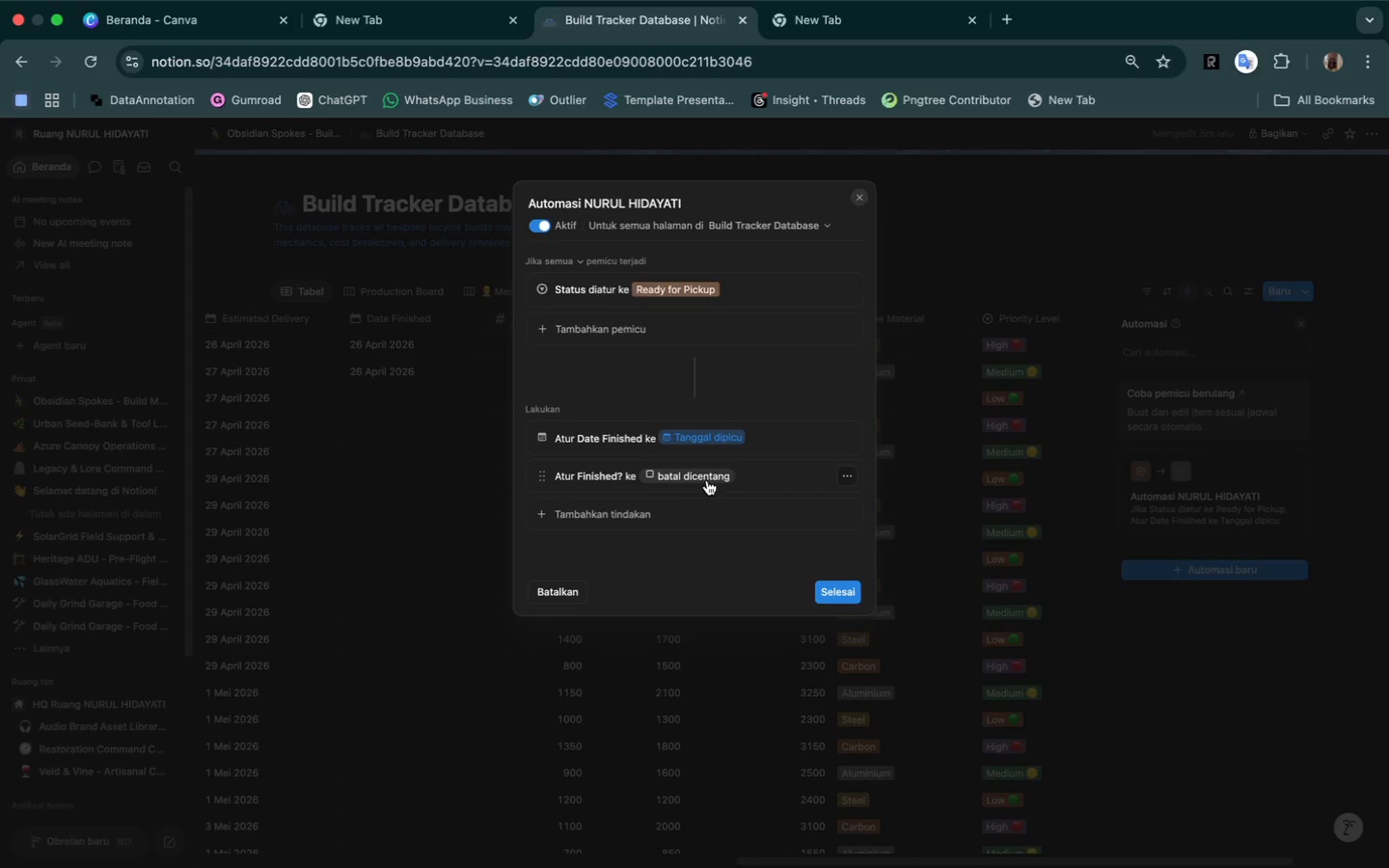 
left_click([706, 475])
 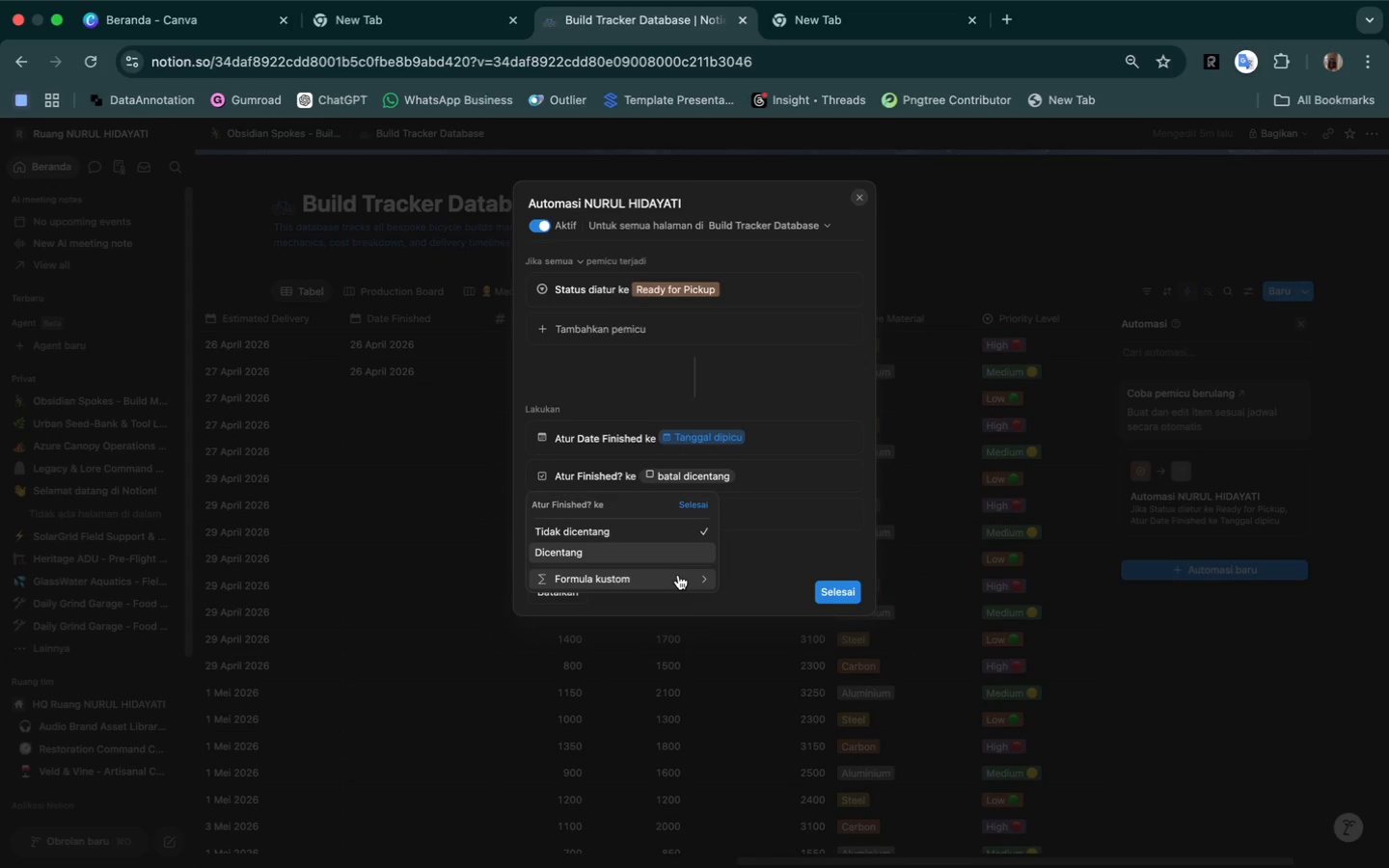 
left_click([628, 548])
 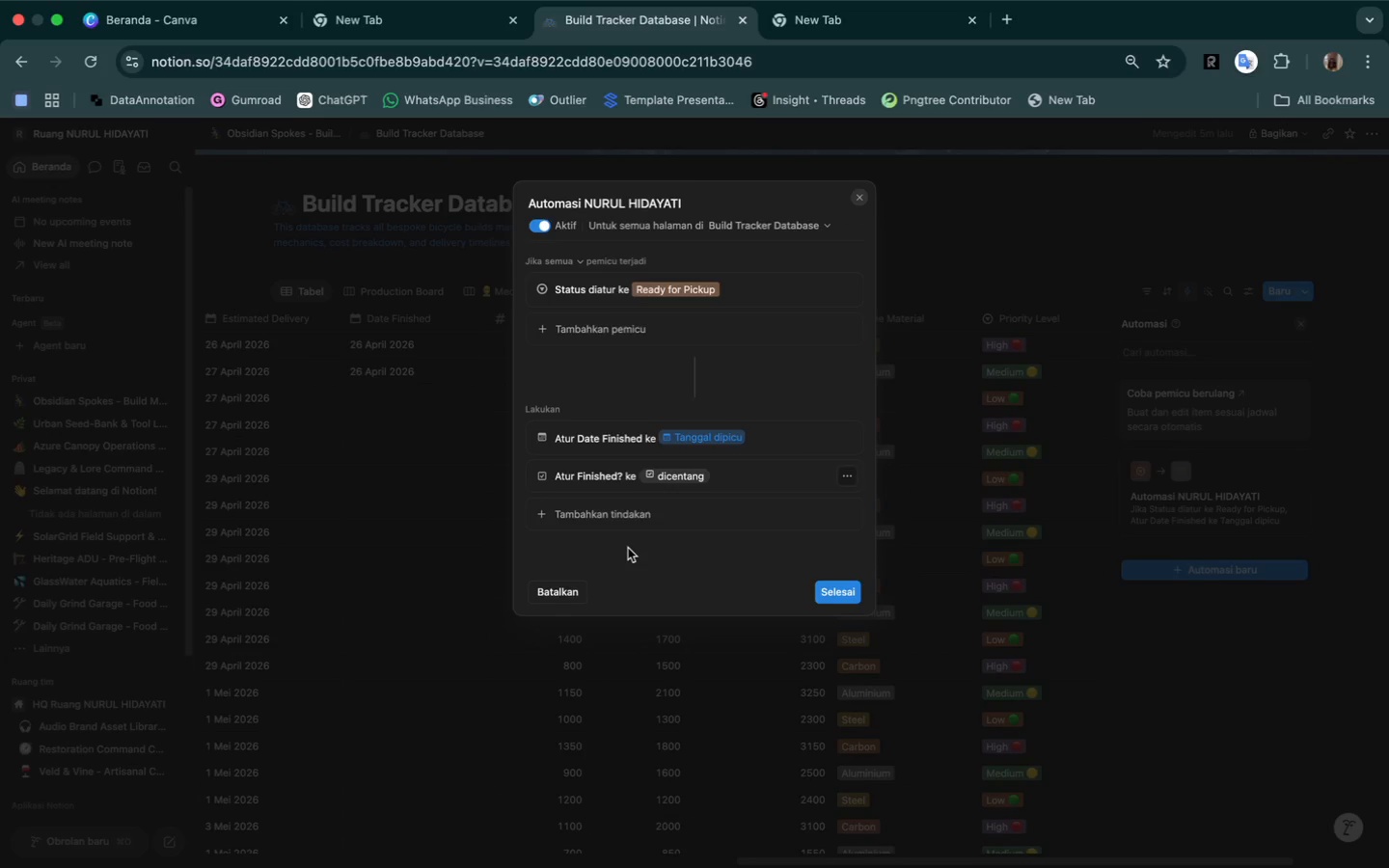 
wait(13.96)
 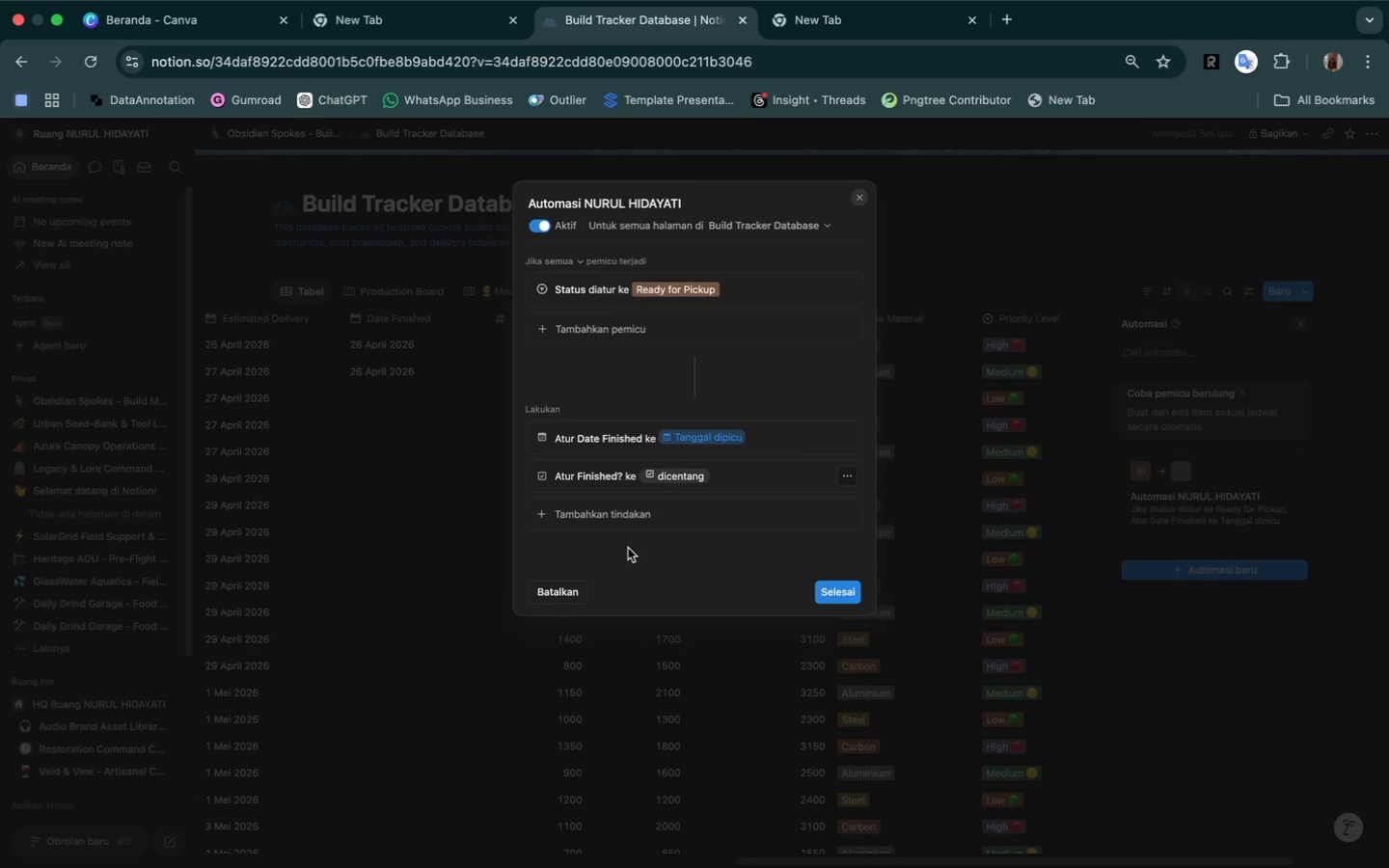 
left_click([846, 590])
 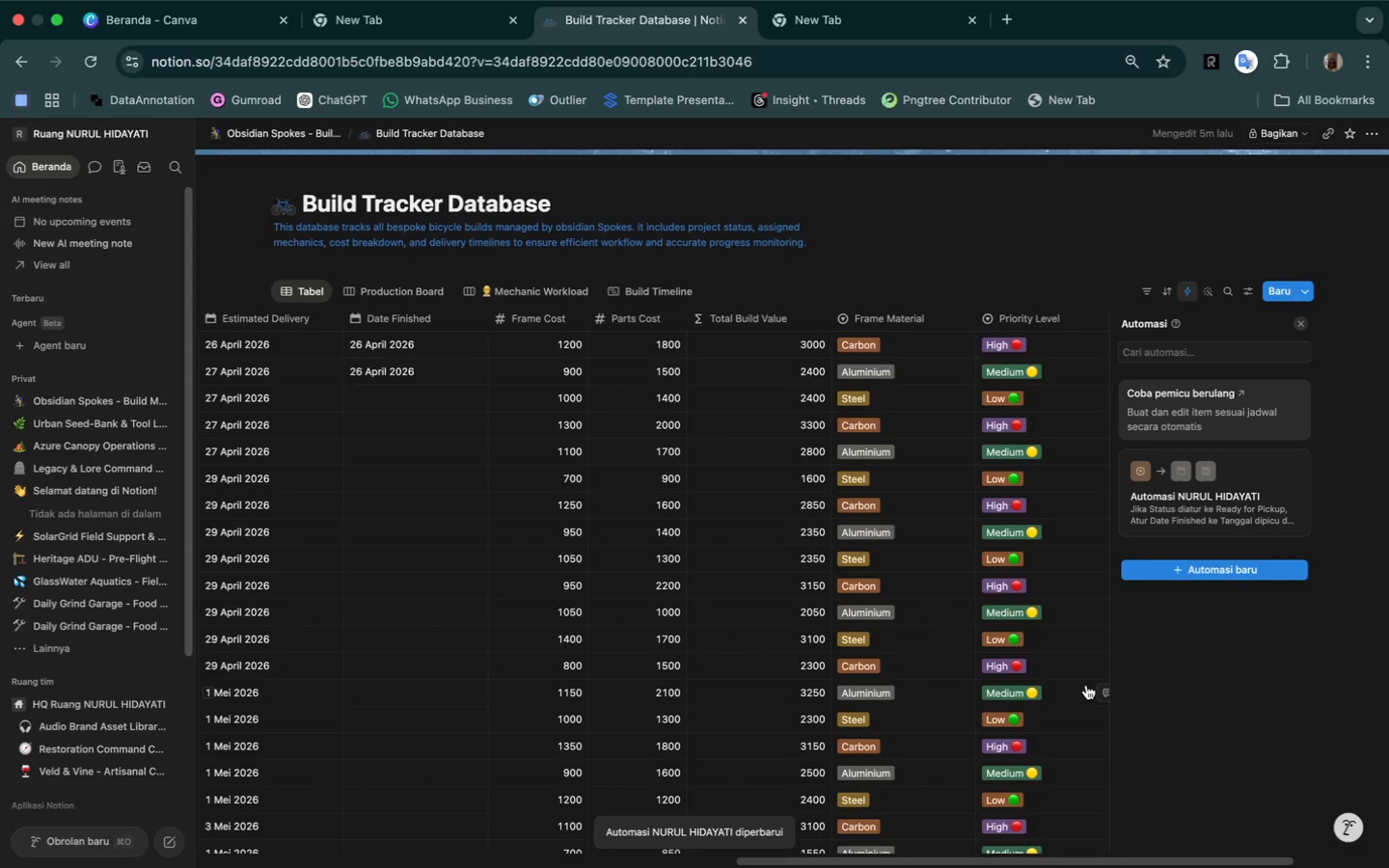 
scroll: coordinate [1086, 685], scroll_direction: down, amount: 47.0
 